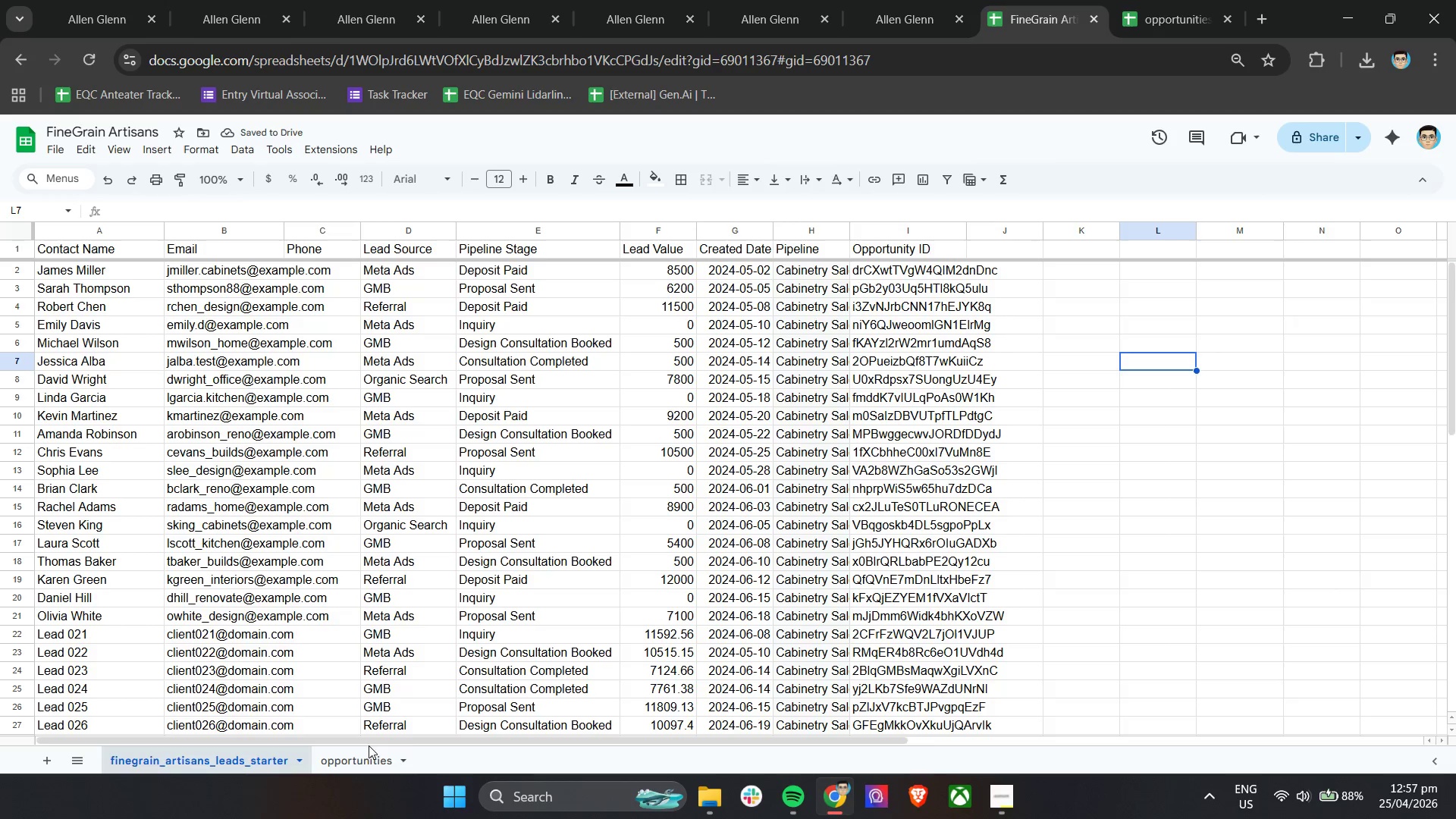 
right_click([360, 756])
 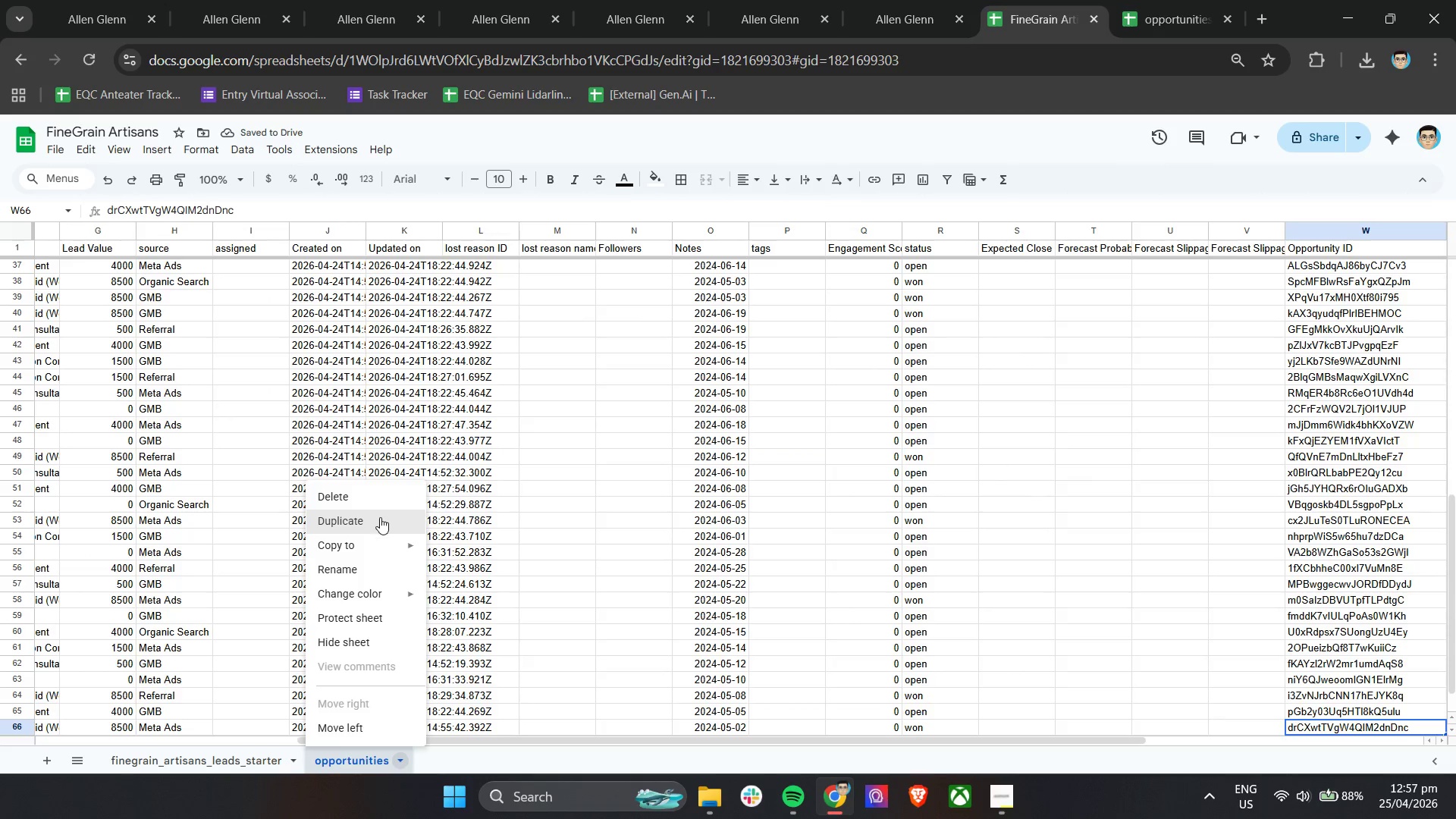 
left_click([379, 494])
 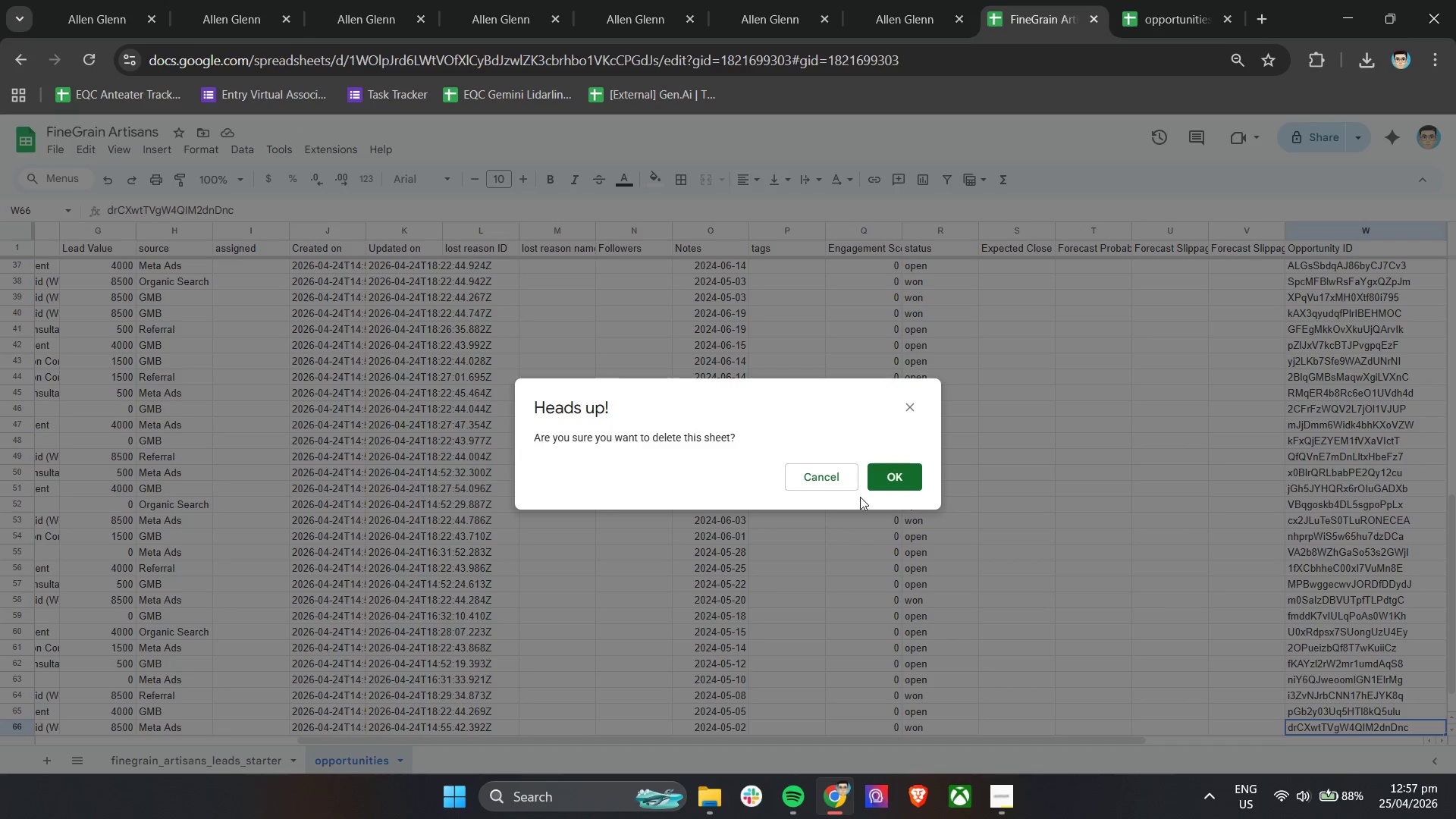 
left_click([894, 475])
 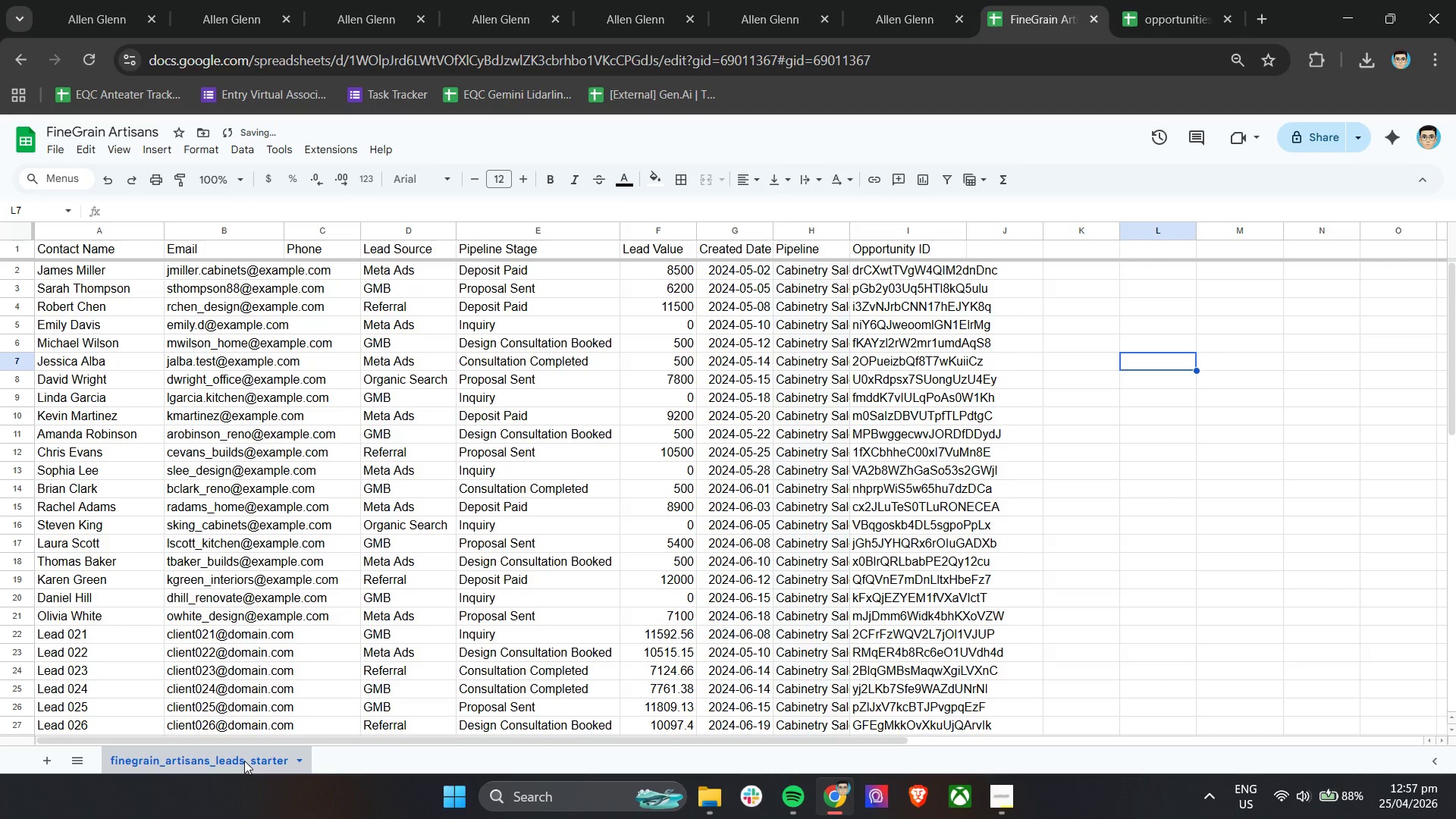 
left_click([244, 761])
 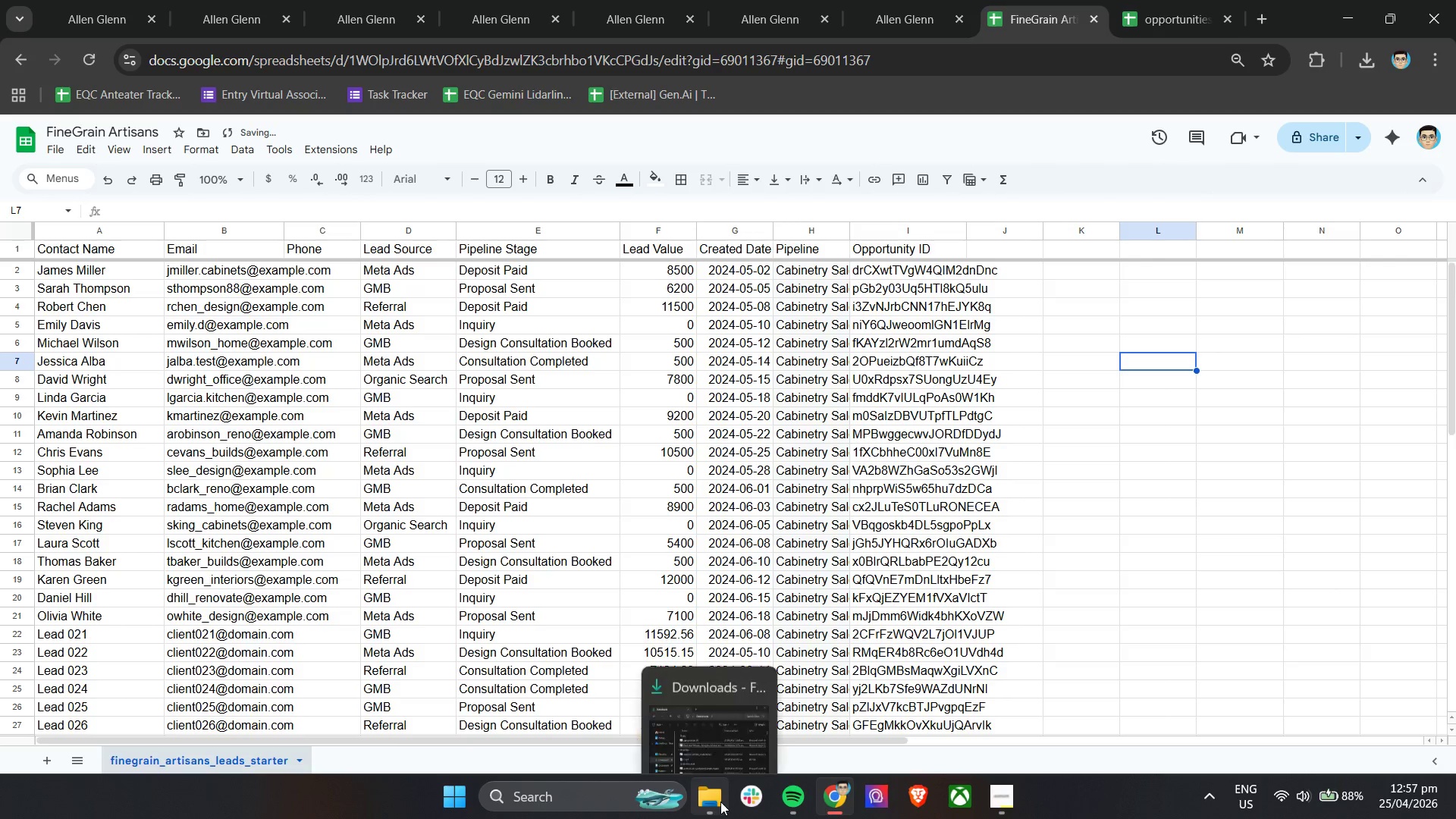 
left_click([721, 803])
 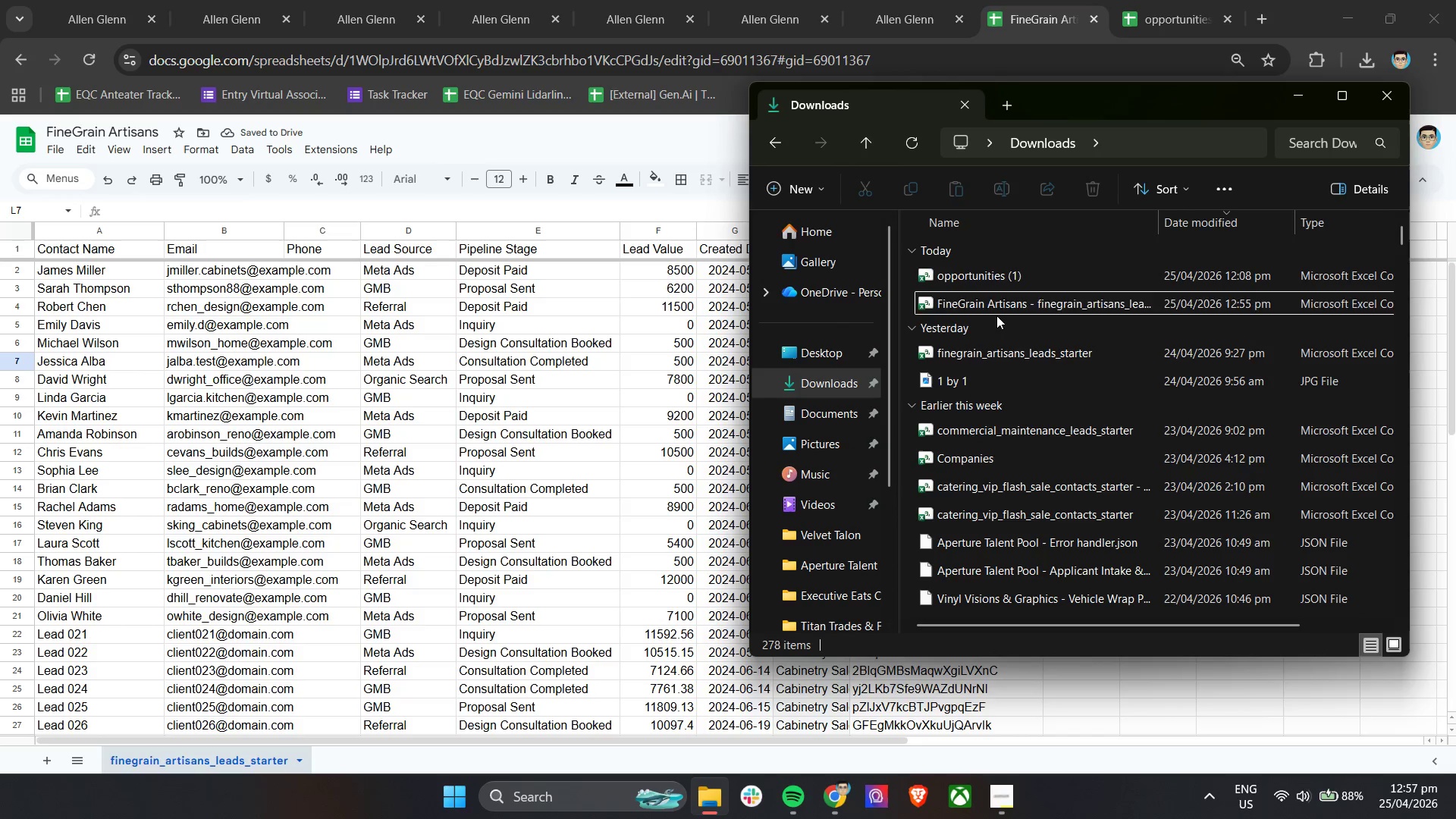 
left_click([997, 307])
 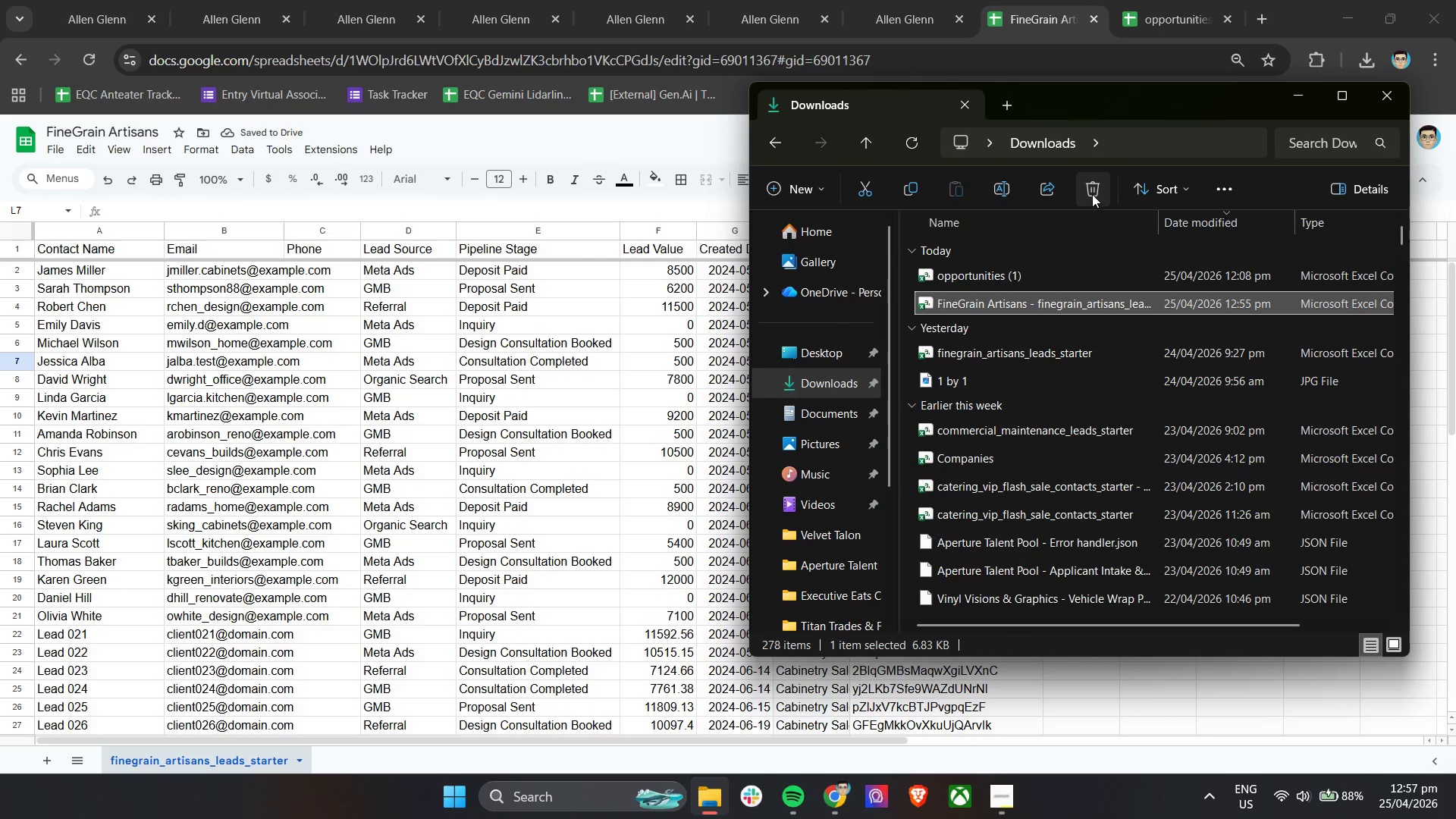 
left_click([1092, 194])
 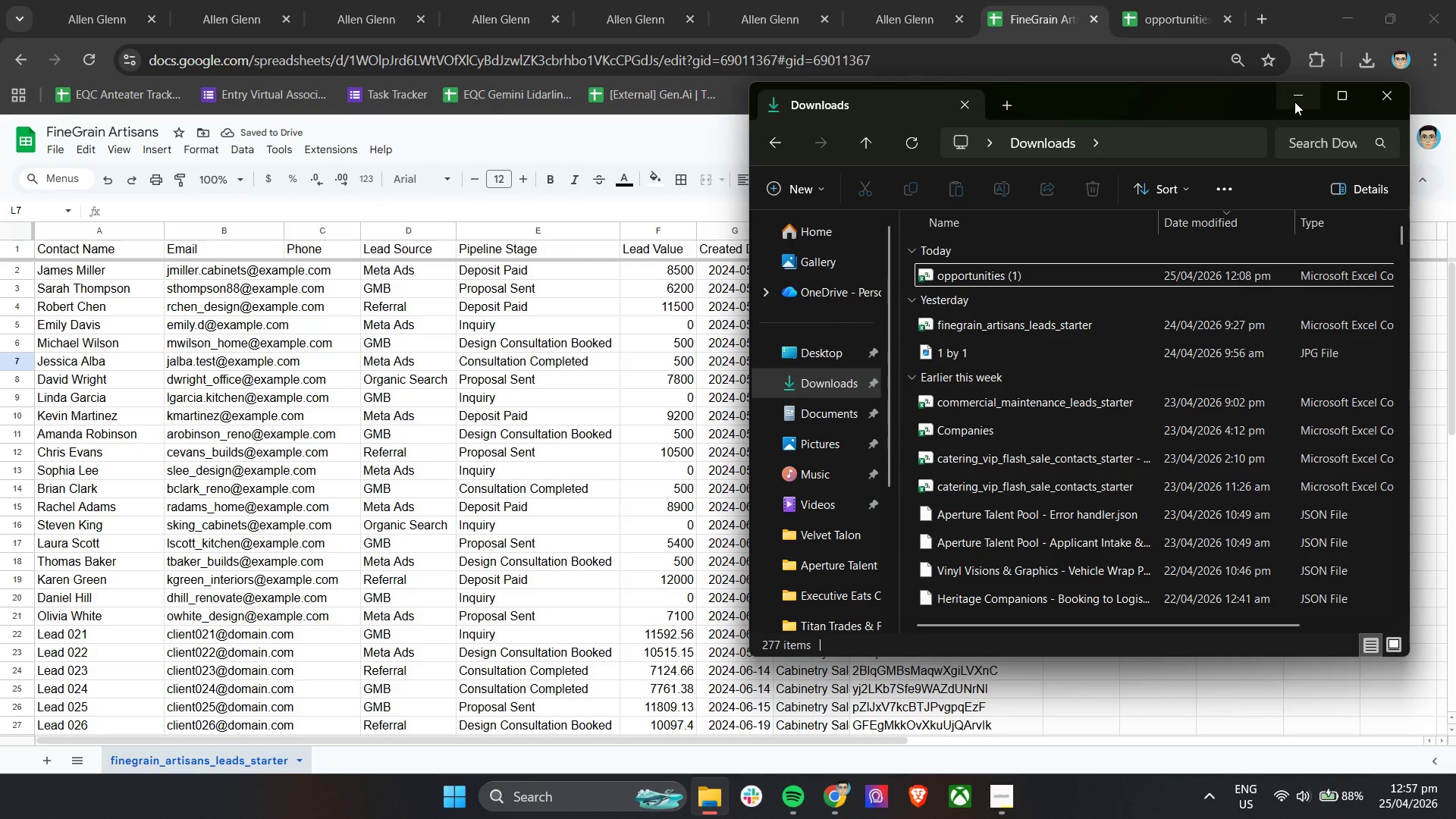 
left_click([1295, 101])
 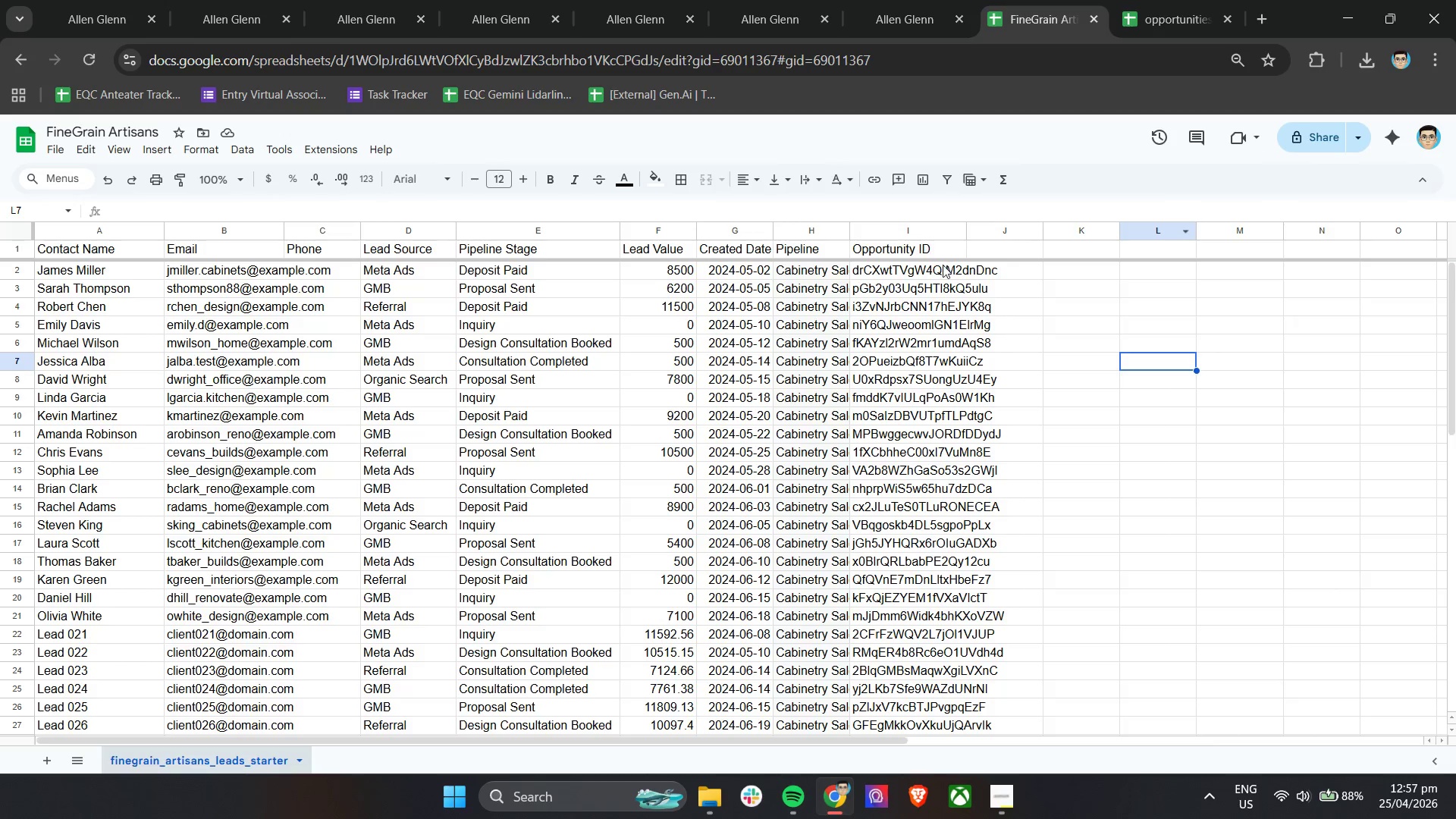 
left_click([919, 279])
 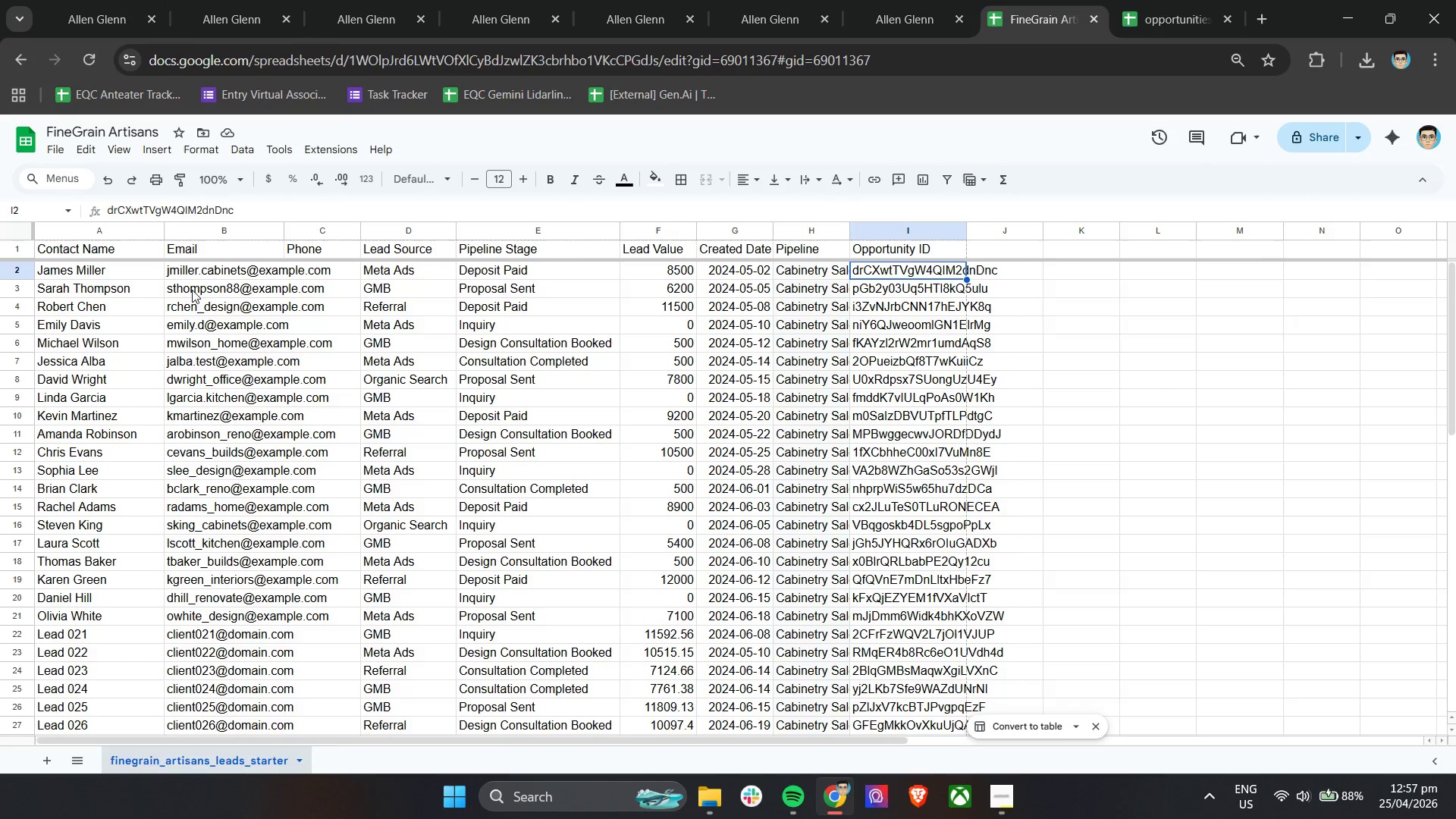 
left_click([57, 150])
 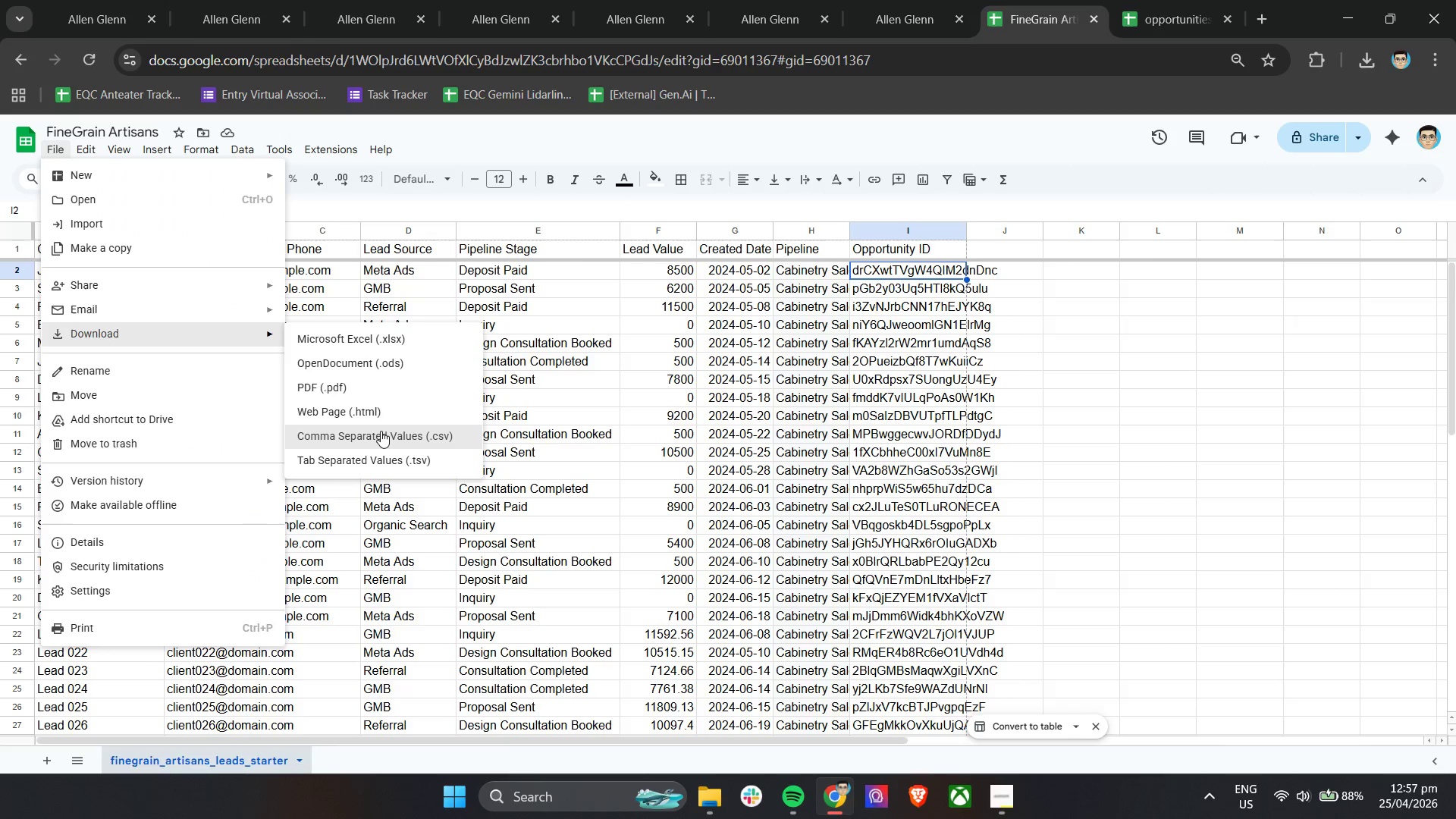 
left_click([381, 431])
 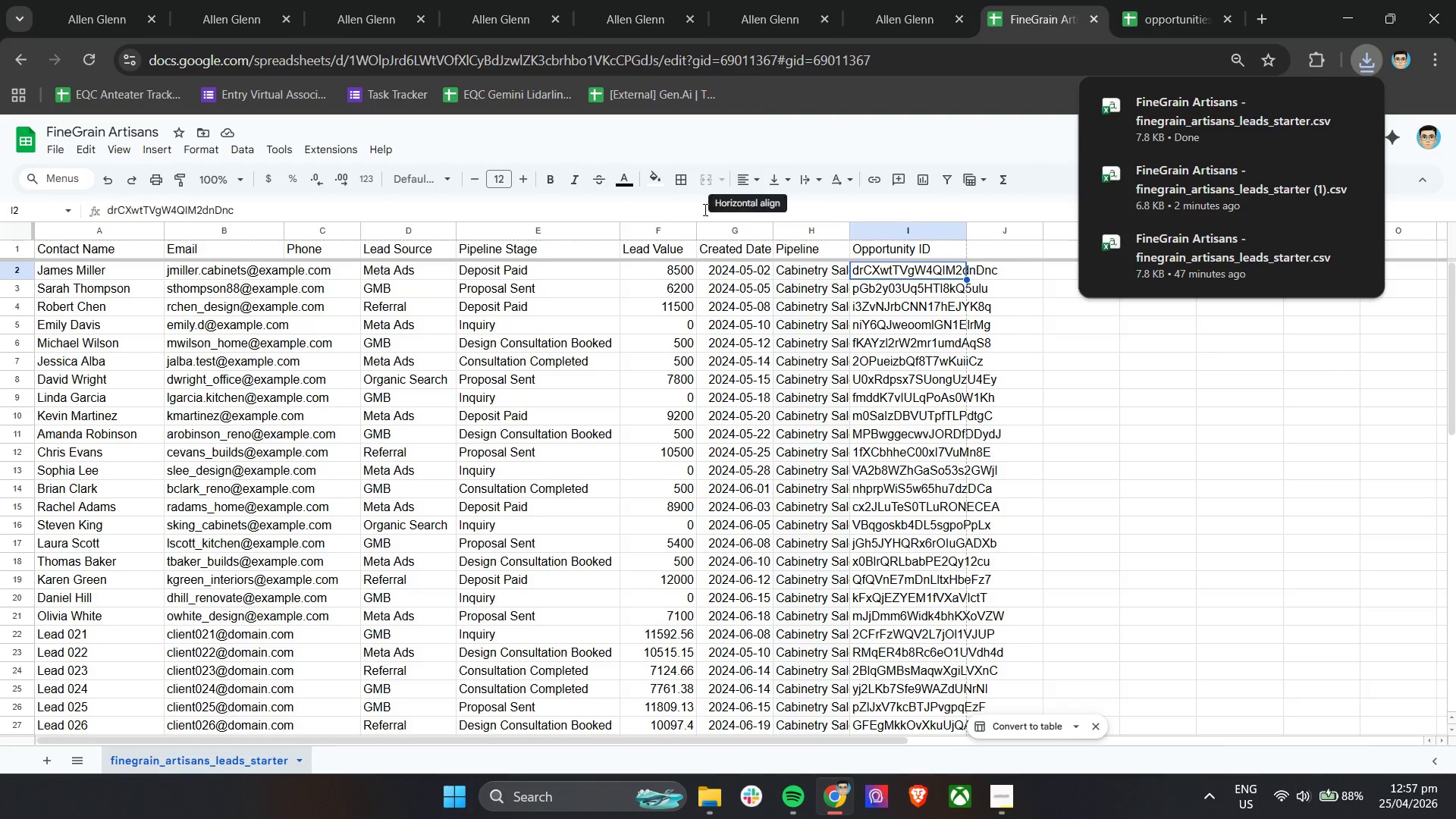 
left_click([786, 87])
 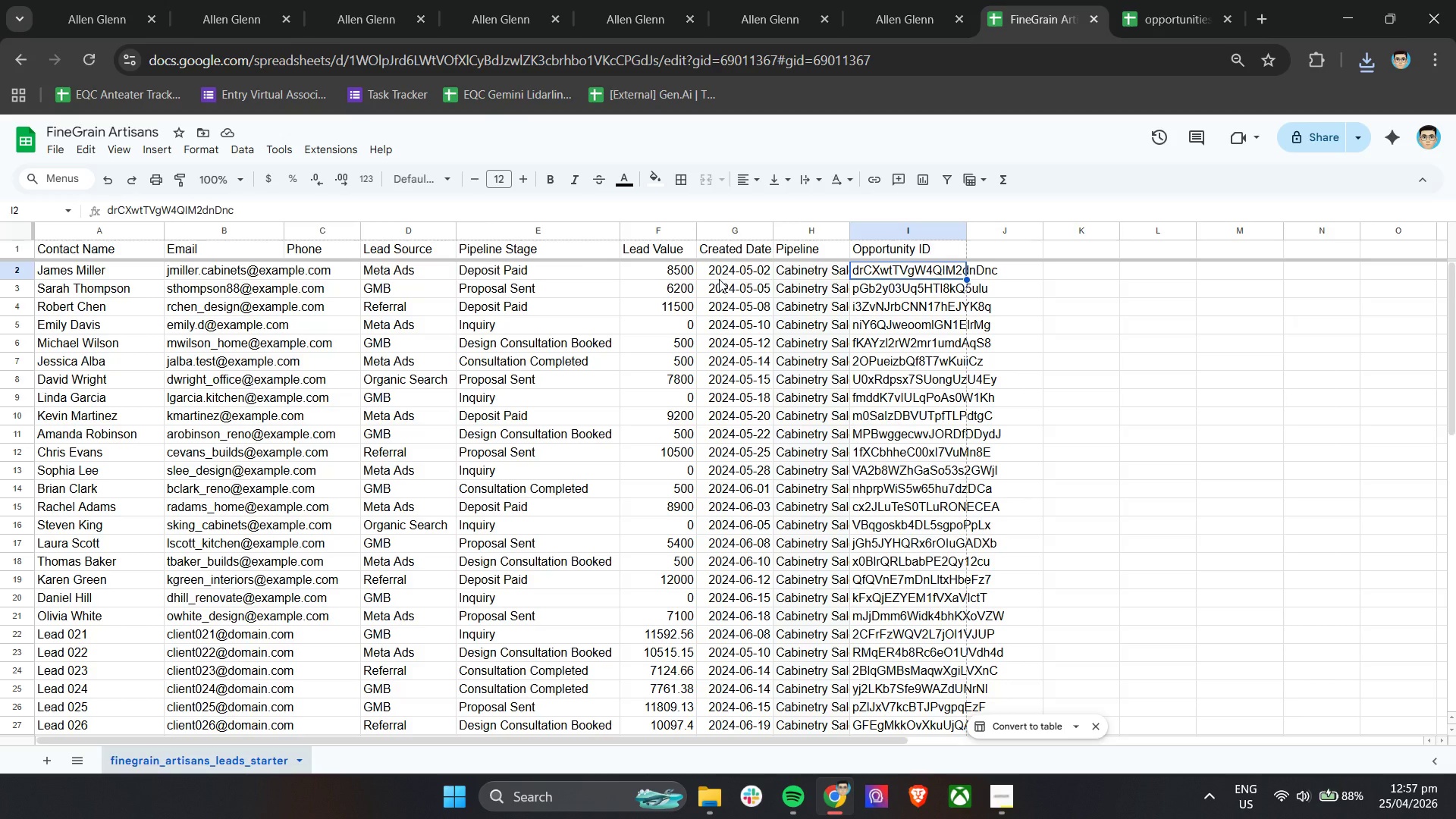 
wait(5.45)
 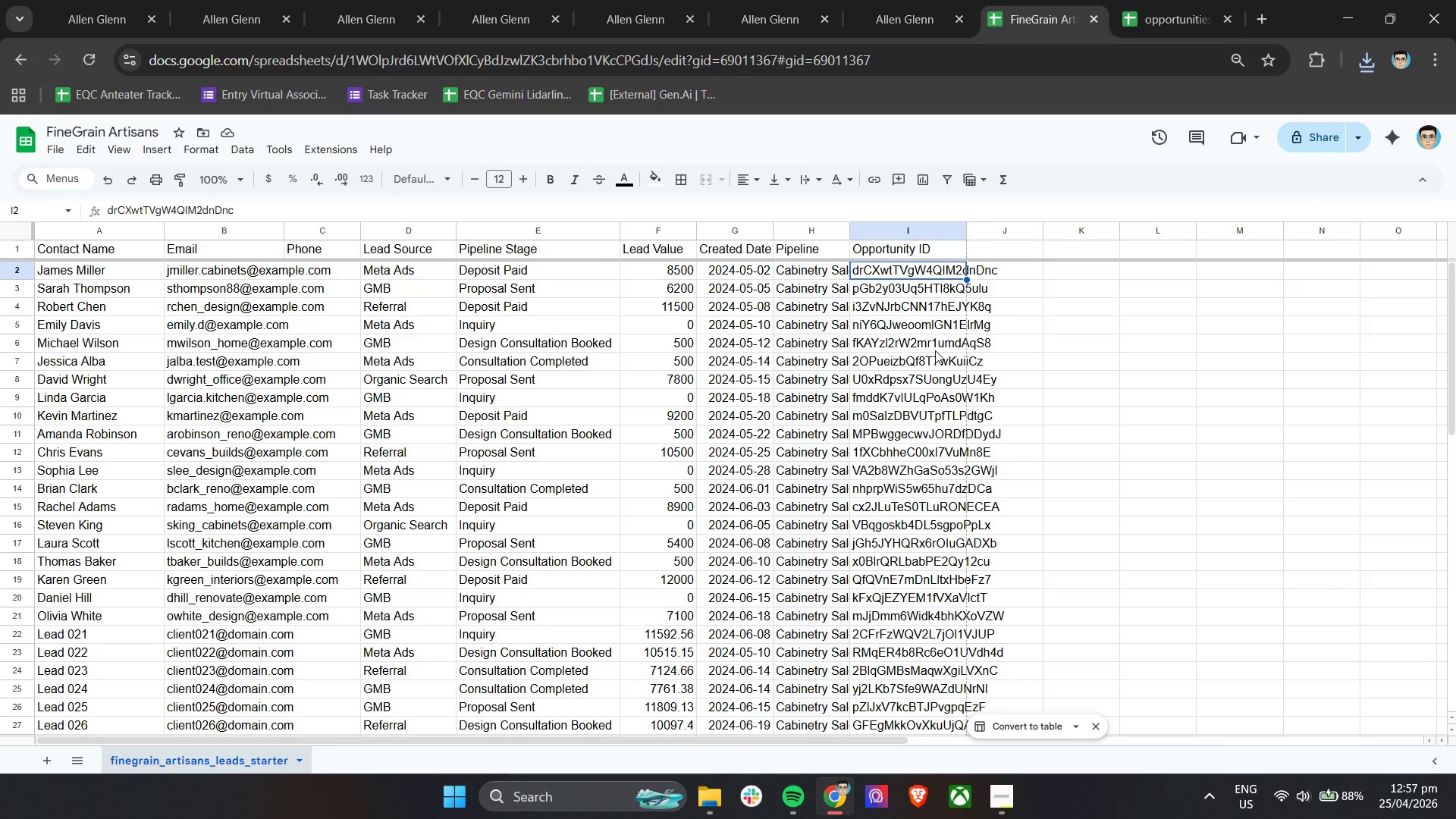 
left_click([899, 0])
 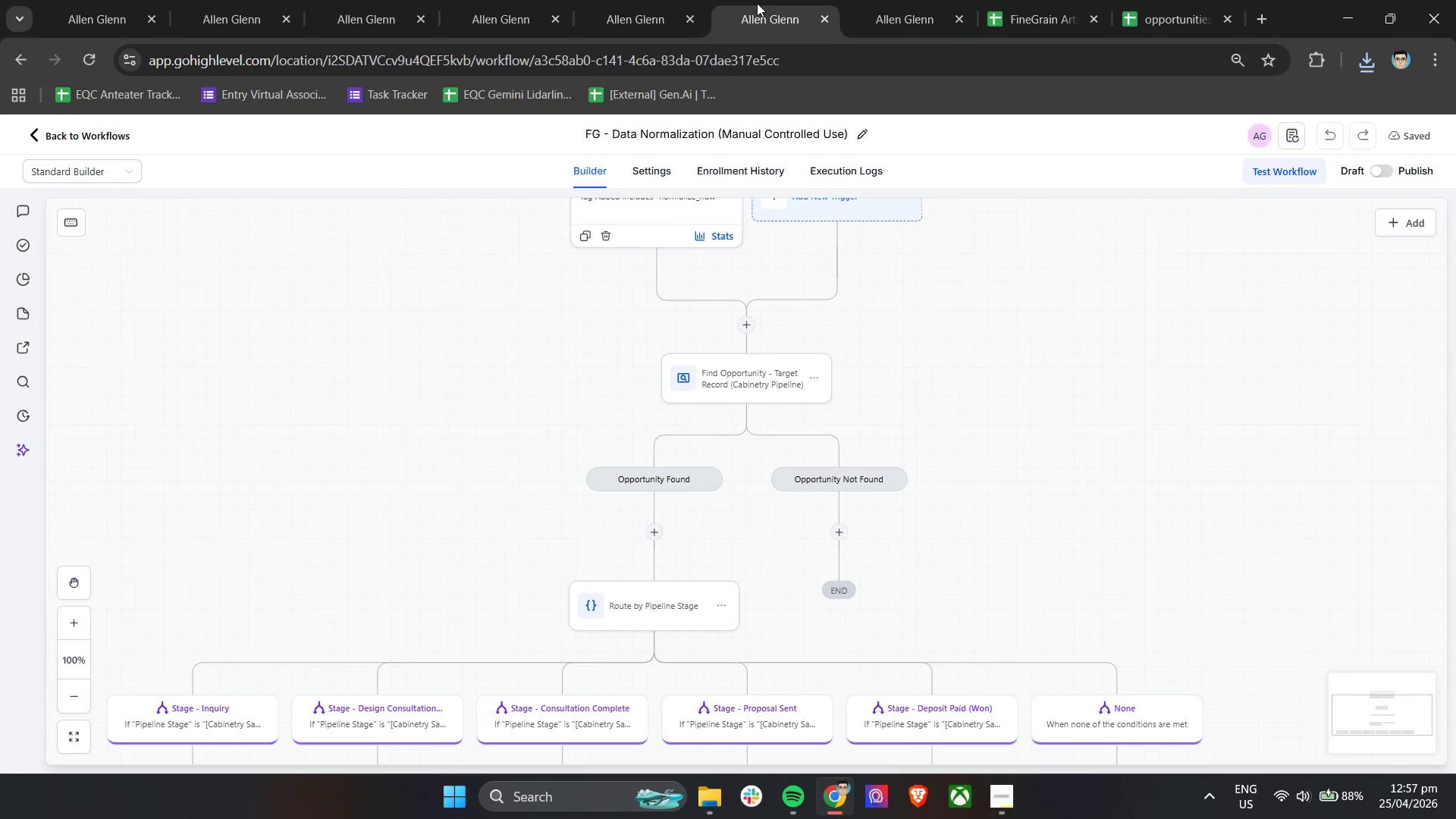 
double_click([674, 0])
 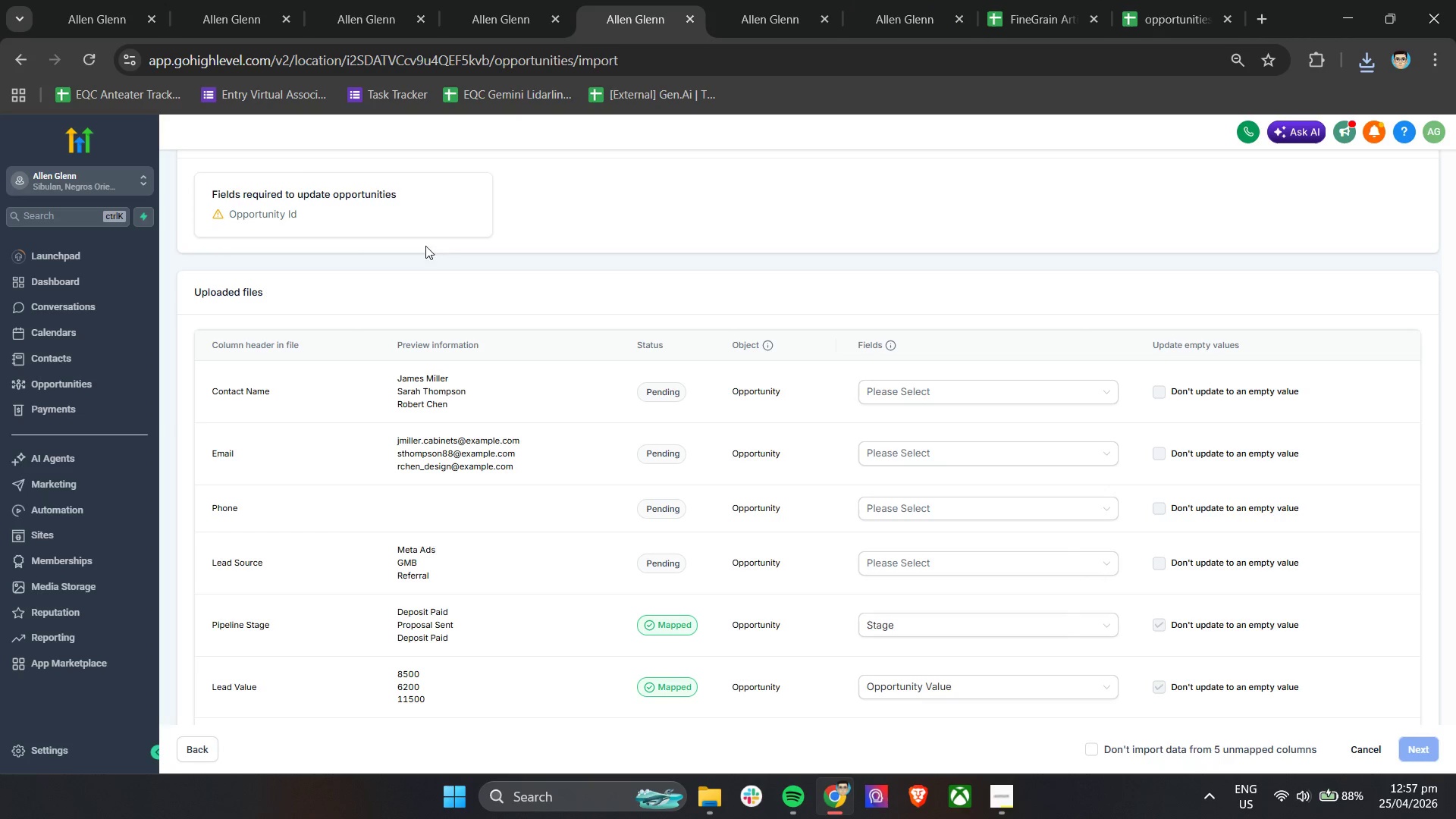 
left_click([90, 58])
 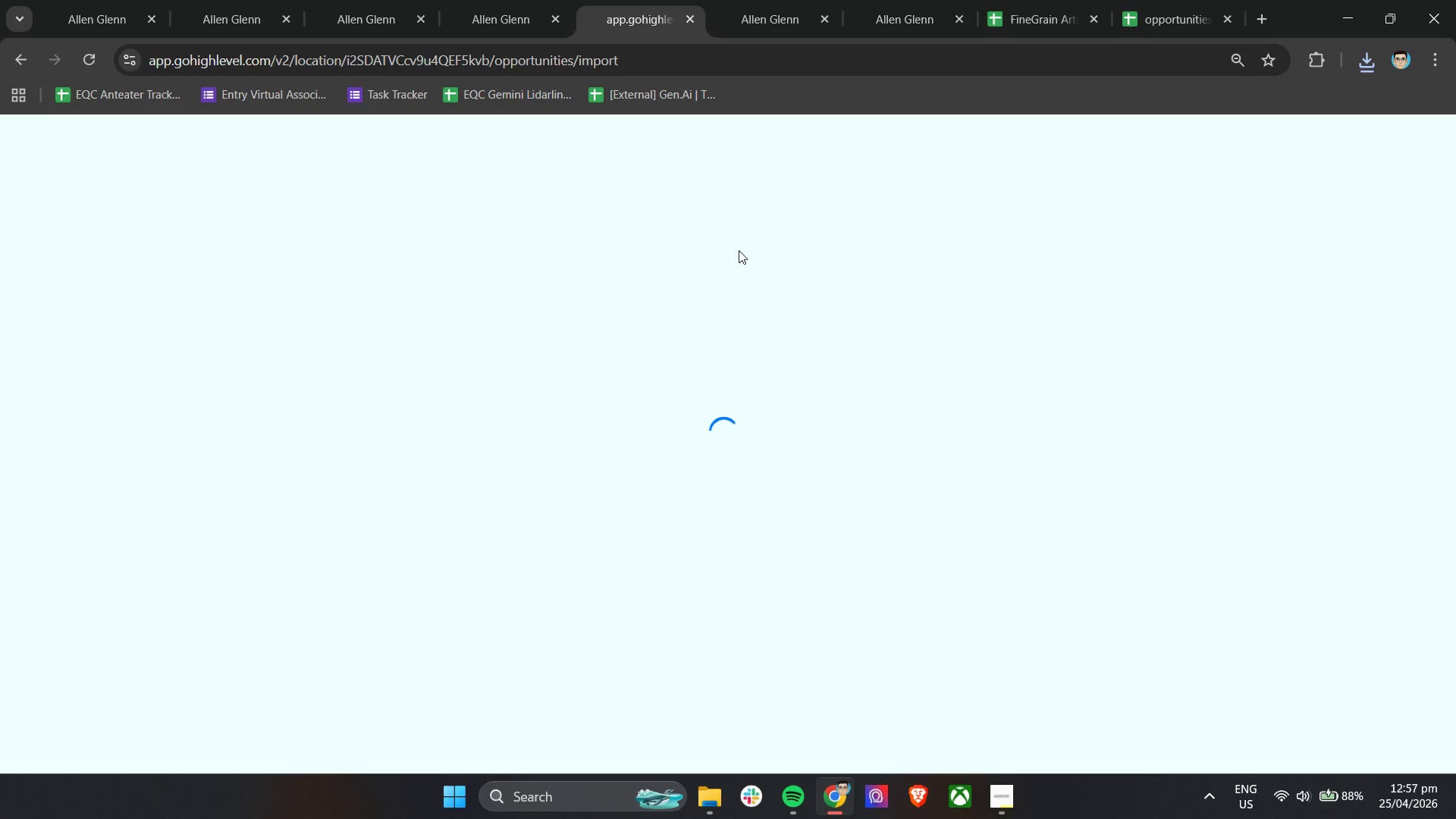 
scroll: coordinate [309, 258], scroll_direction: up, amount: 4.0
 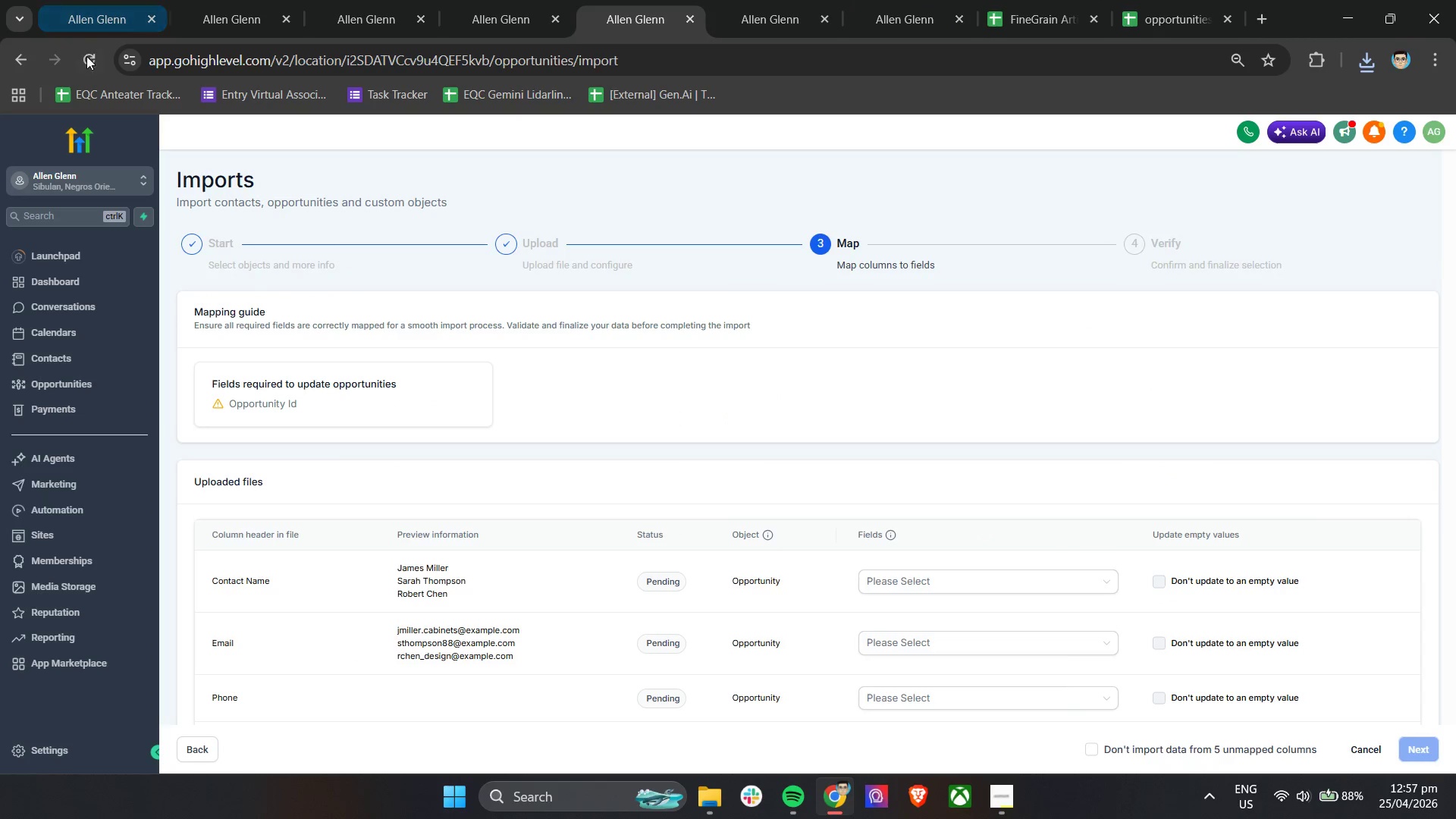 
wait(11.32)
 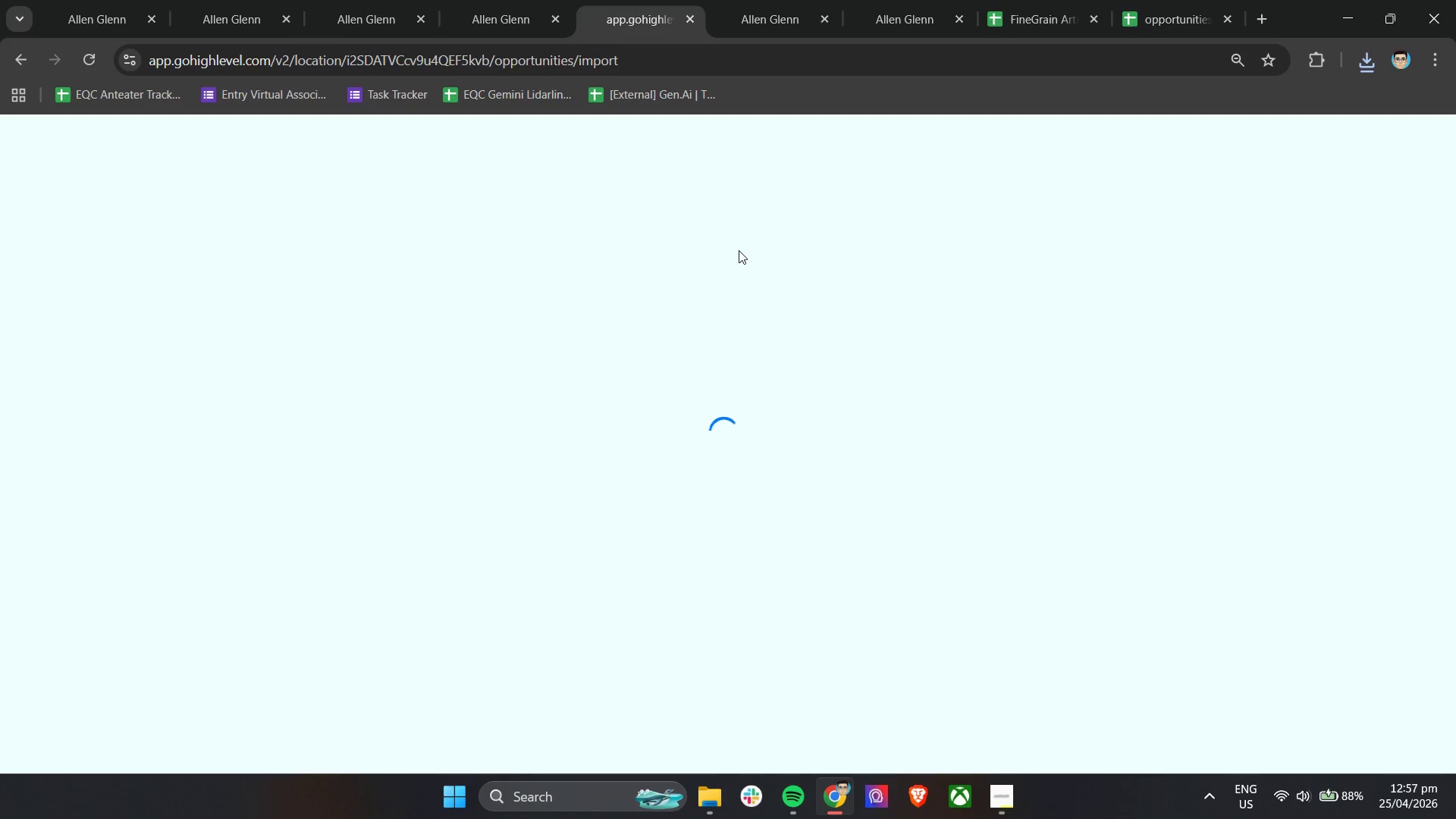 
left_click([1417, 741])
 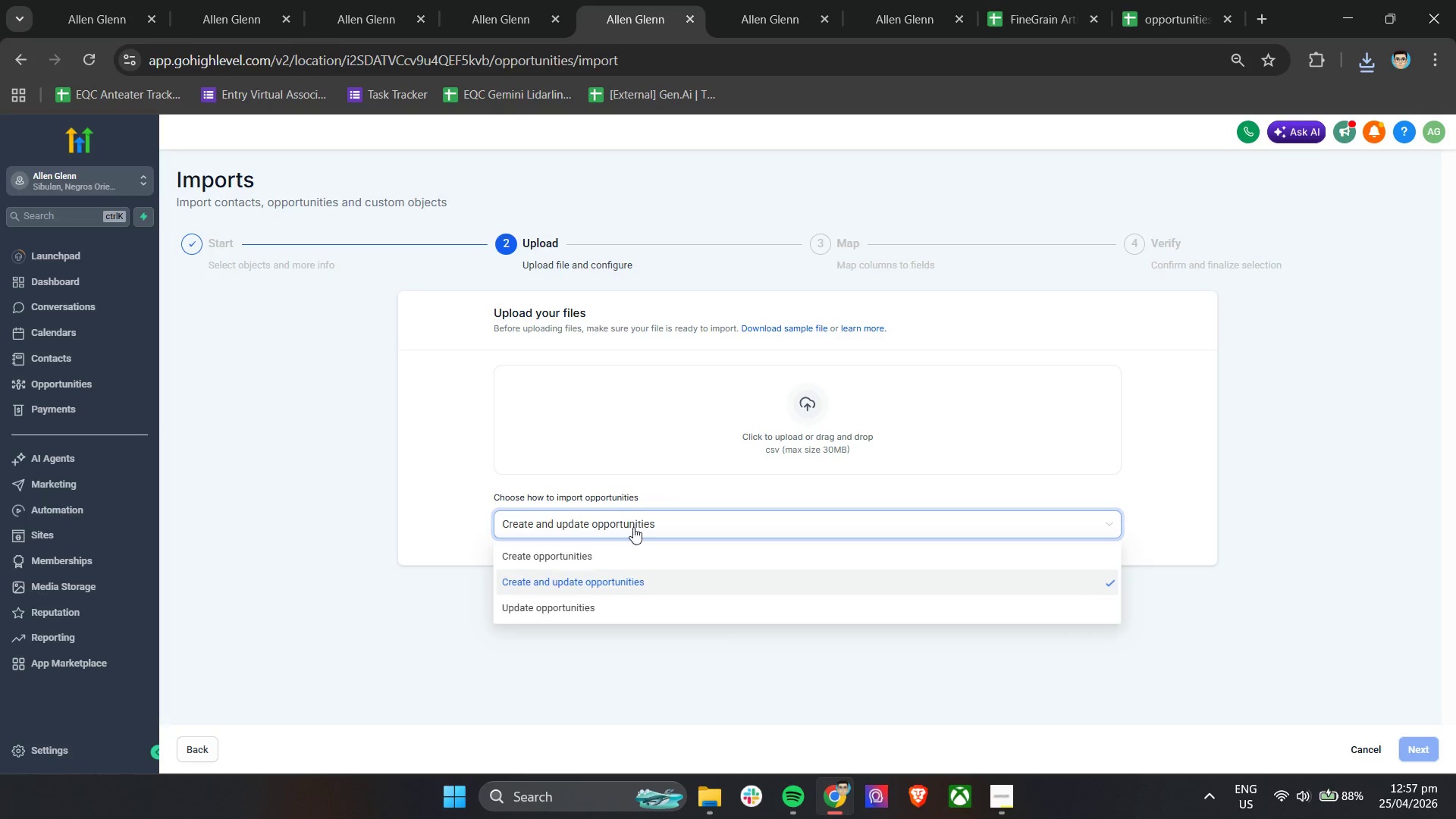 
left_click([571, 609])
 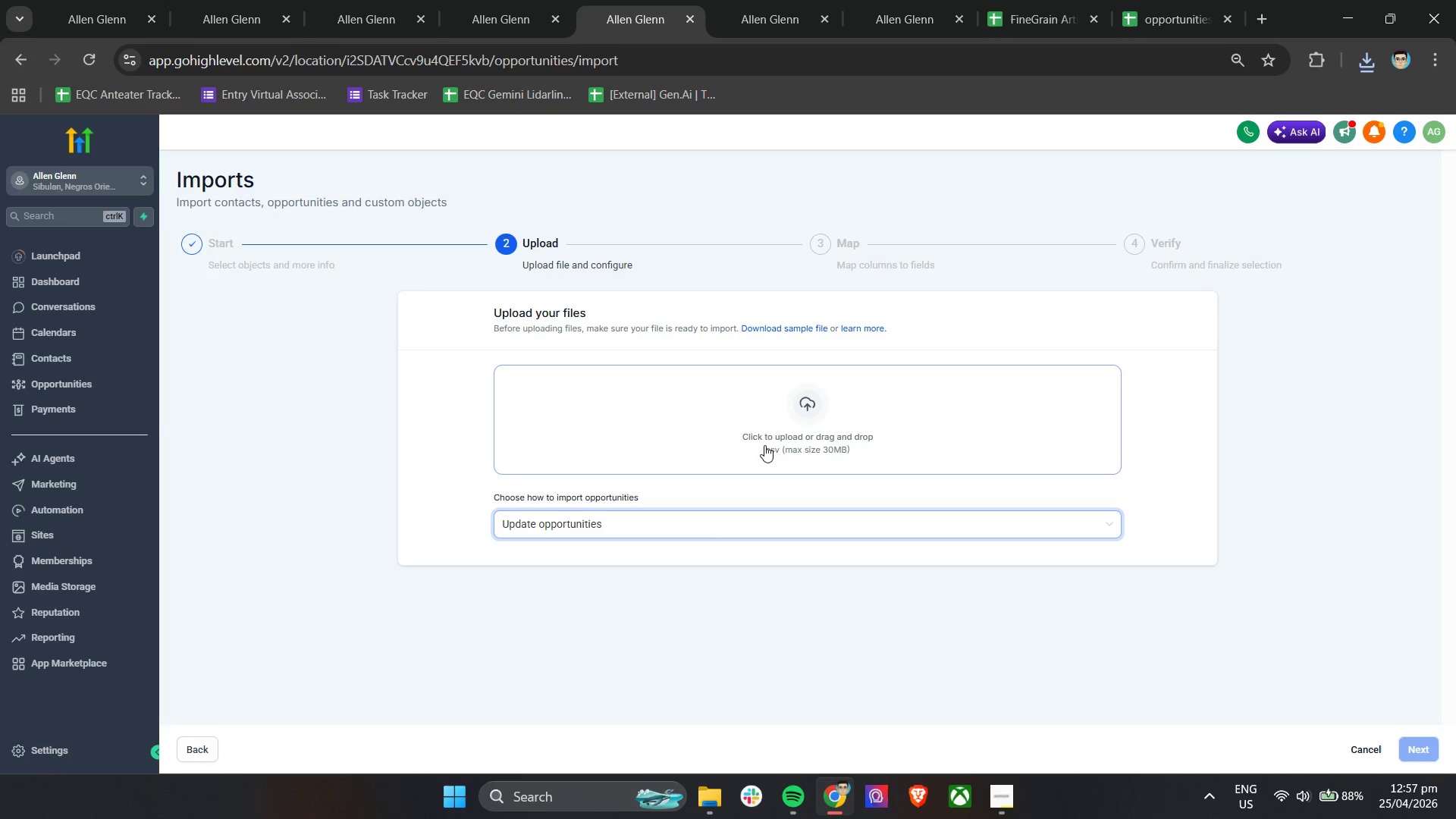 
left_click([775, 431])
 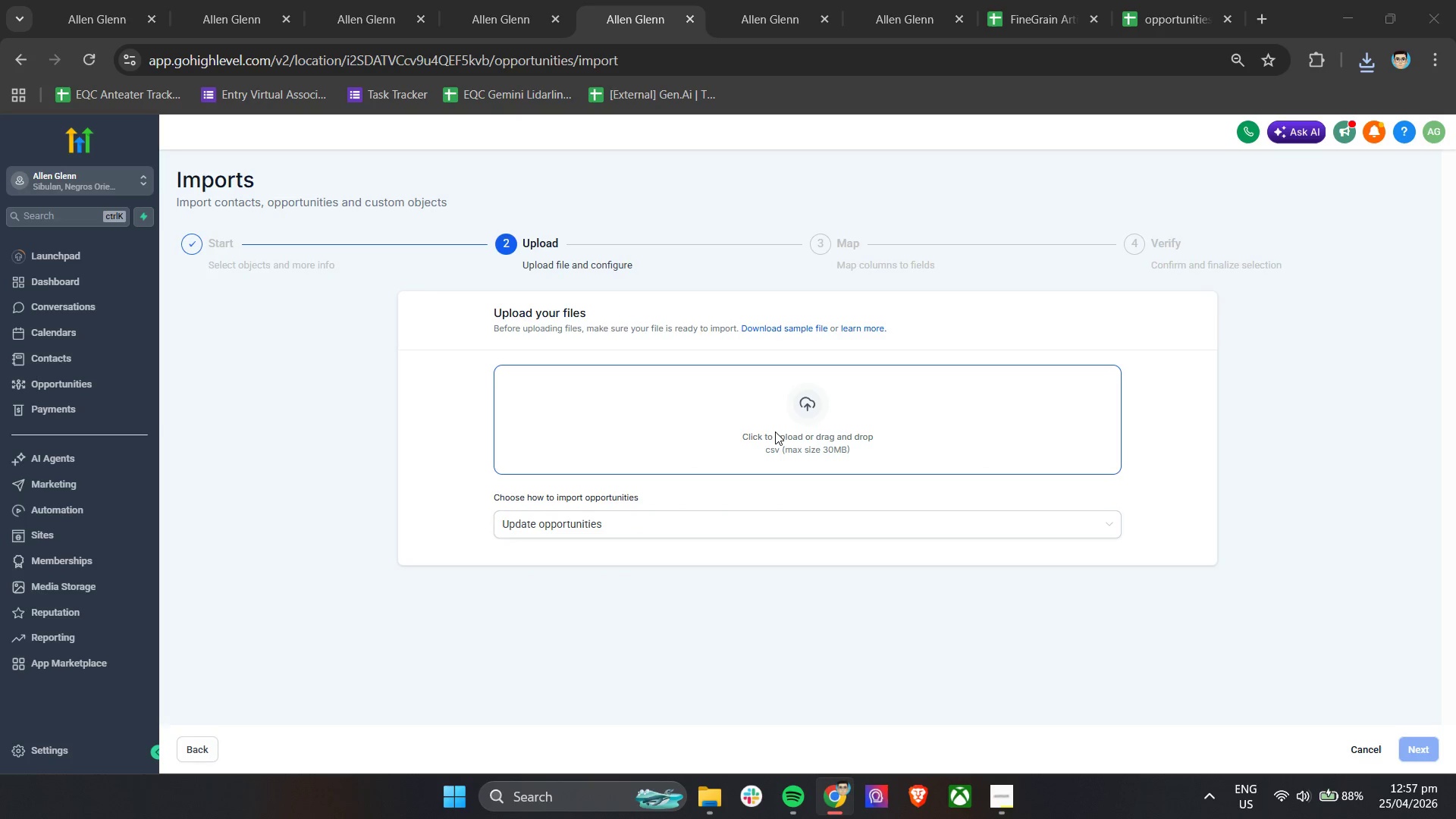 
mouse_move([741, 441])
 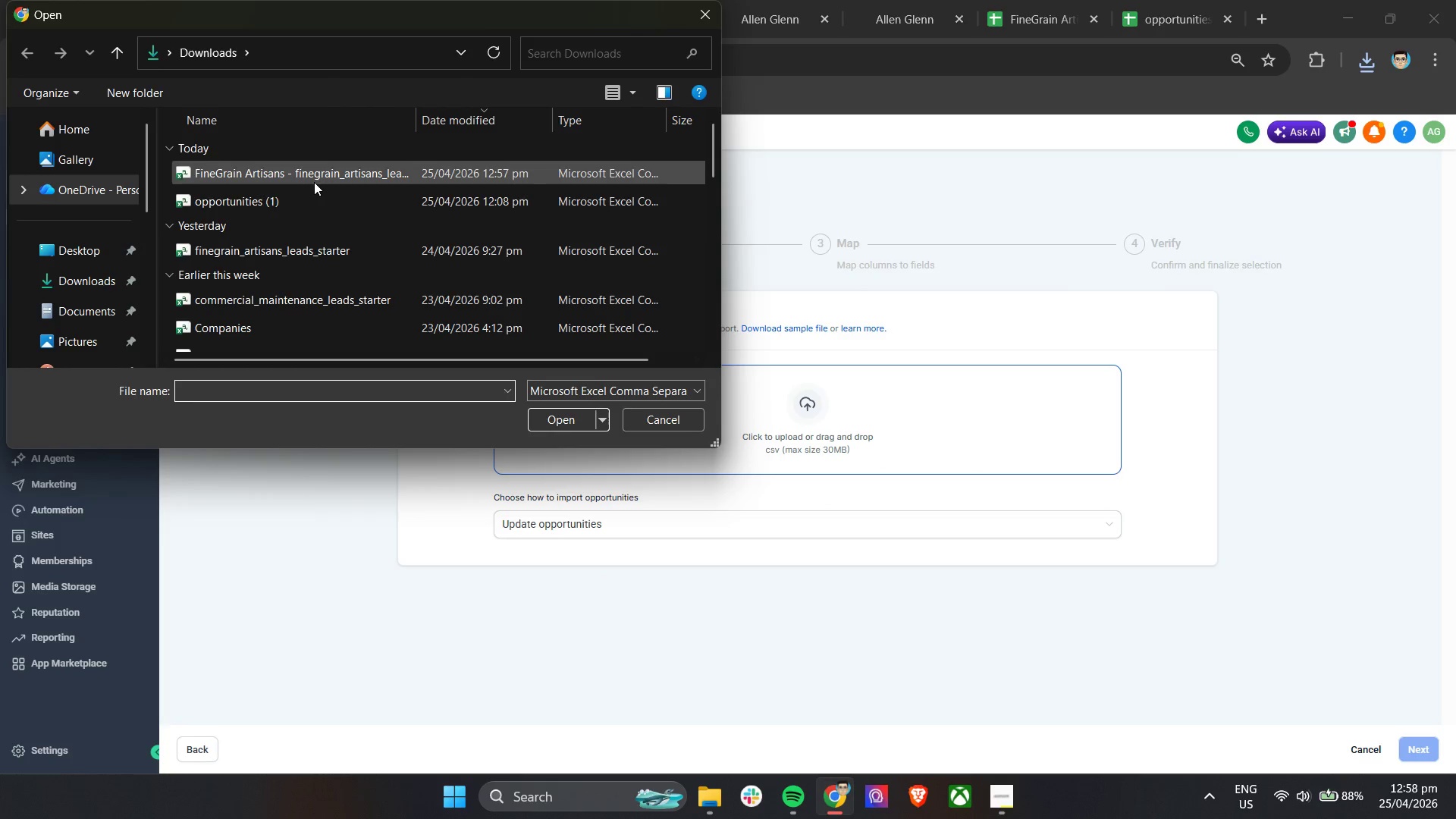 
left_click([314, 182])
 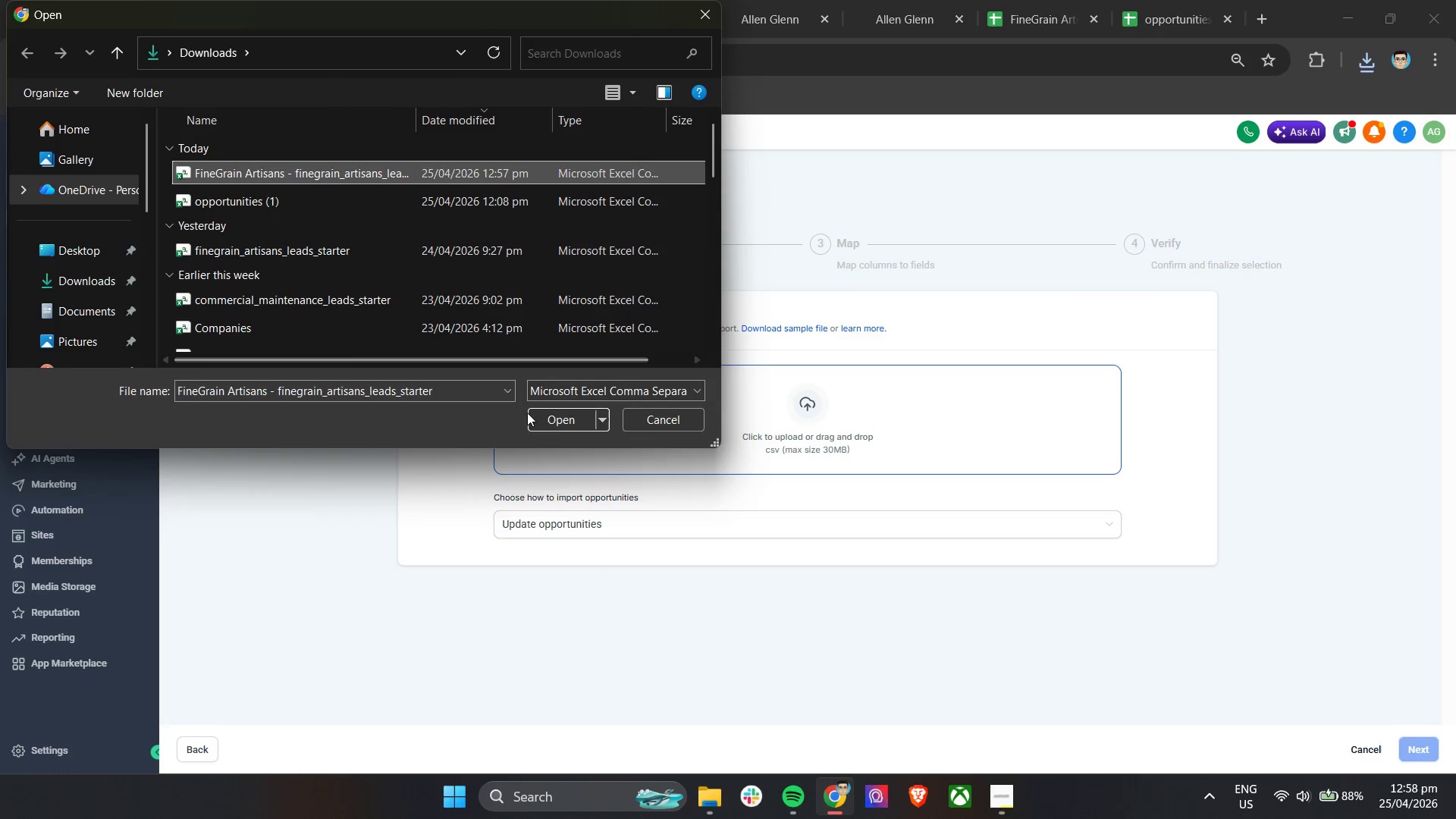 
left_click([557, 429])
 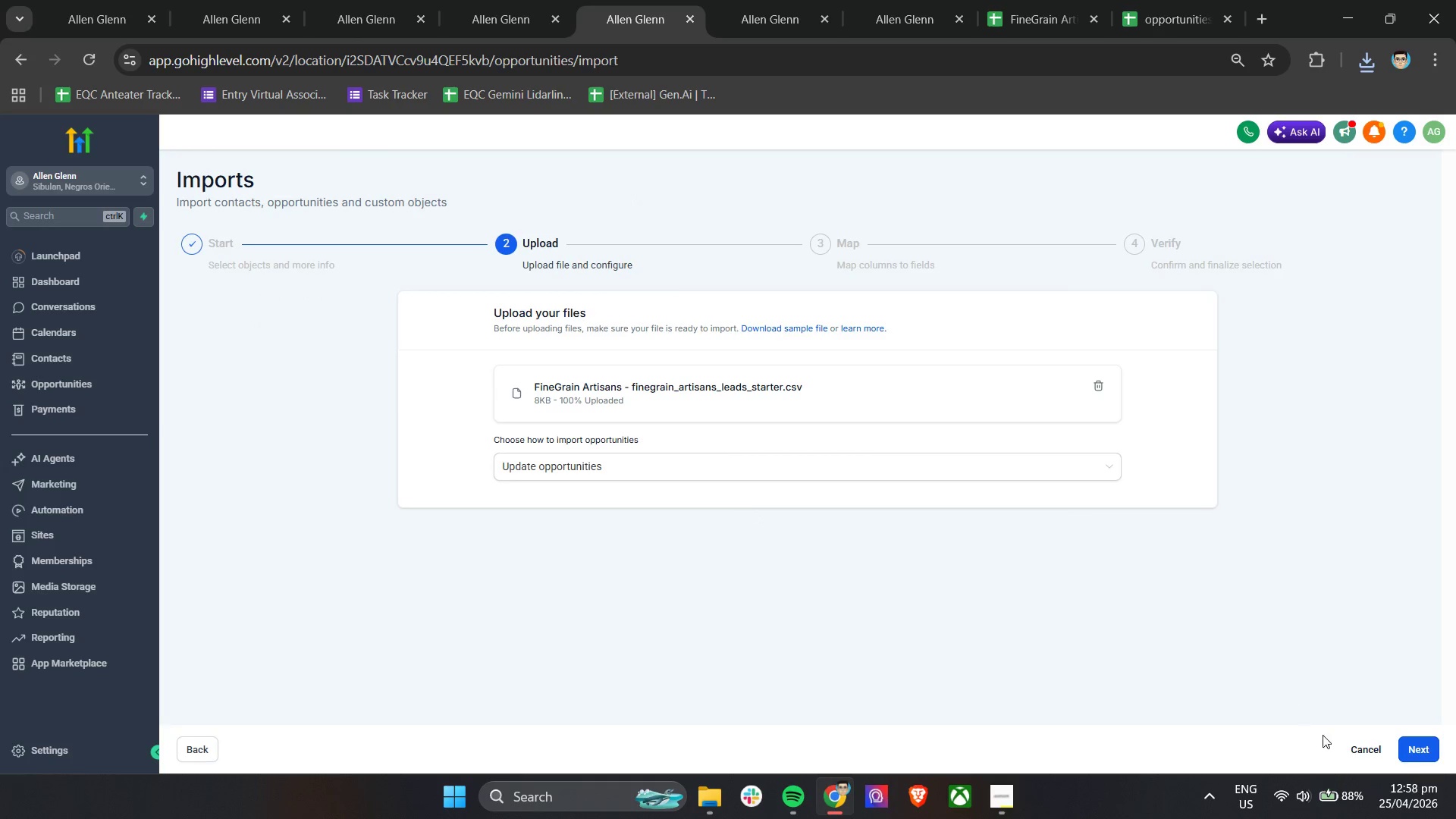 
left_click([1420, 754])
 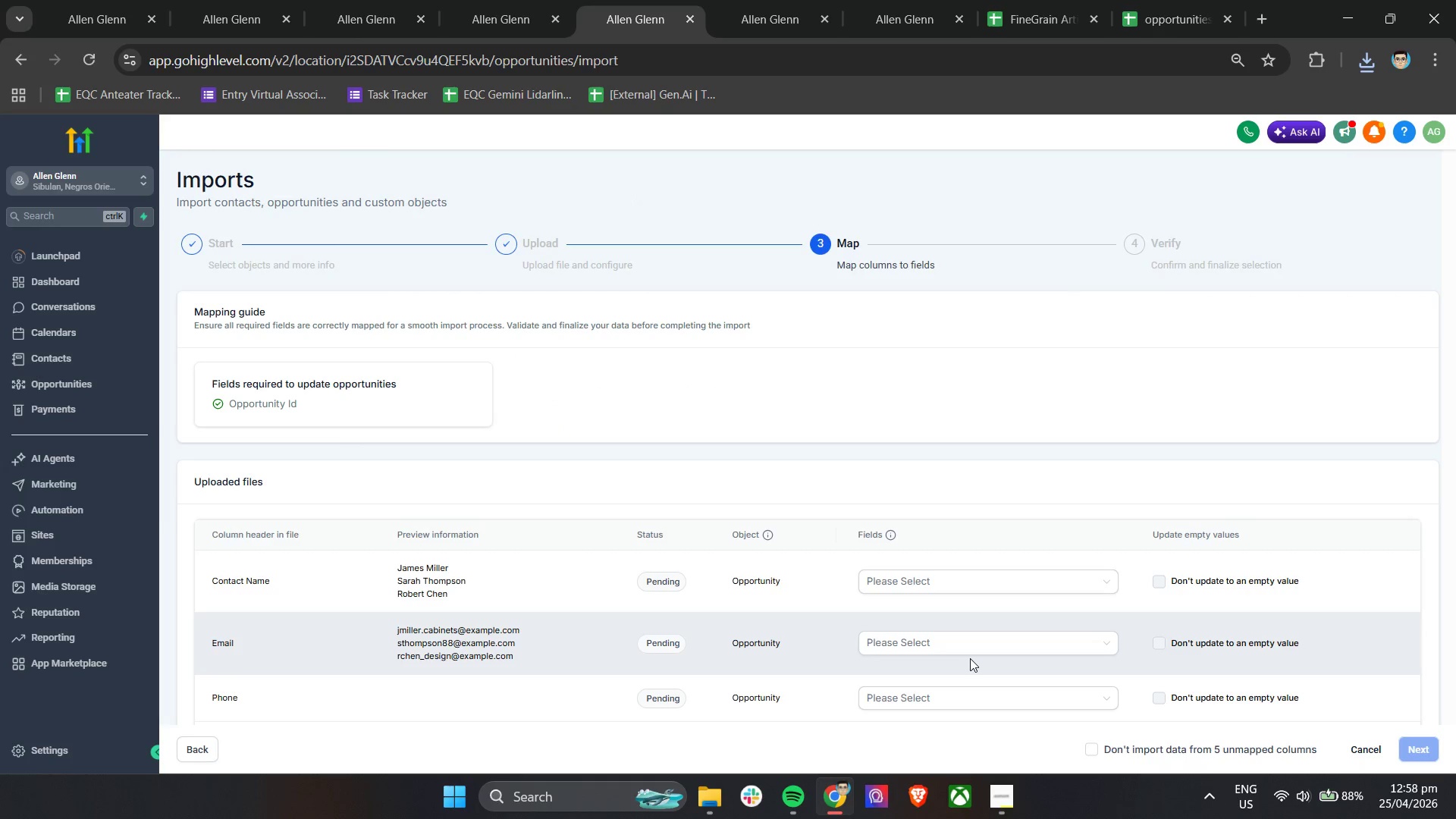 
scroll: coordinate [761, 546], scroll_direction: down, amount: 4.0
 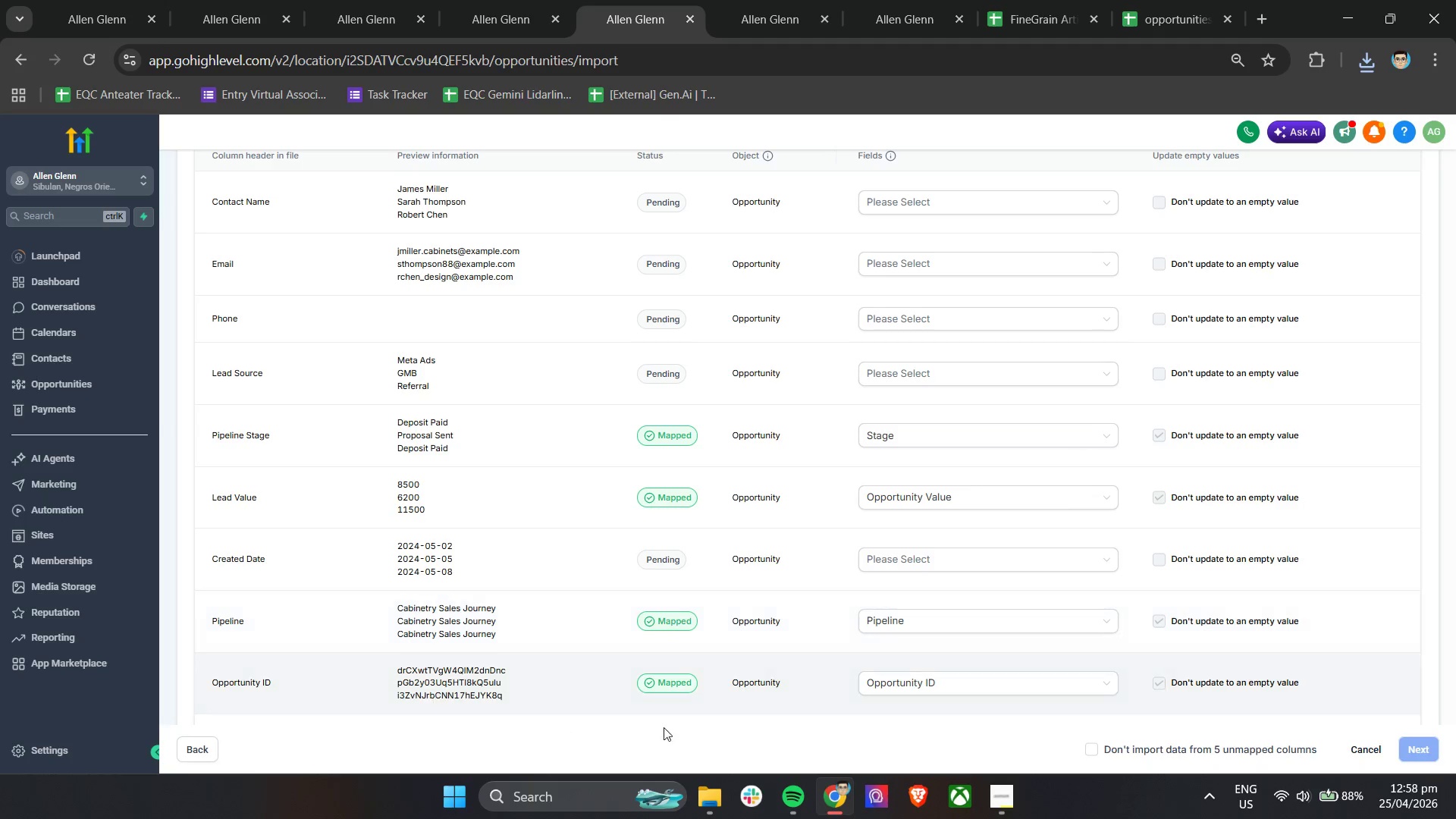 
left_click([923, 595])
 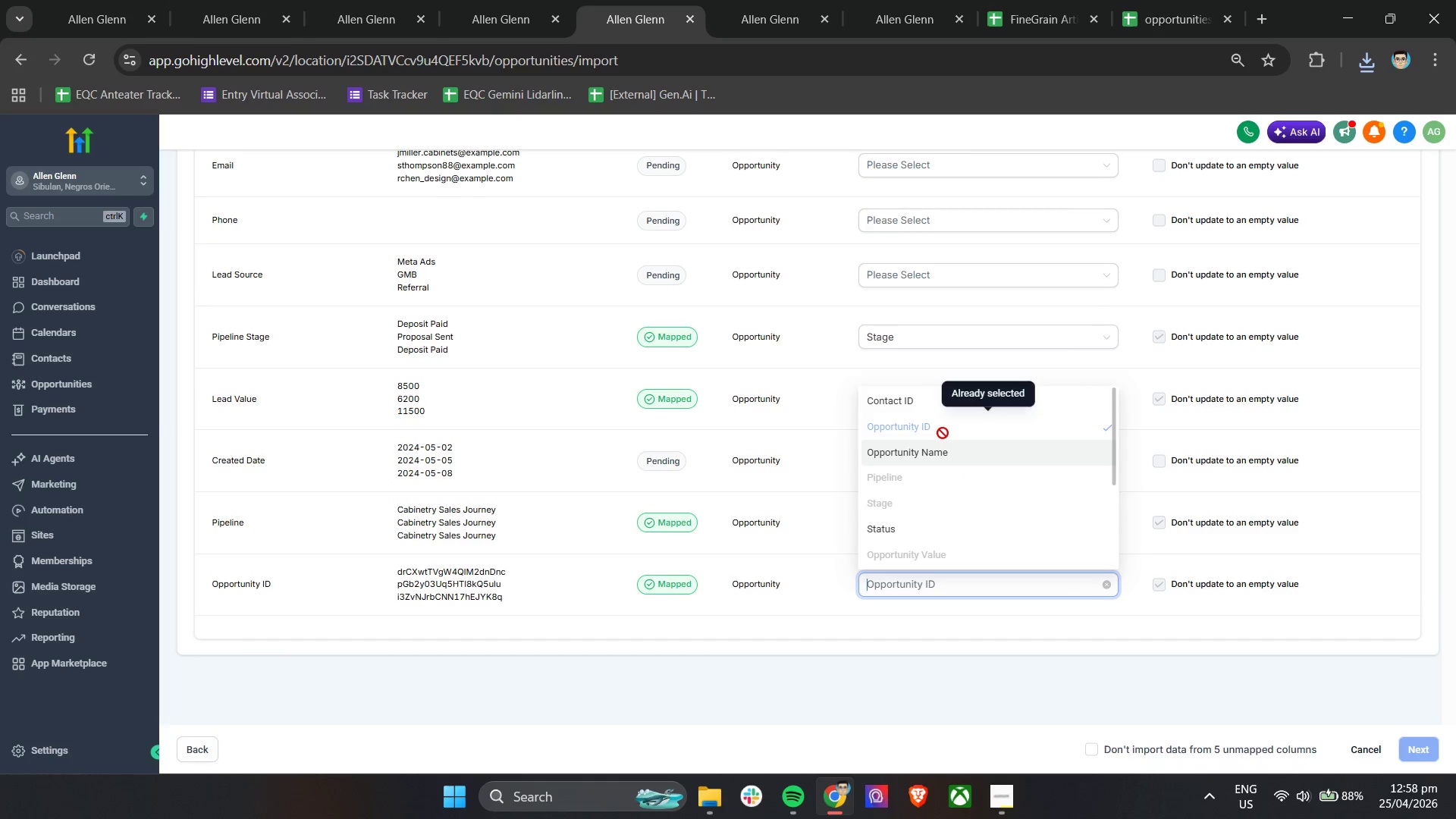 
scroll: coordinate [874, 686], scroll_direction: down, amount: 4.0
 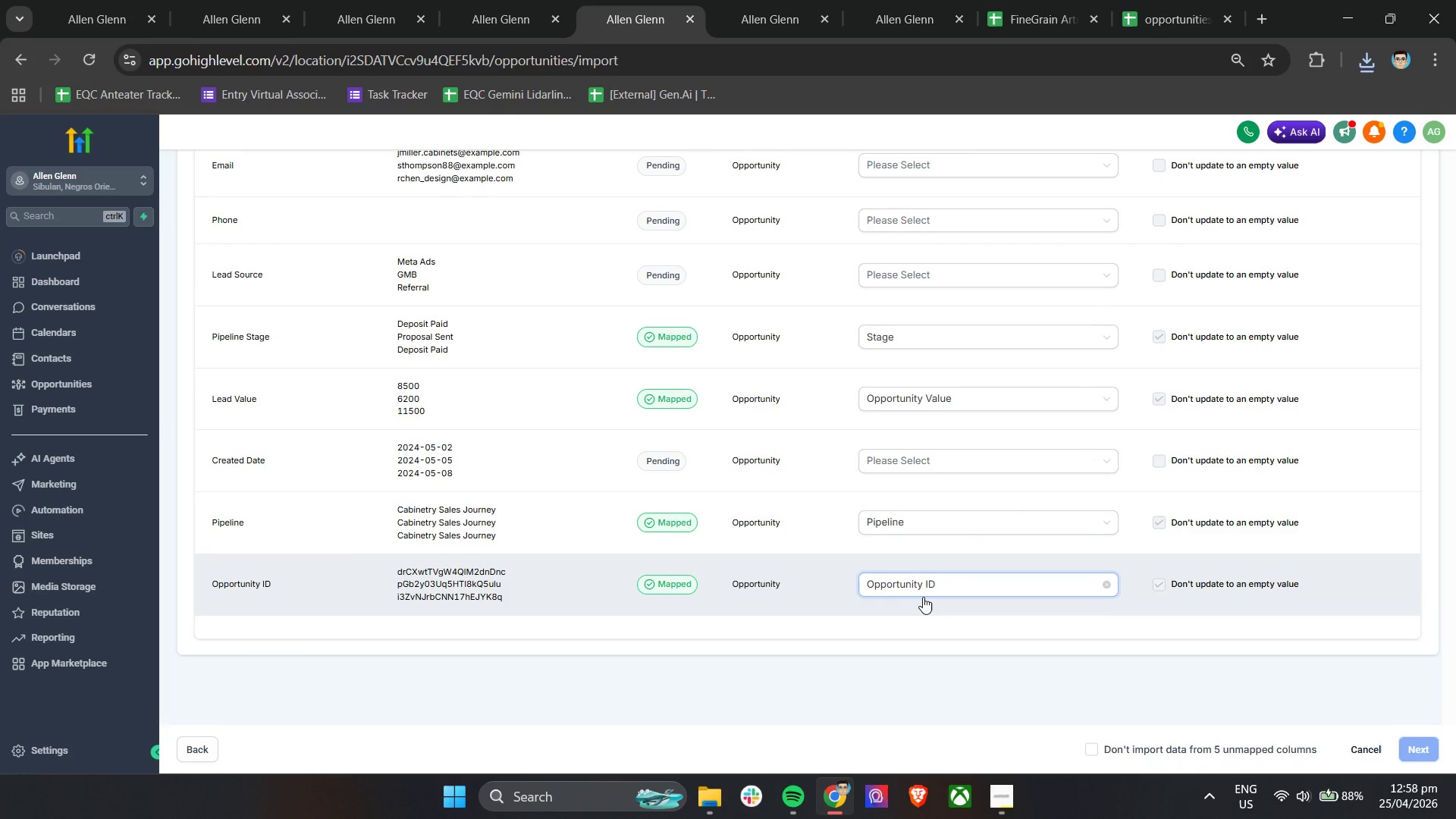 
left_click([943, 425])
 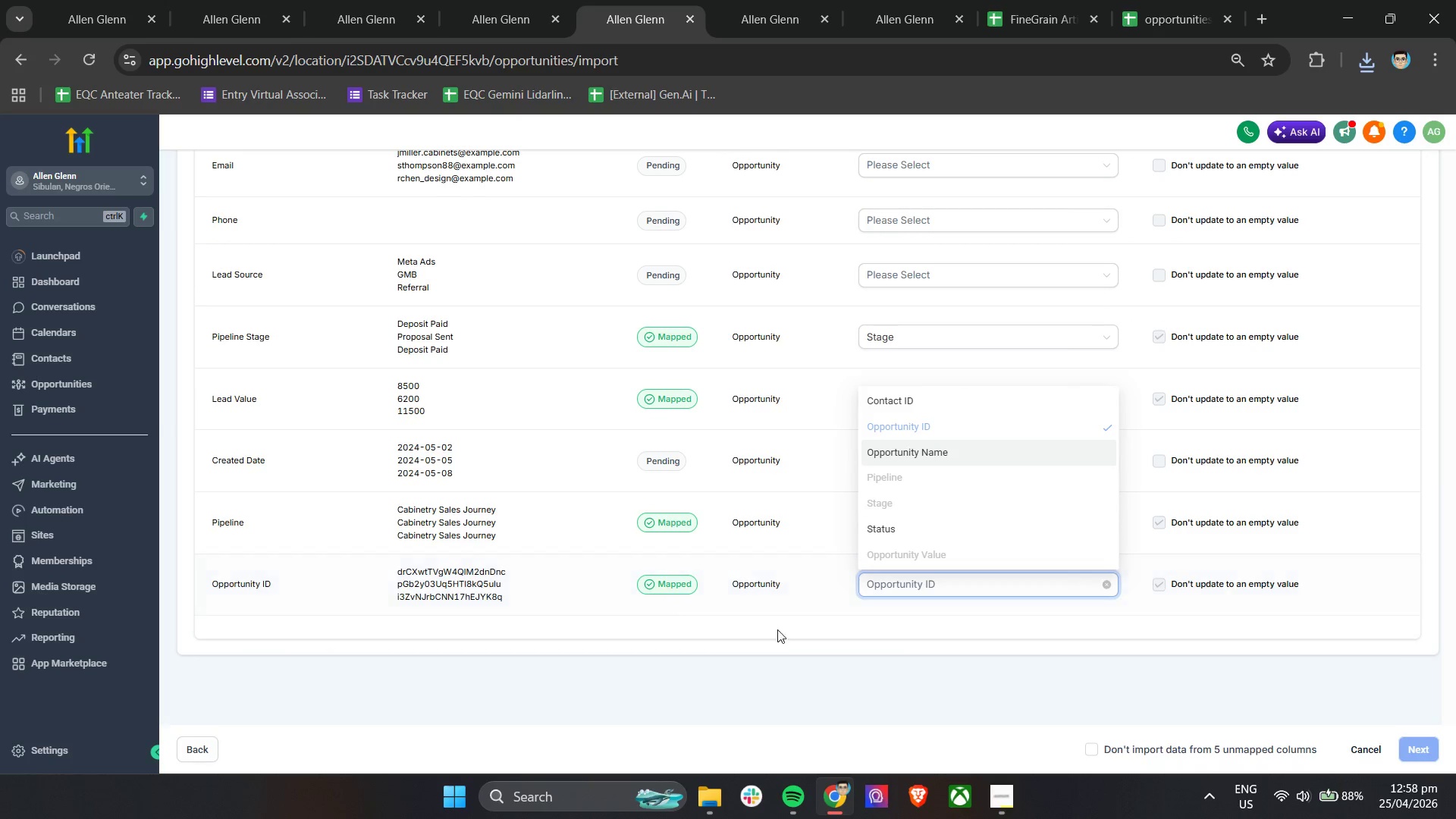 
left_click([787, 636])
 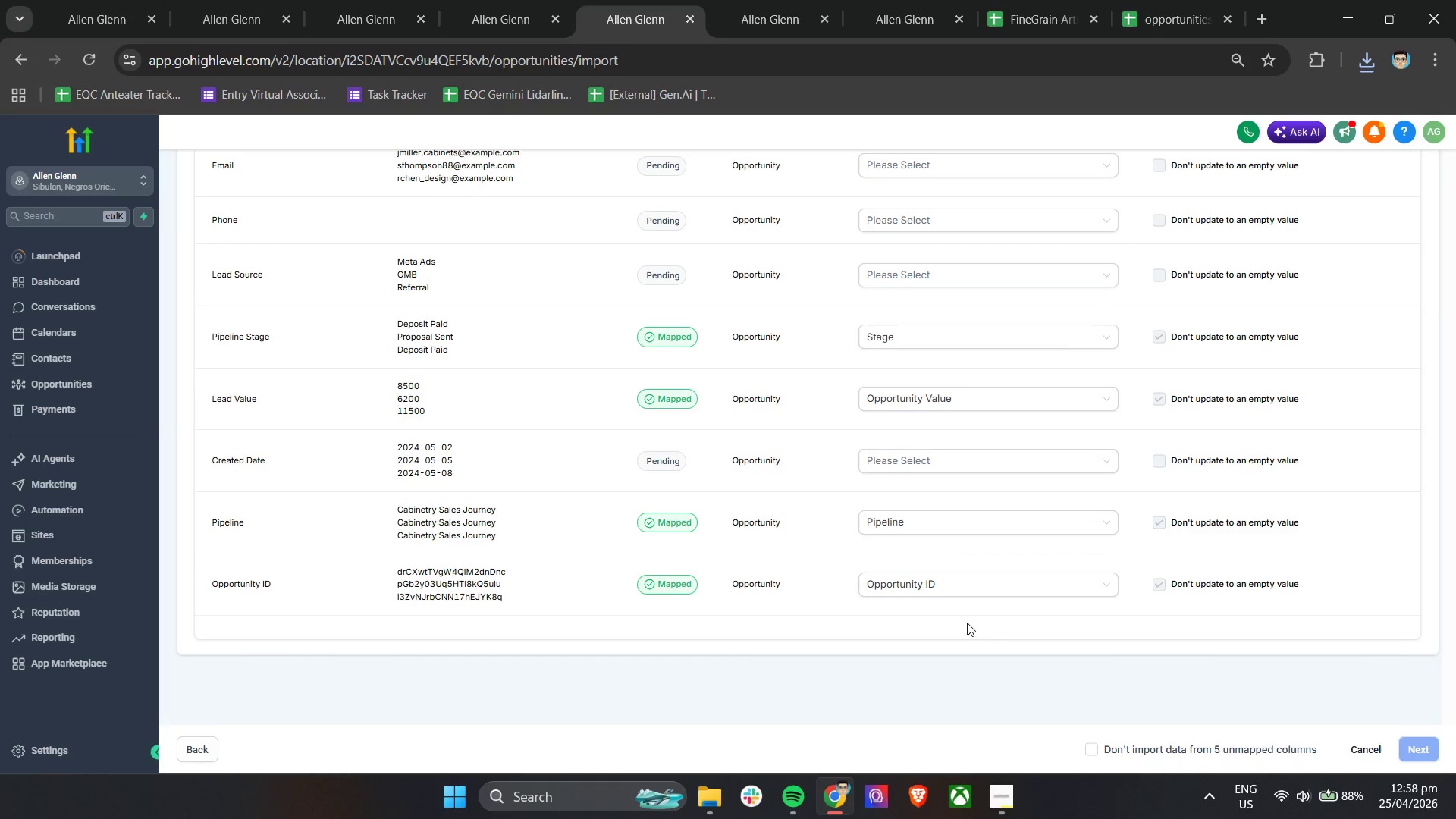 
scroll: coordinate [1006, 611], scroll_direction: up, amount: 9.0
 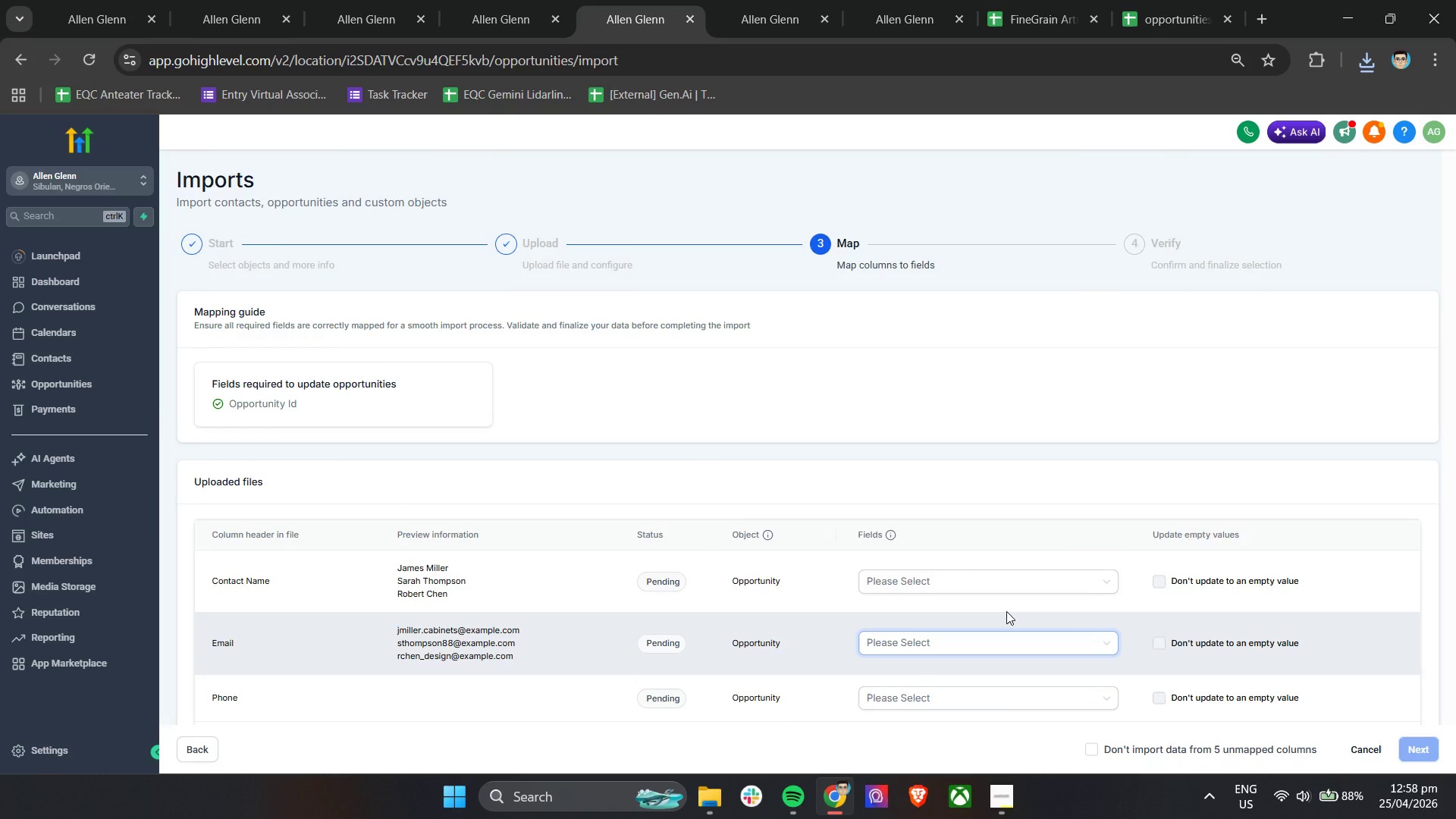 
scroll: coordinate [1006, 611], scroll_direction: down, amount: 4.0
 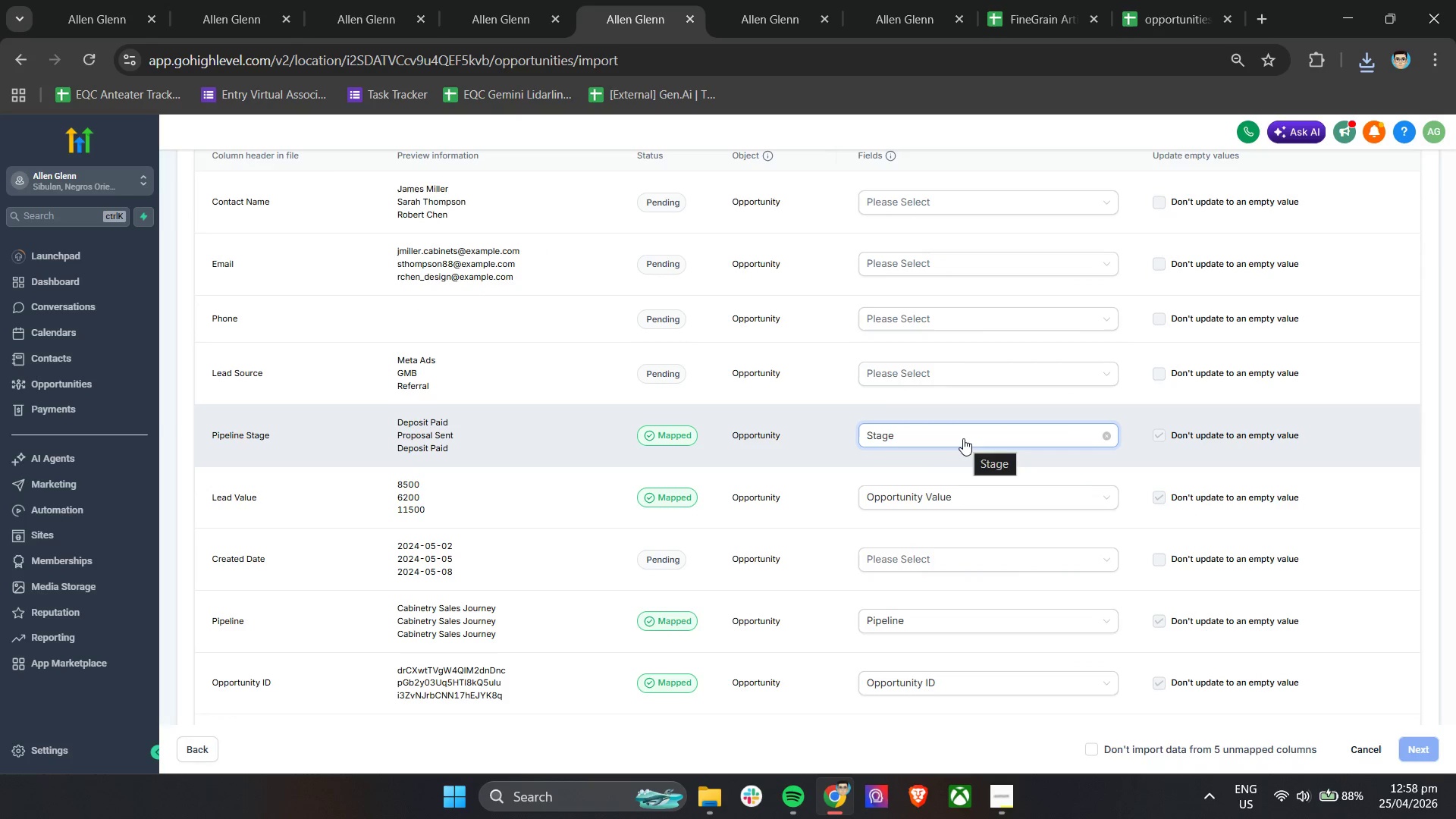 
left_click([963, 438])
 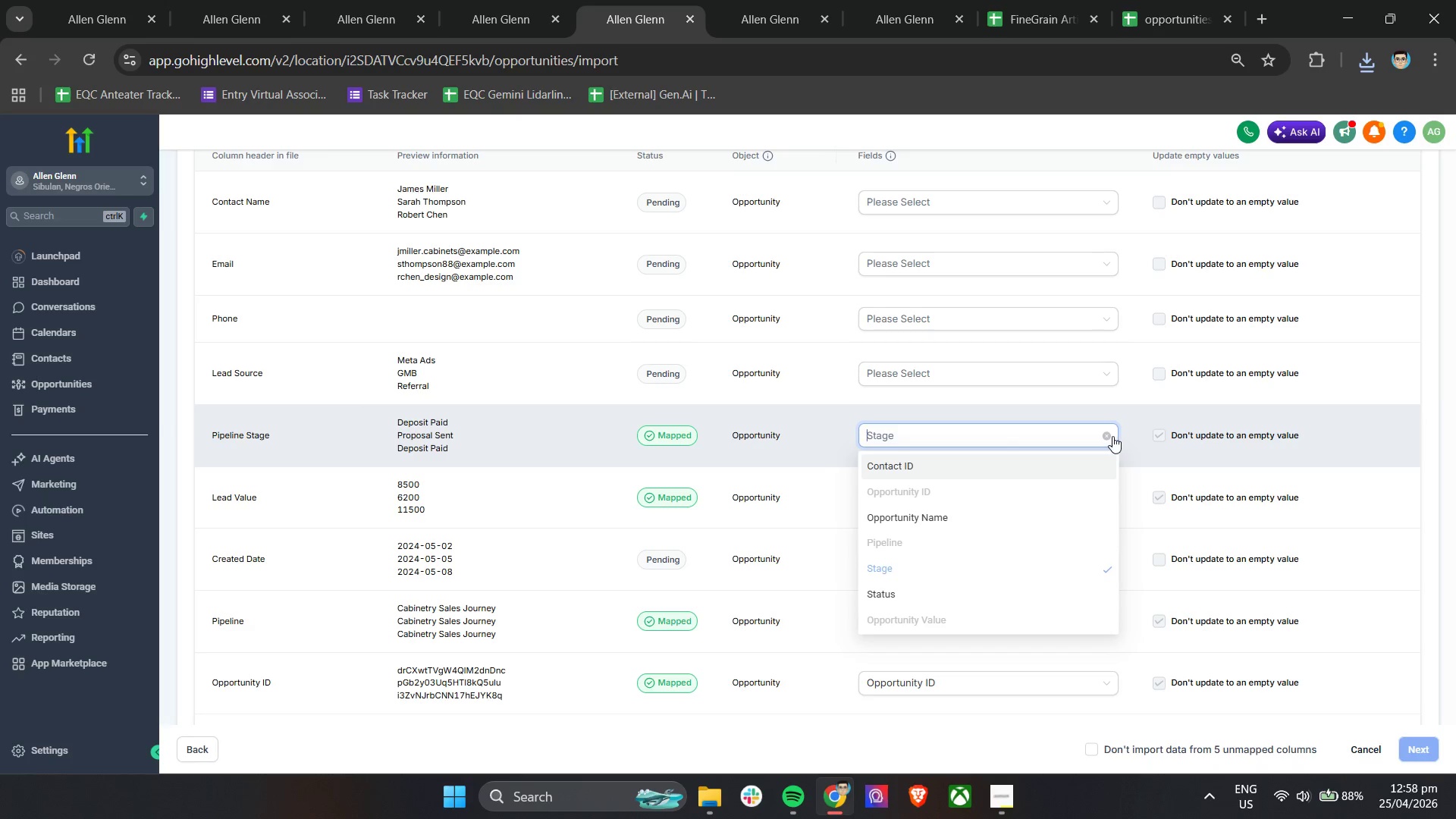 
left_click([1110, 435])
 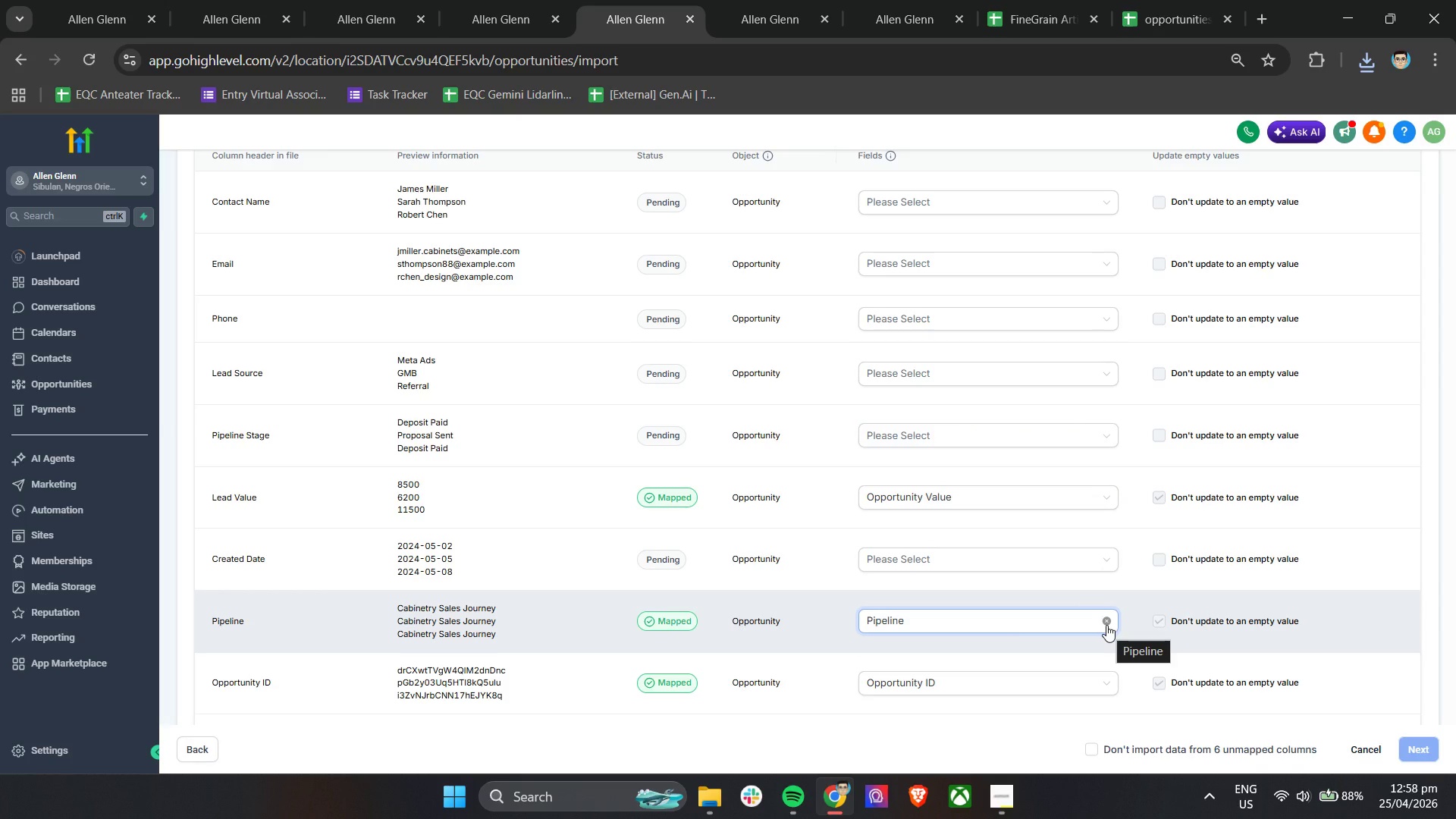 
wait(6.34)
 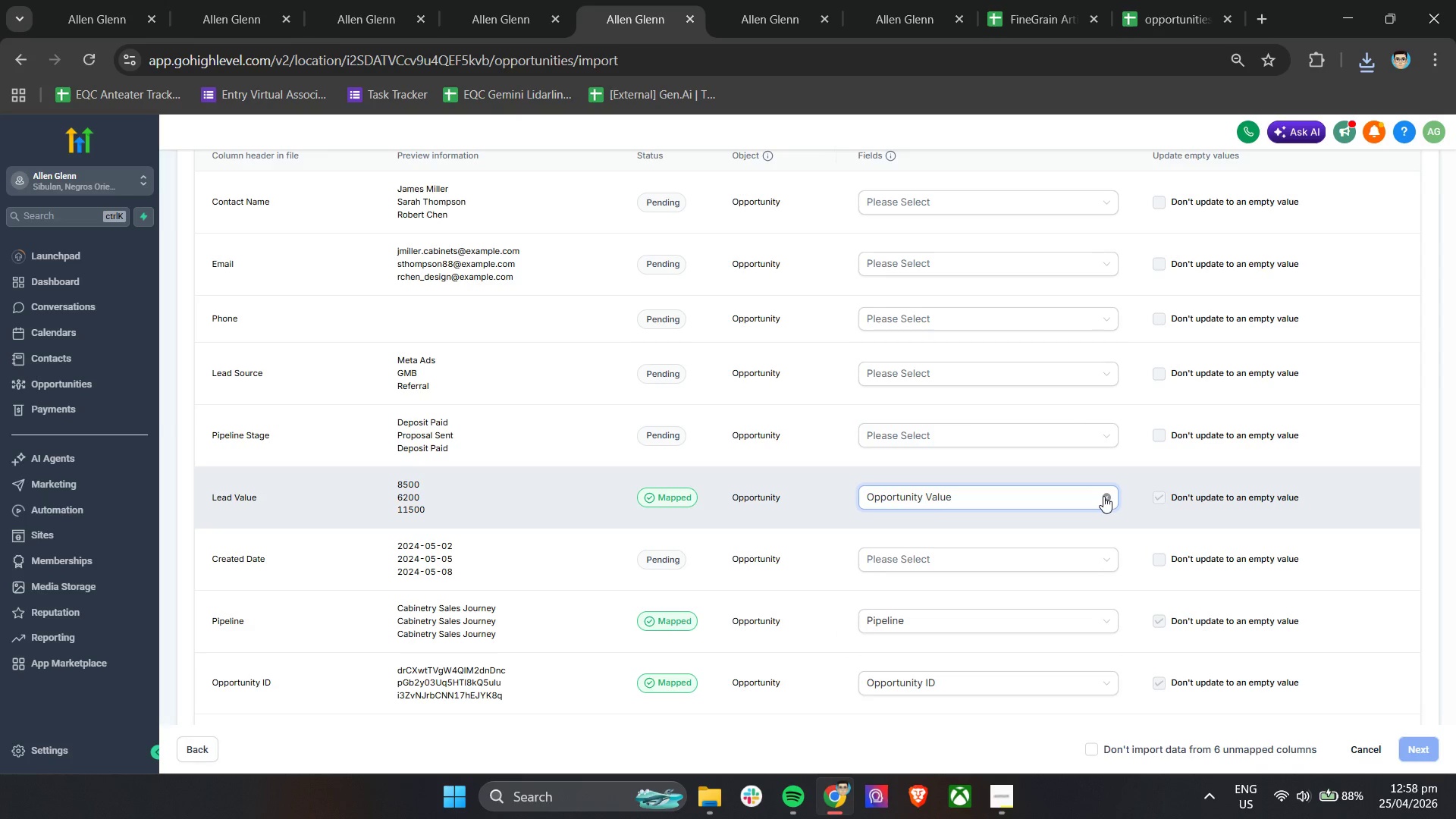 
left_click([1106, 625])
 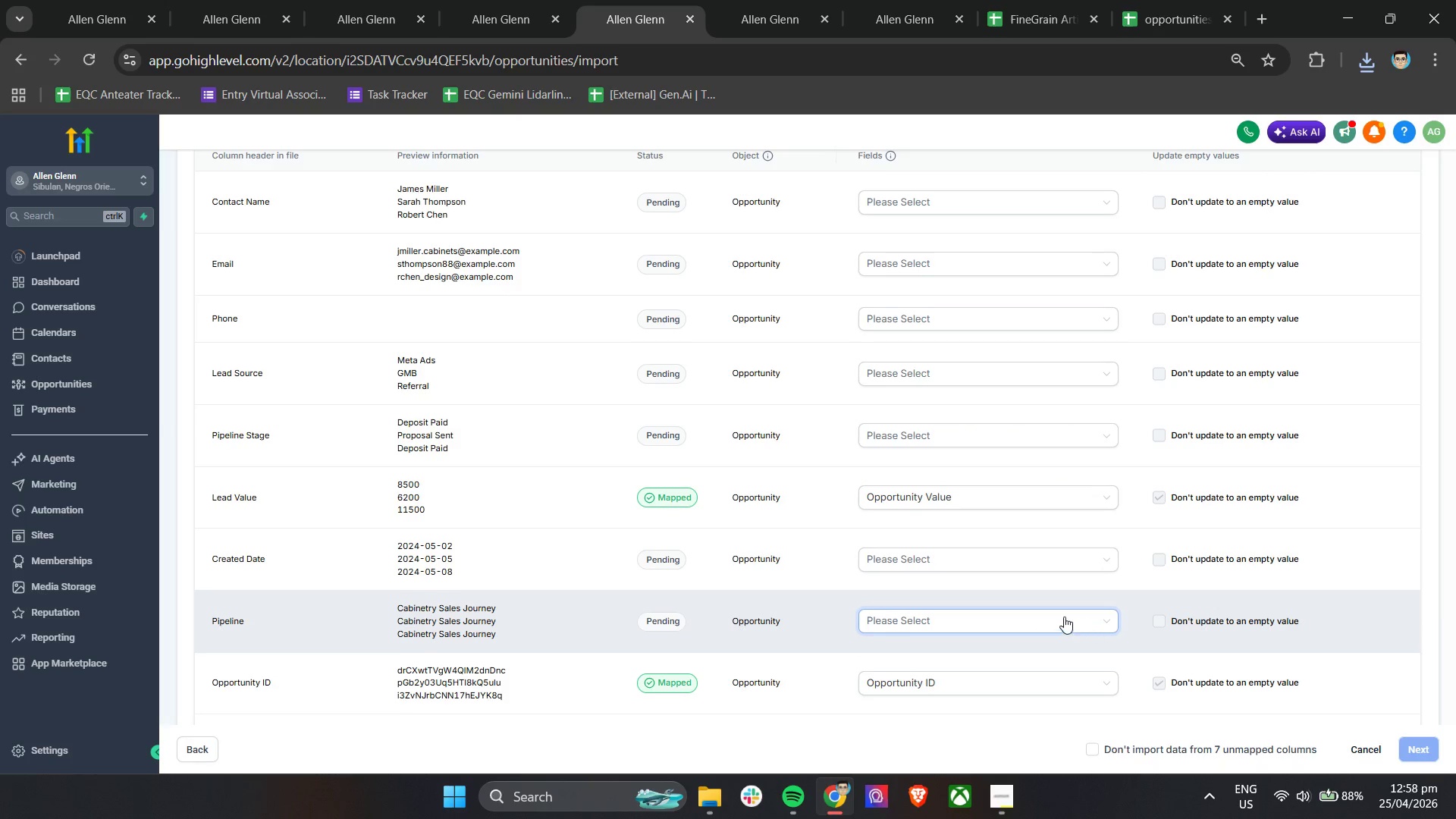 
scroll: coordinate [1064, 617], scroll_direction: down, amount: 6.0
 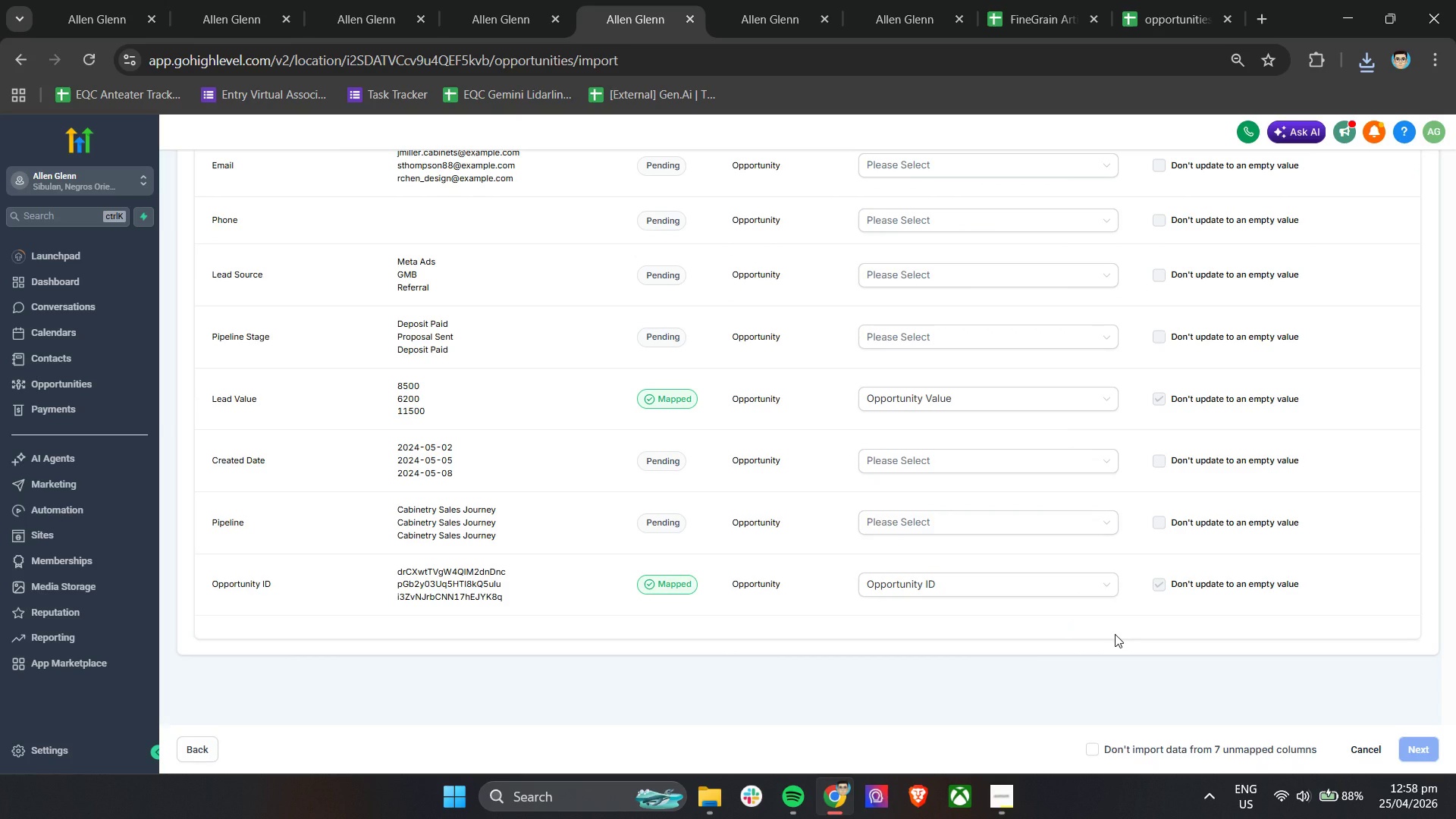 
left_click([1094, 748])
 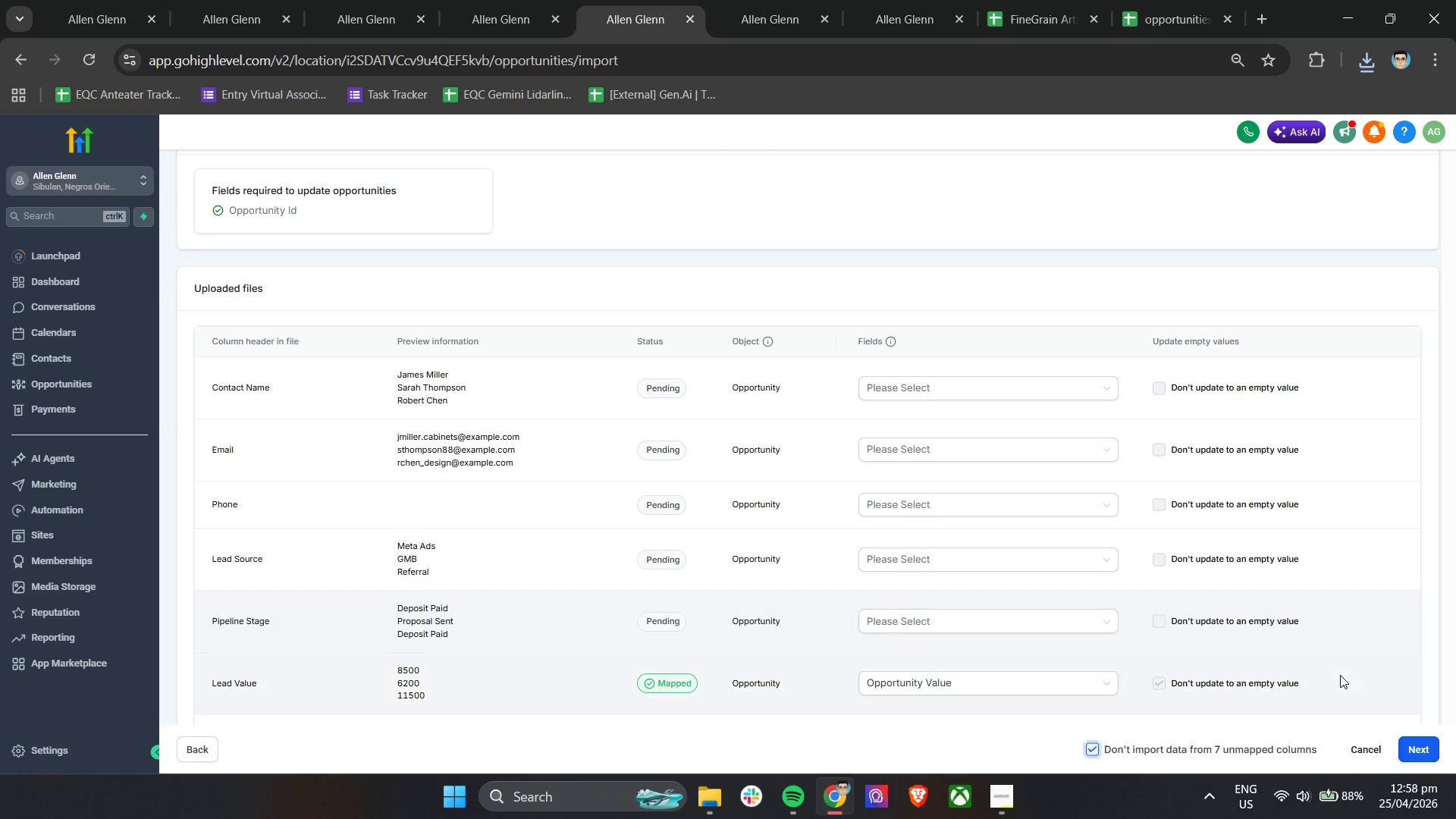 
scroll: coordinate [1115, 634], scroll_direction: up, amount: 3.0
 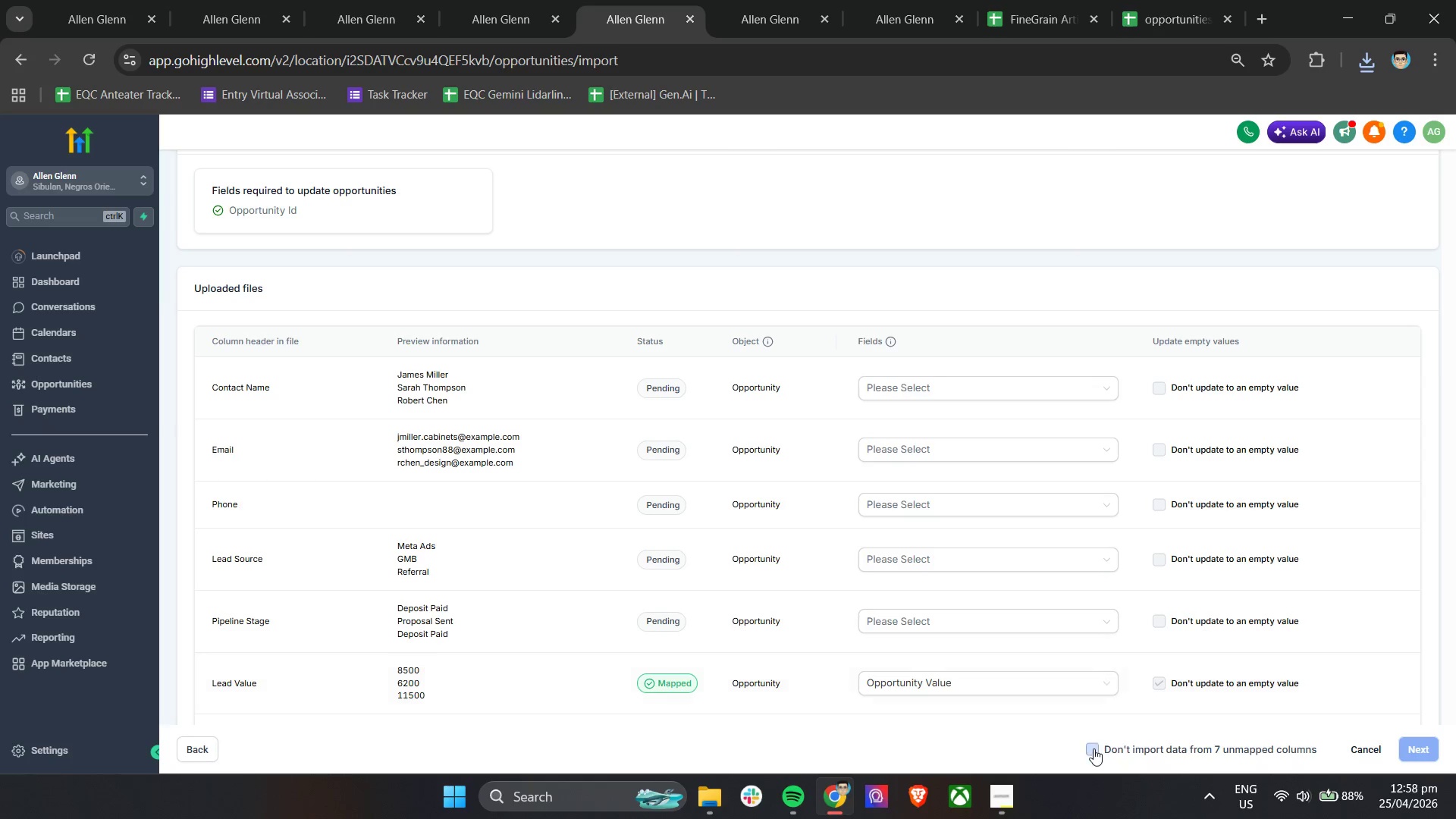 
left_click([1424, 755])
 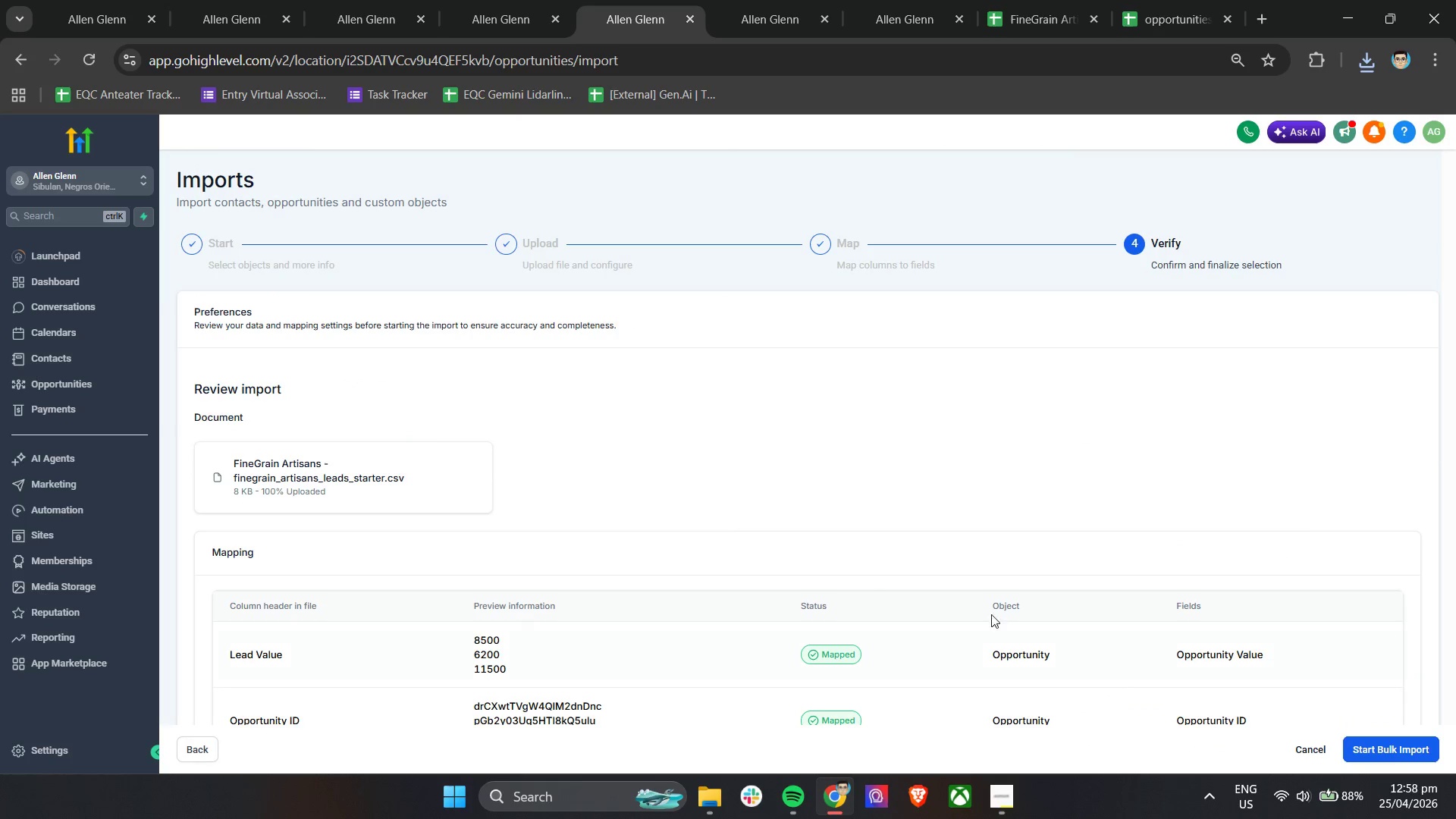 
scroll: coordinate [1379, 720], scroll_direction: up, amount: 7.0
 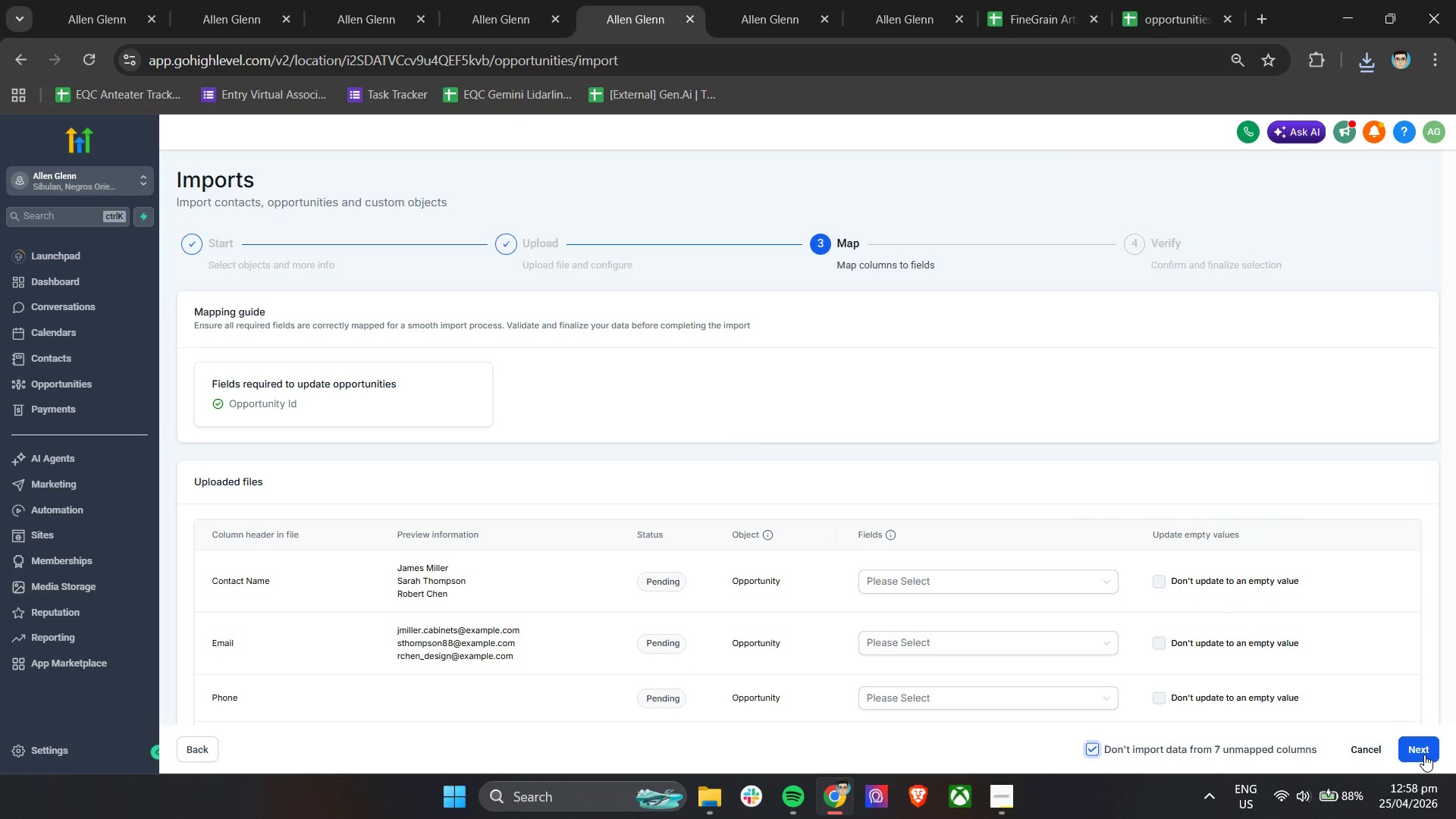 
scroll: coordinate [813, 577], scroll_direction: down, amount: 4.0
 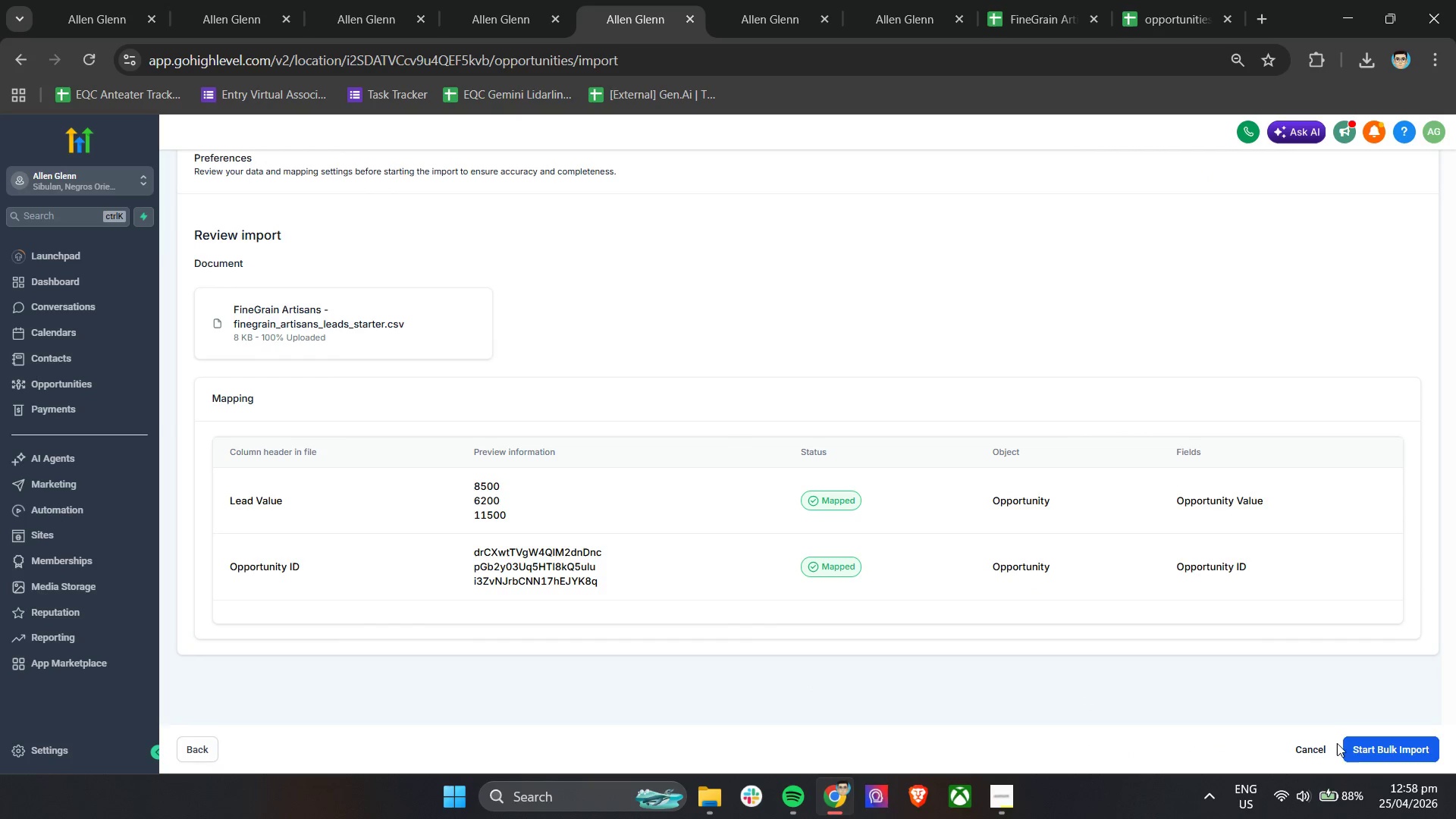 
wait(6.52)
 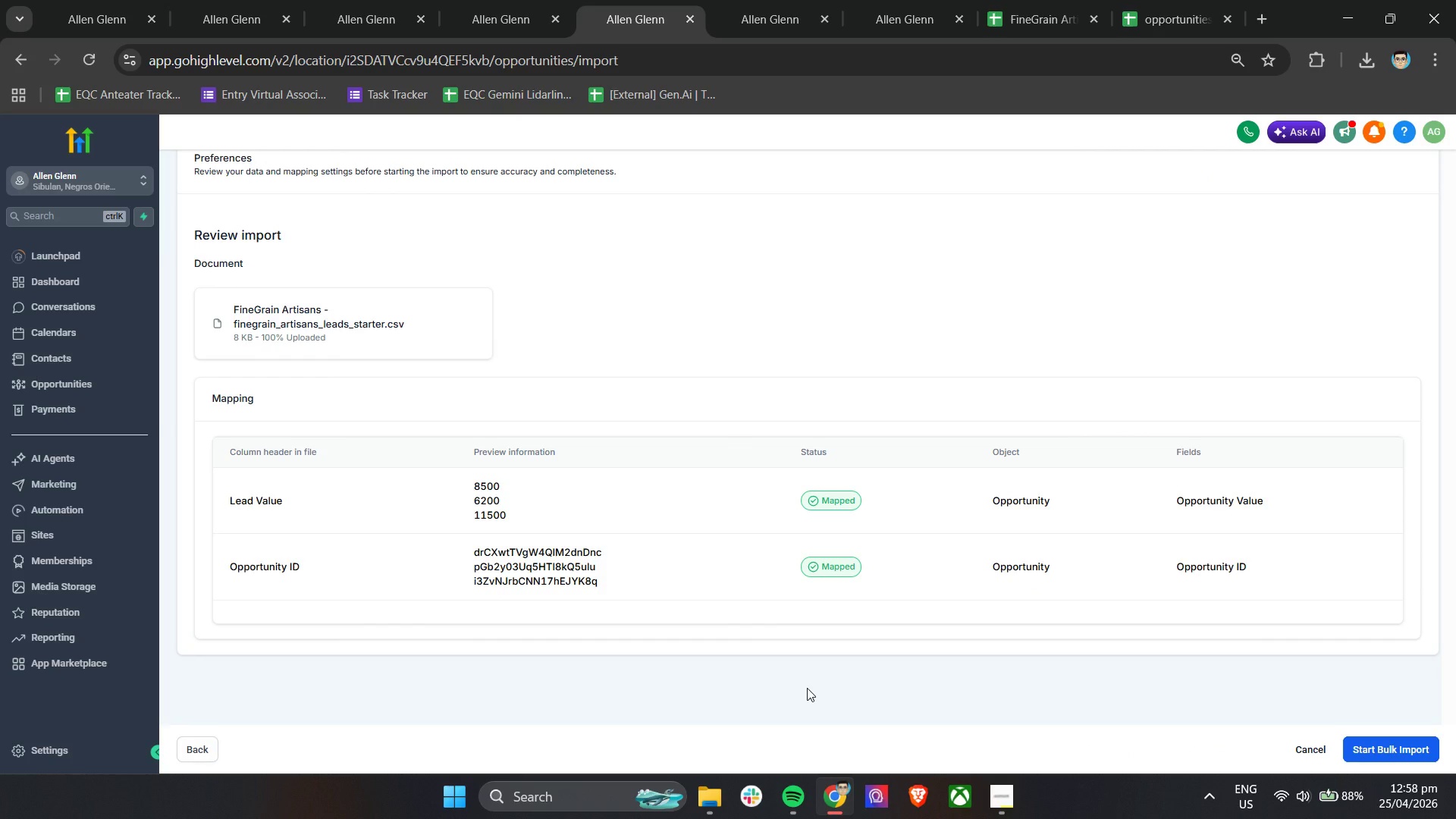 
left_click([1410, 752])
 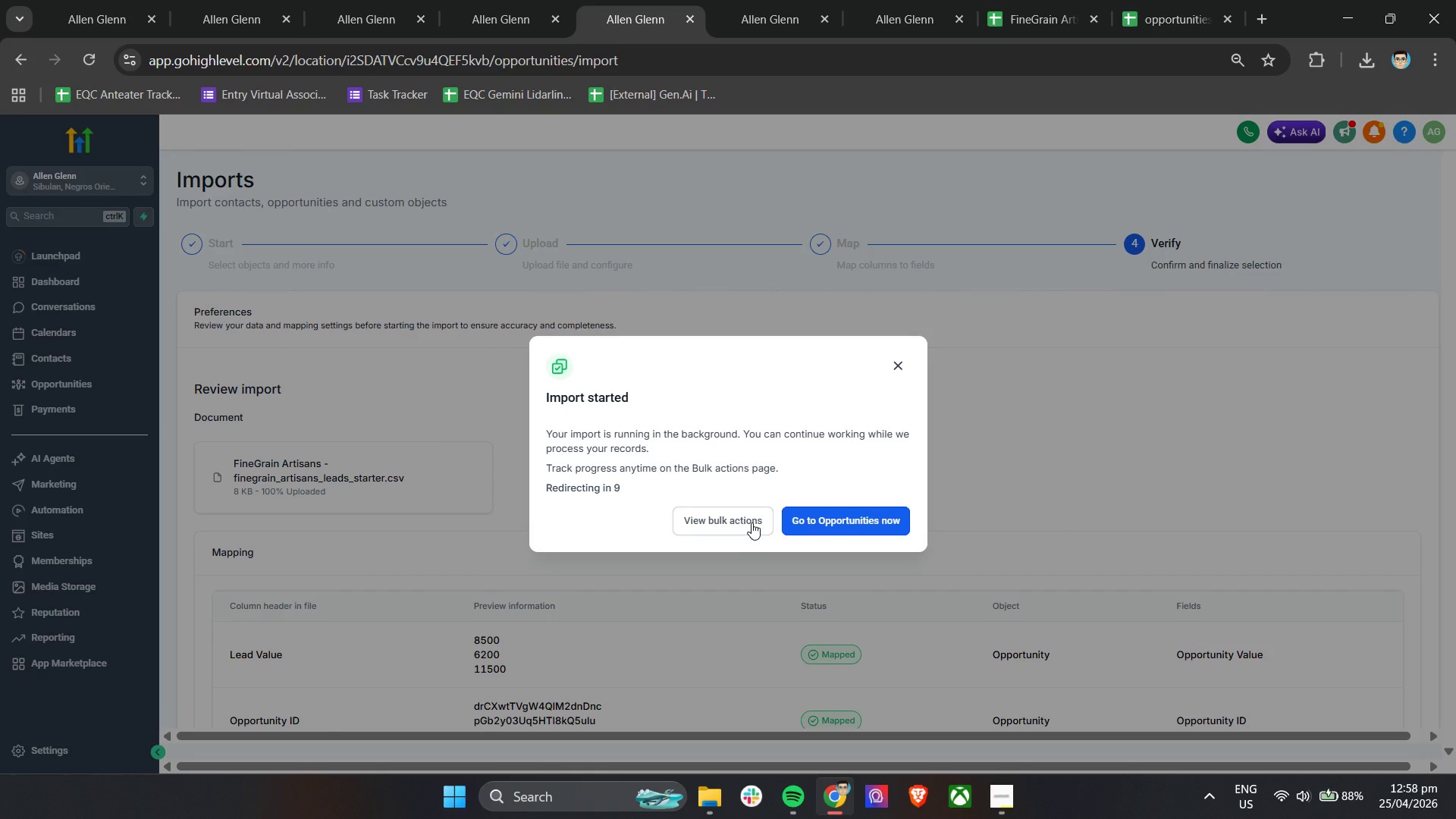 
left_click([752, 522])
 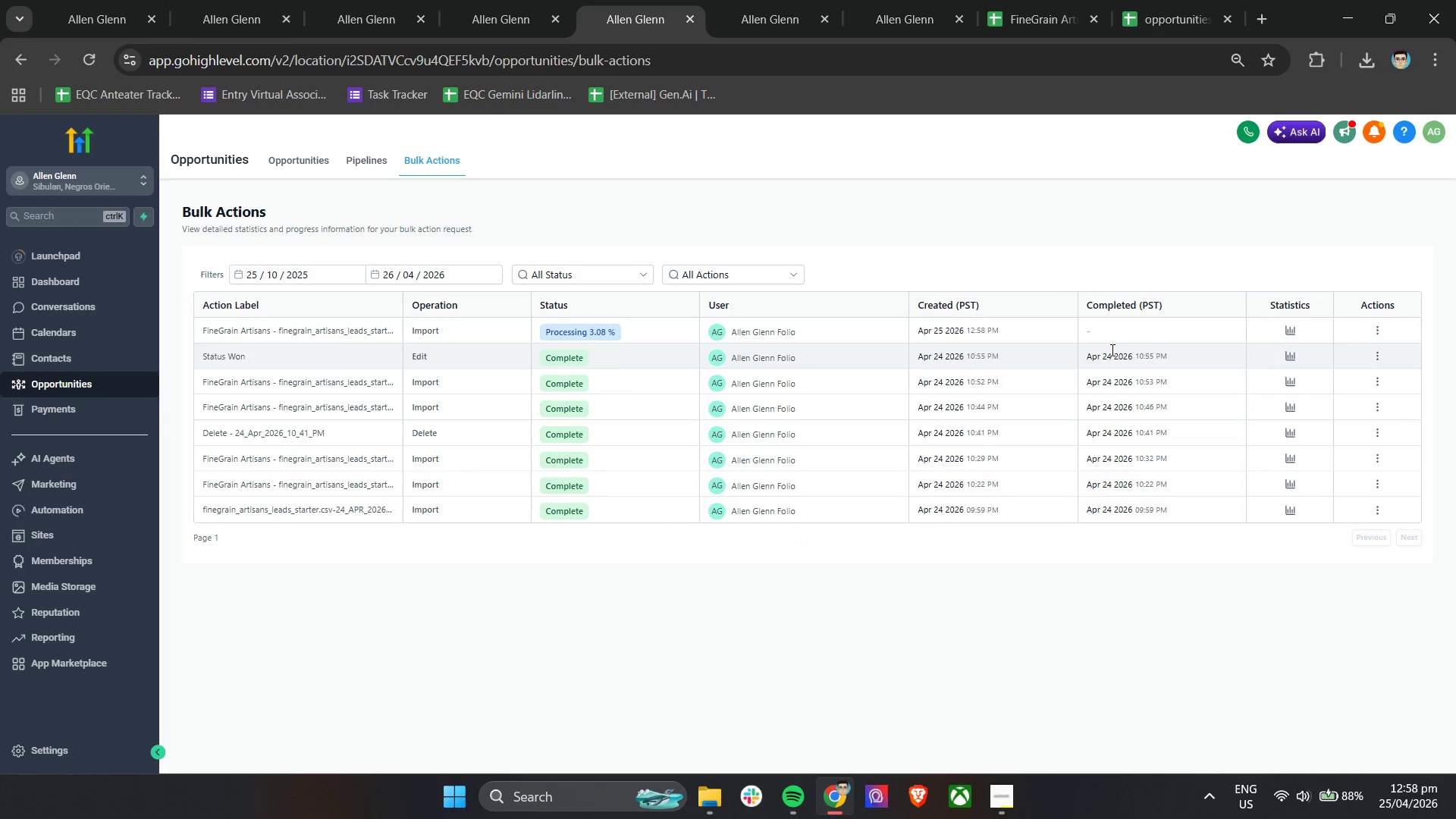 
left_click([1294, 333])
 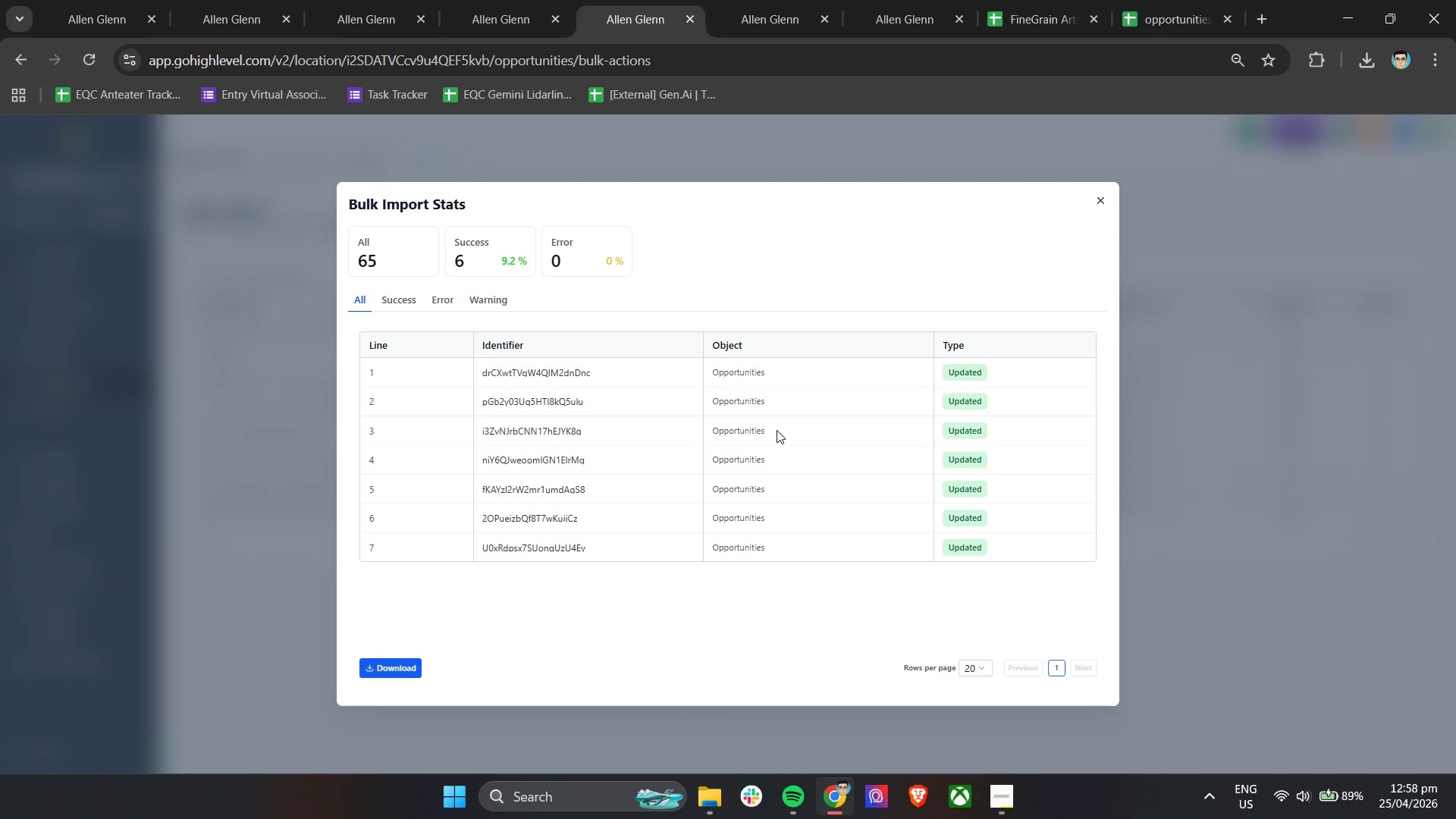 
left_click([1102, 203])
 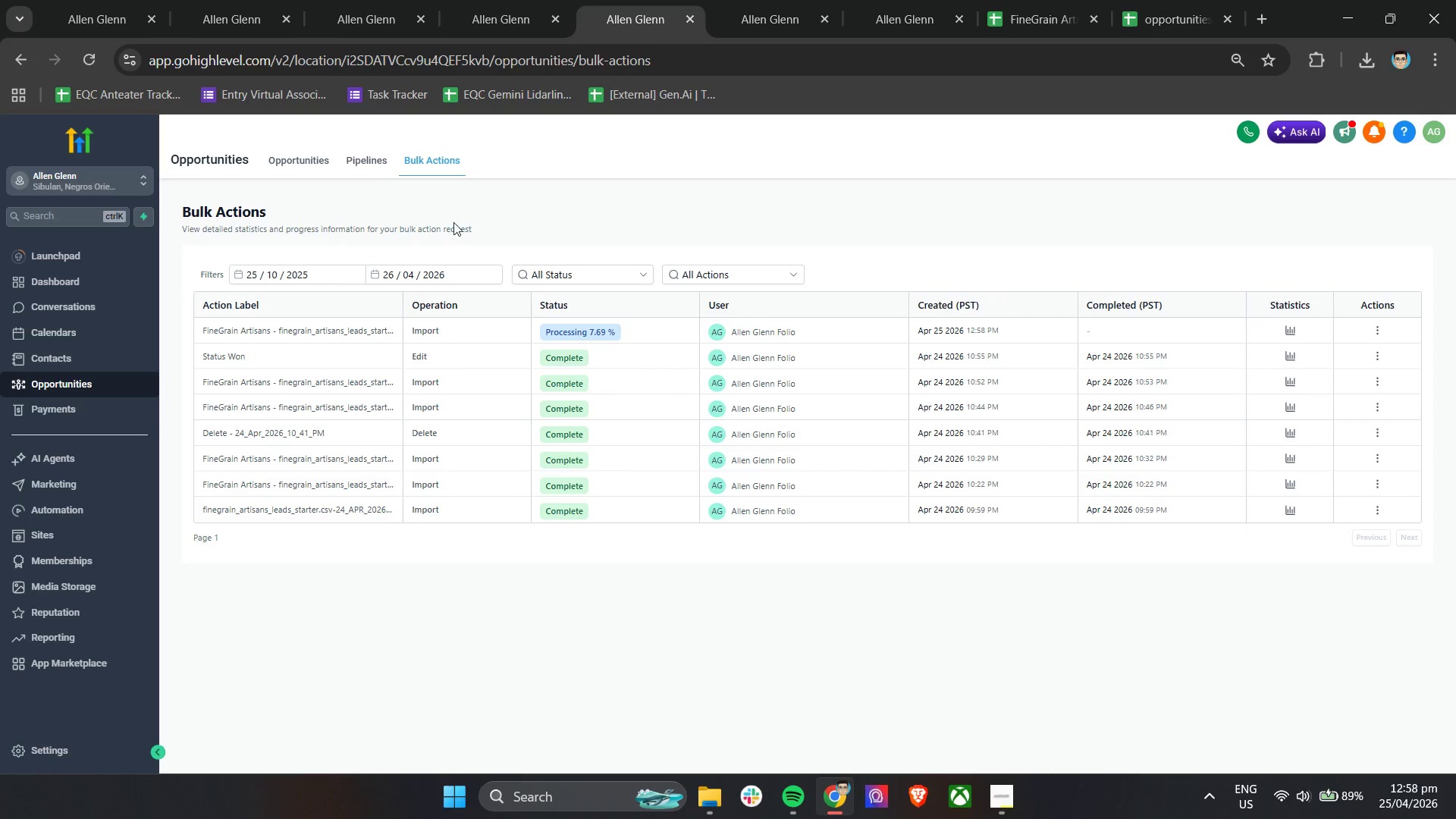 
left_click([308, 168])
 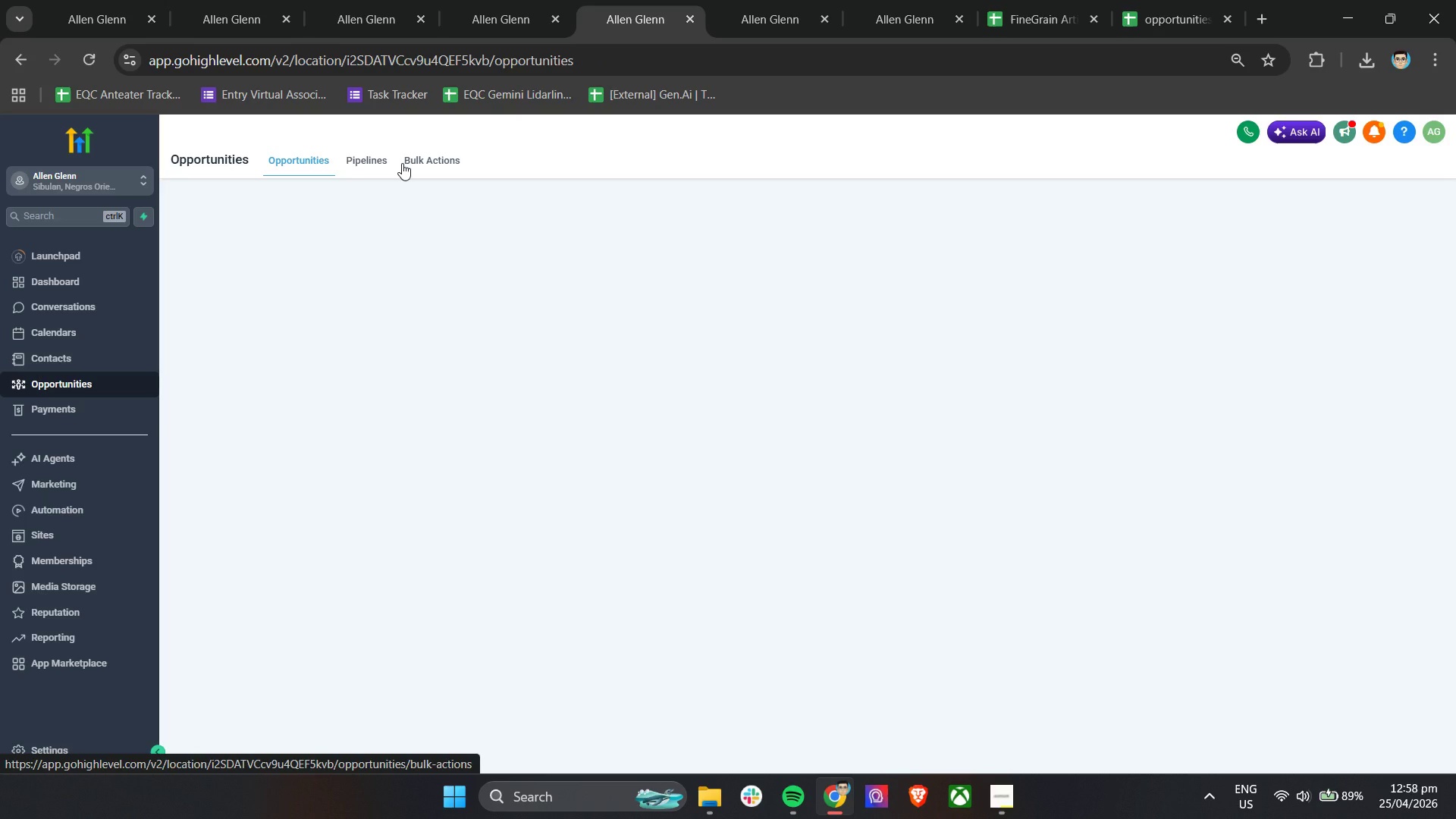 
mouse_move([406, 164])
 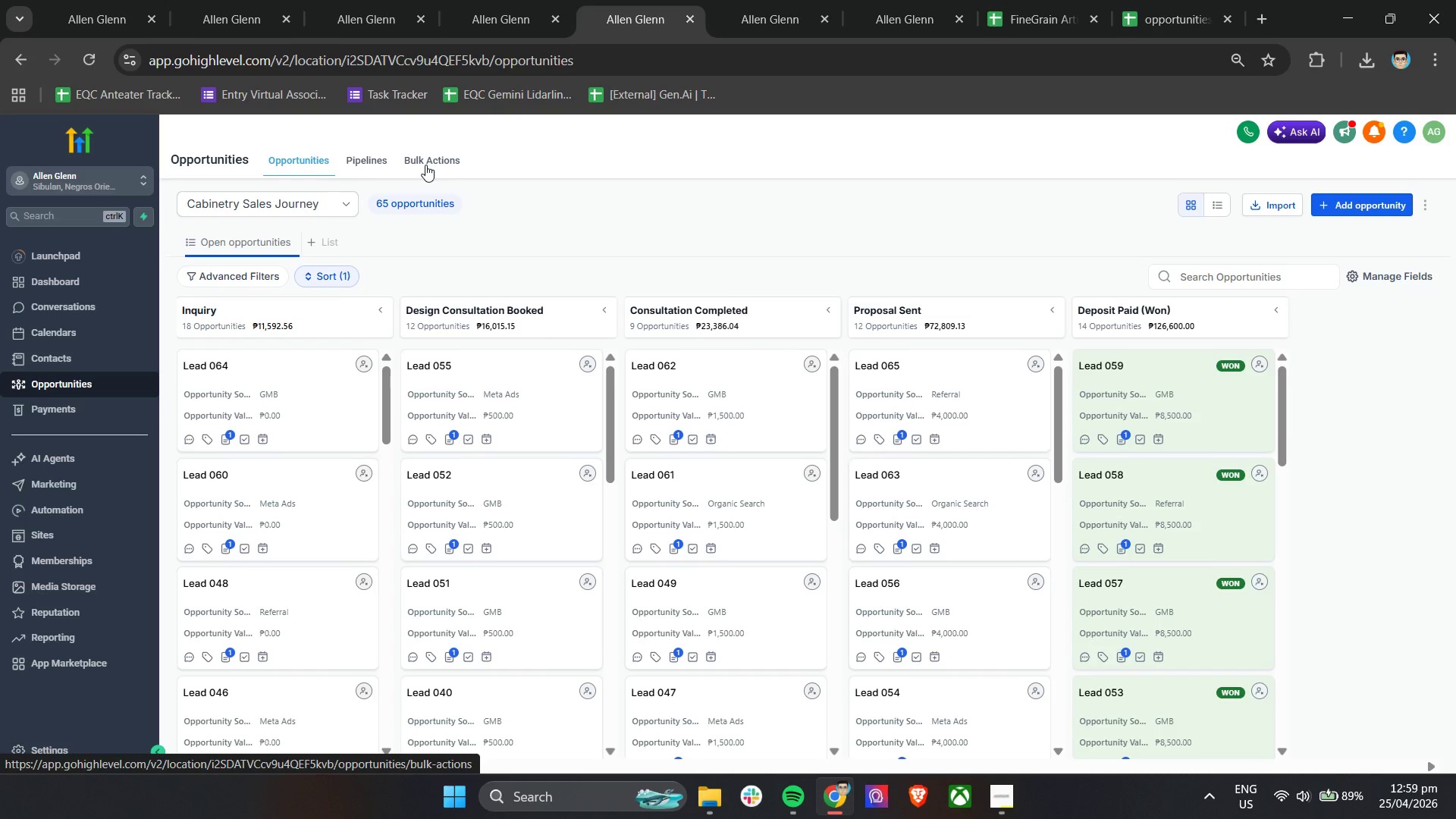 
left_click([425, 163])
 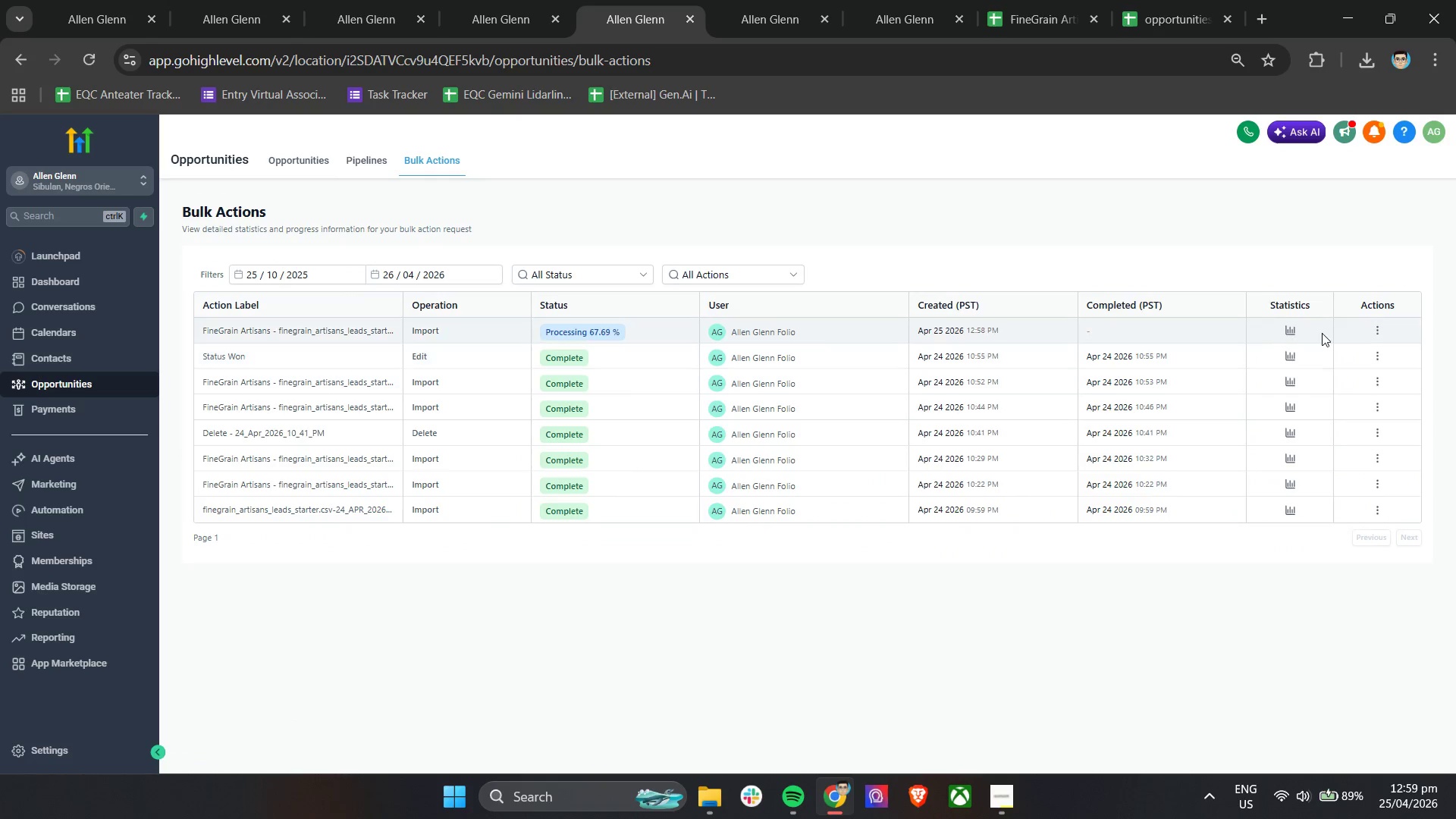 
left_click([1295, 334])
 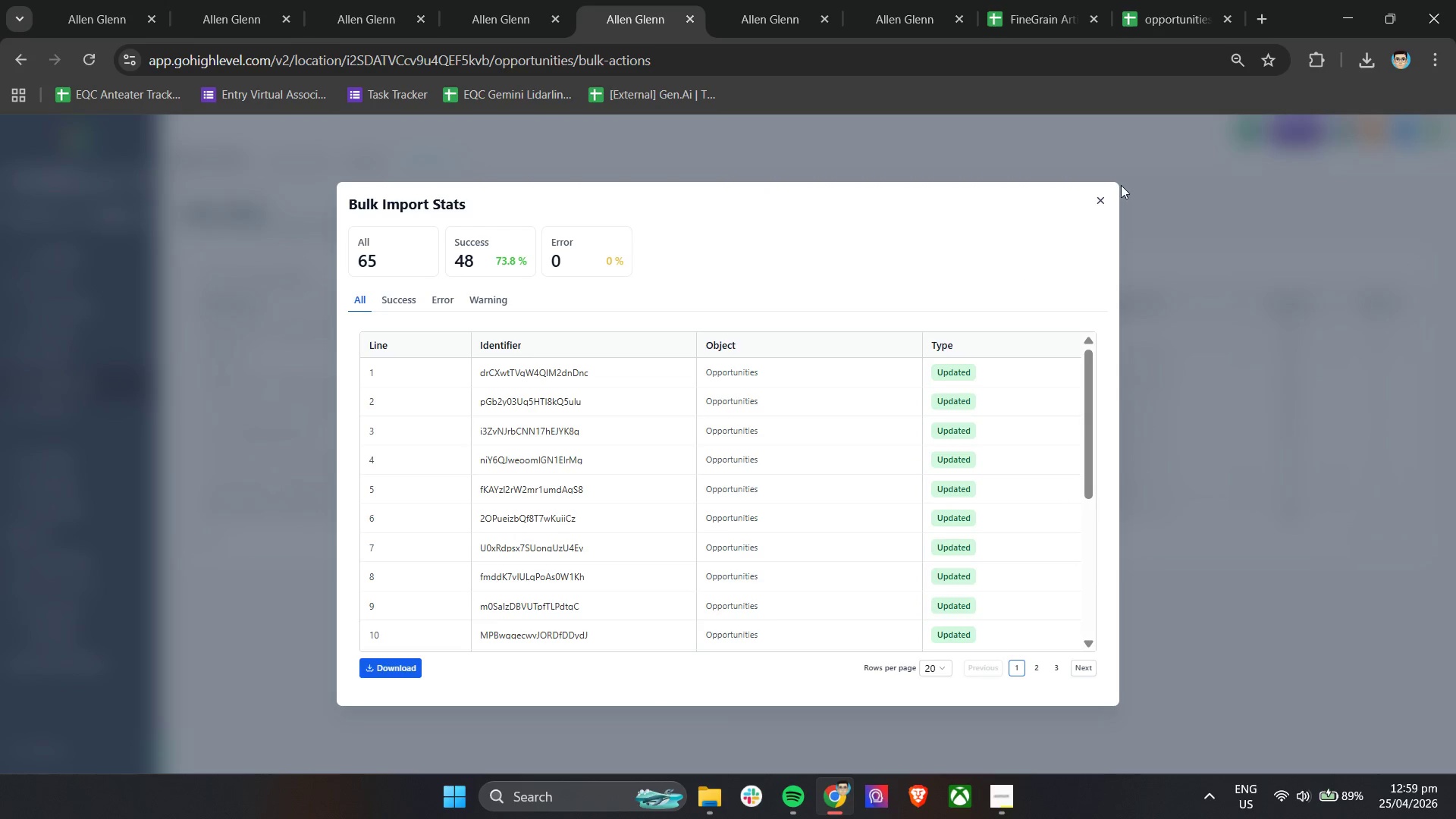 
left_click([1104, 202])
 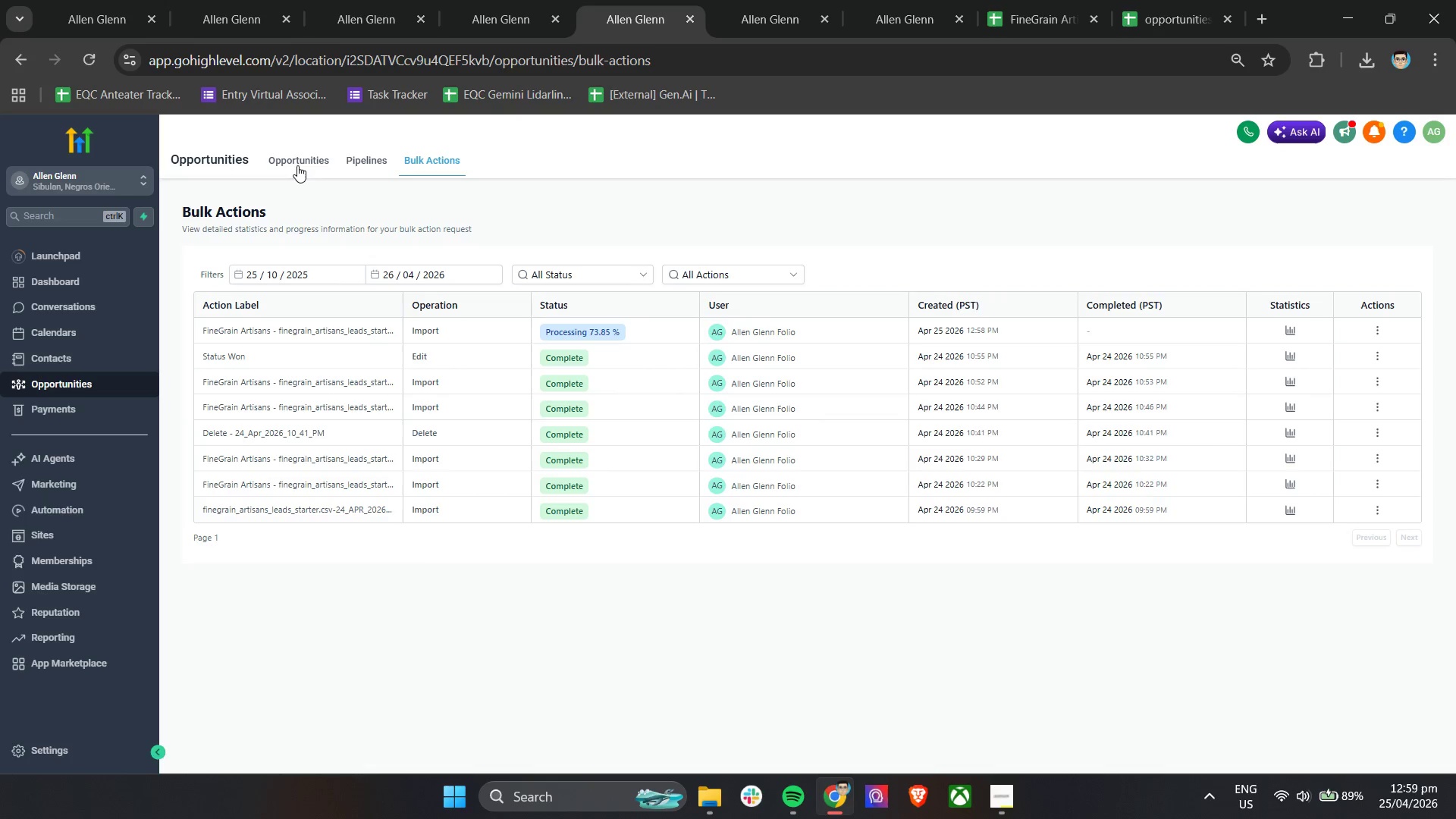 
left_click([297, 165])
 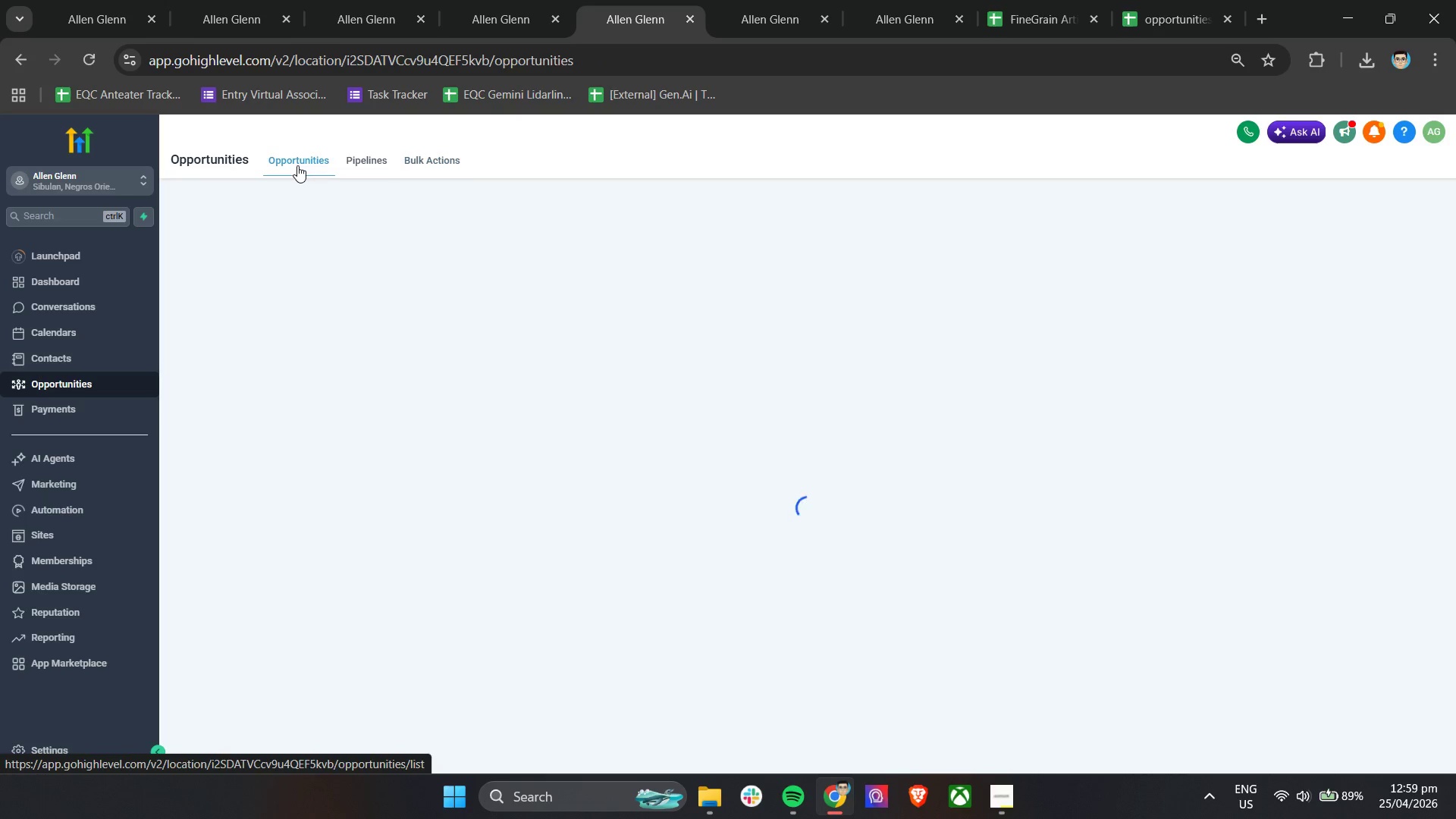 
mouse_move([316, 184])
 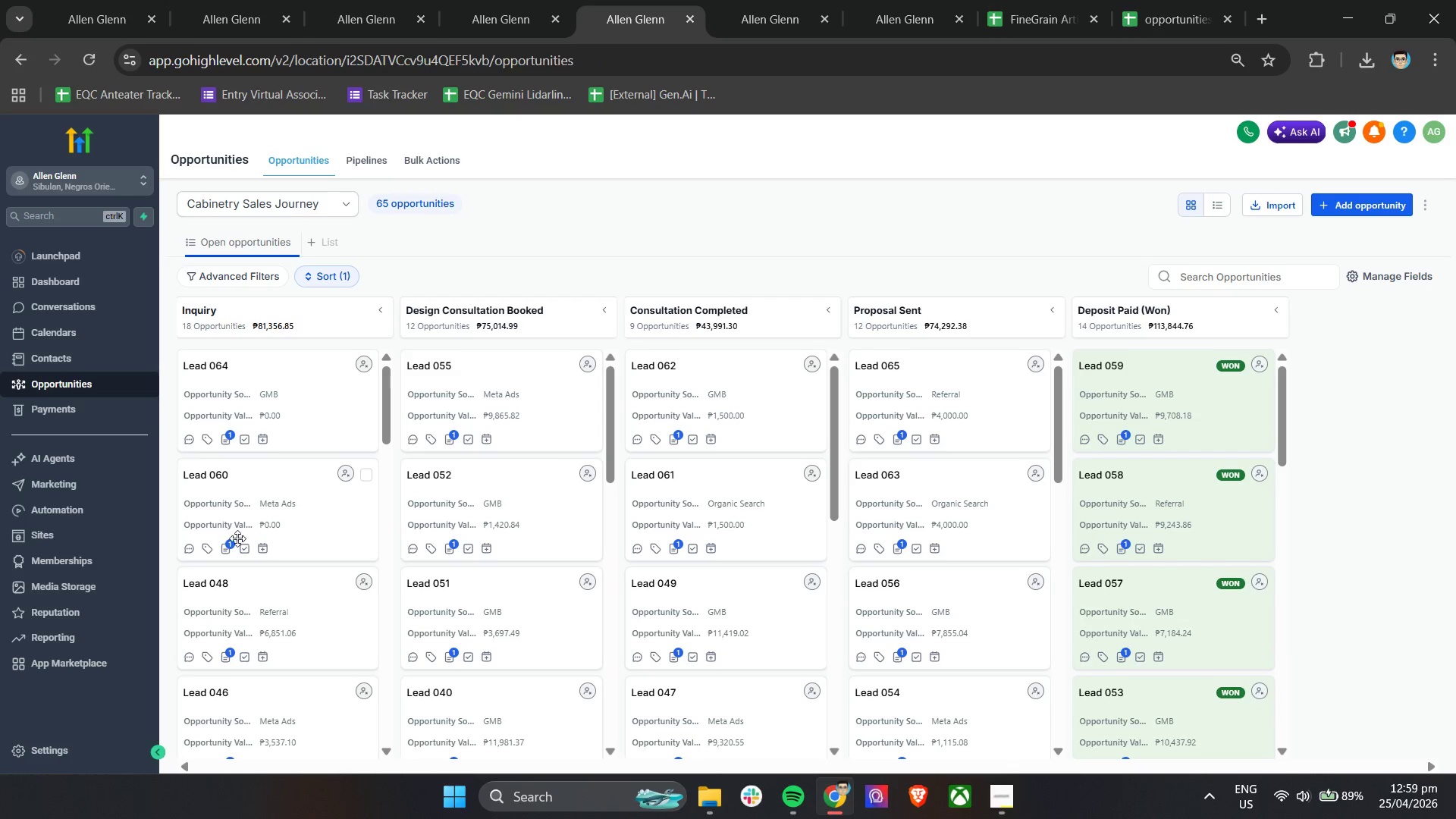 
scroll: coordinate [292, 536], scroll_direction: up, amount: 3.0
 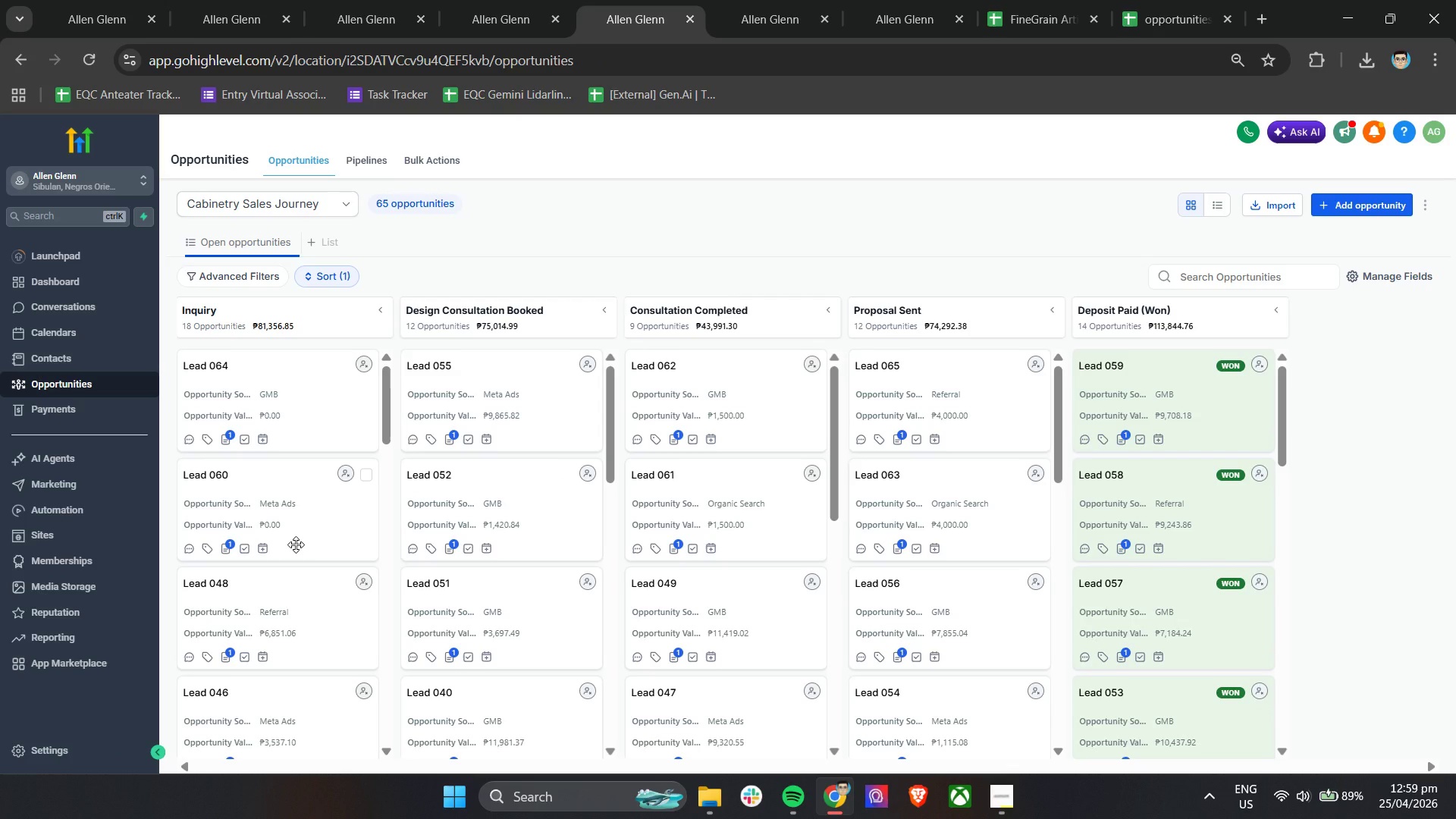 
left_click([408, 165])
 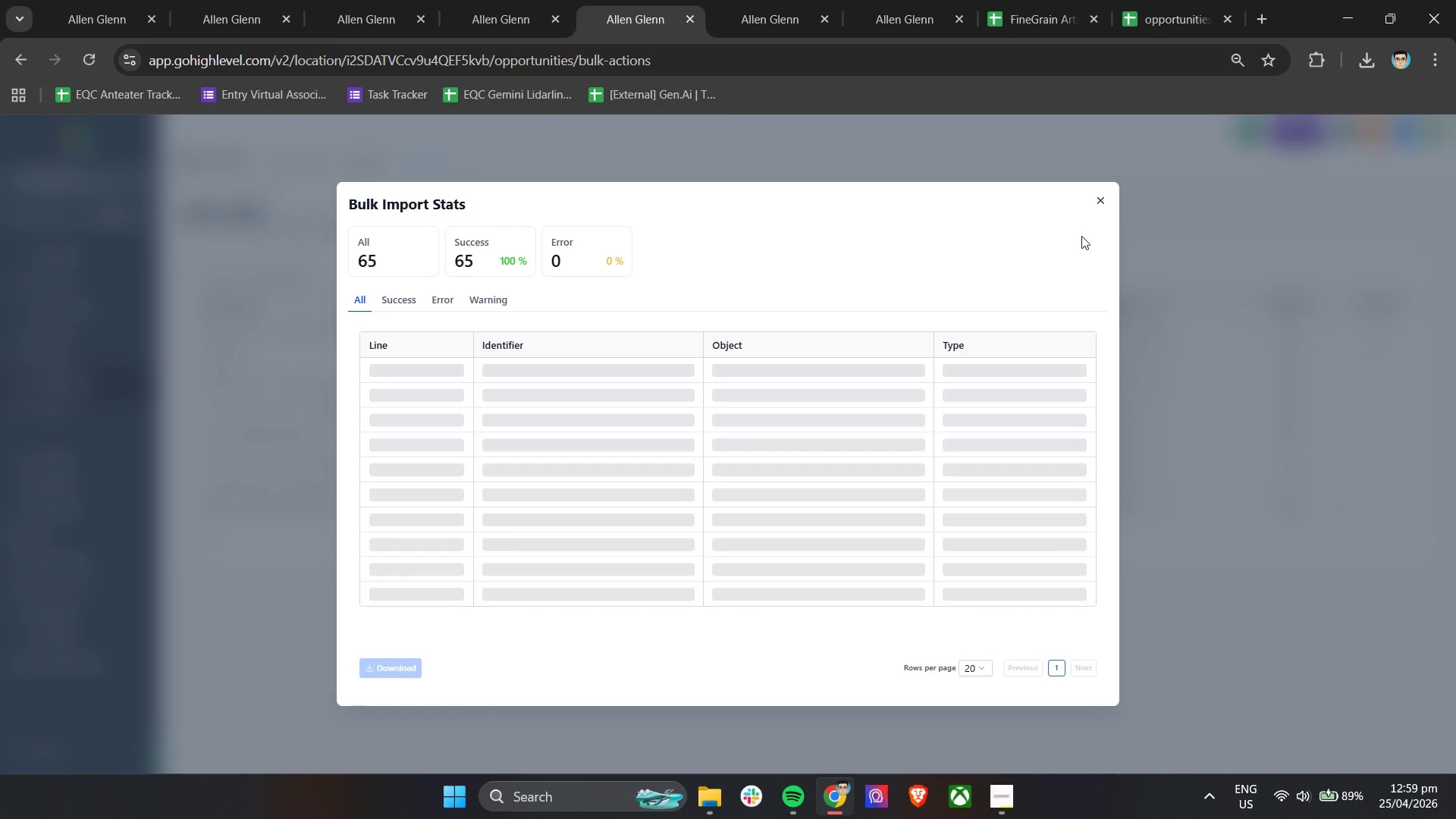 
scroll: coordinate [323, 538], scroll_direction: up, amount: 11.0
 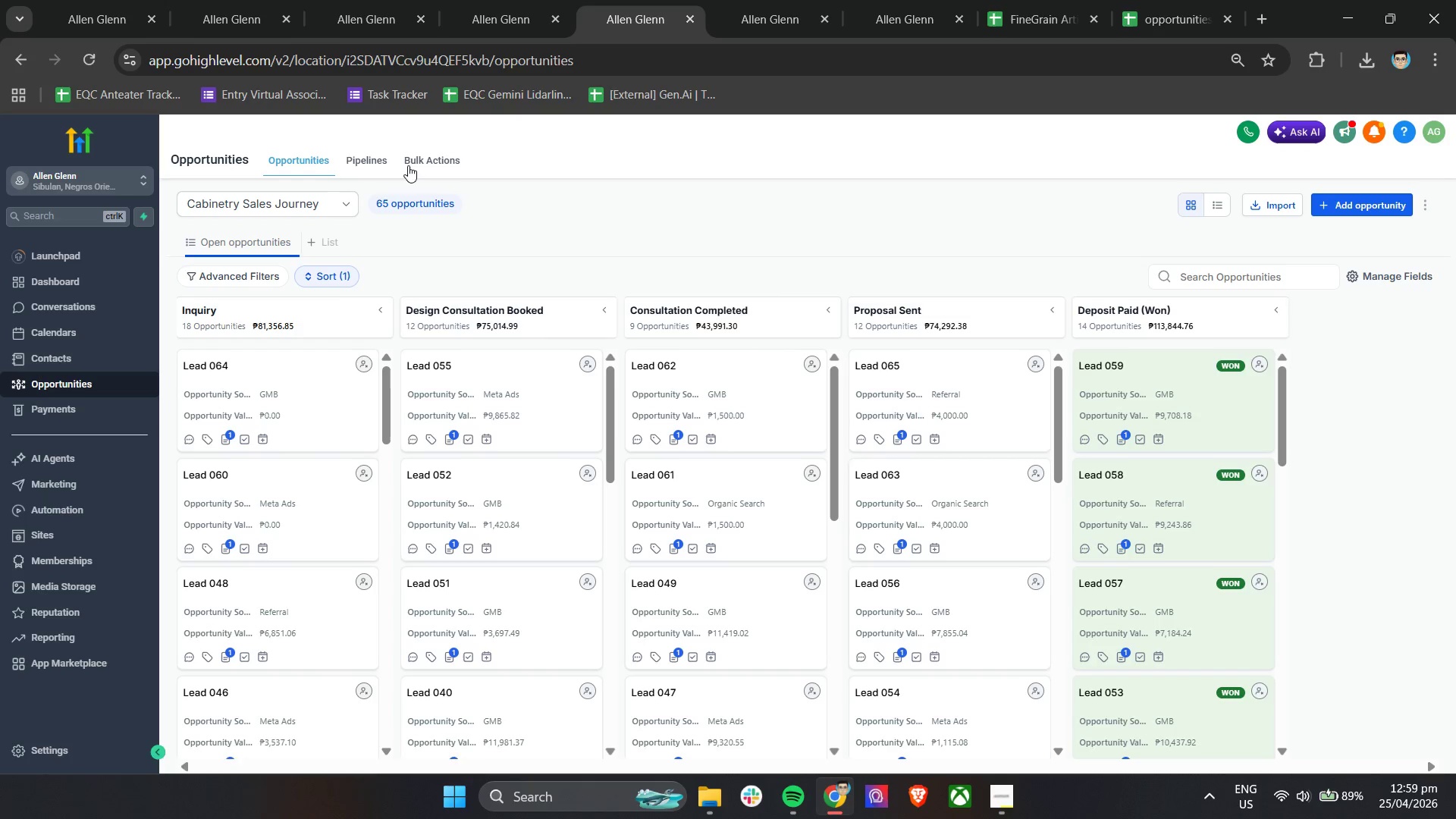 
left_click([1098, 196])
 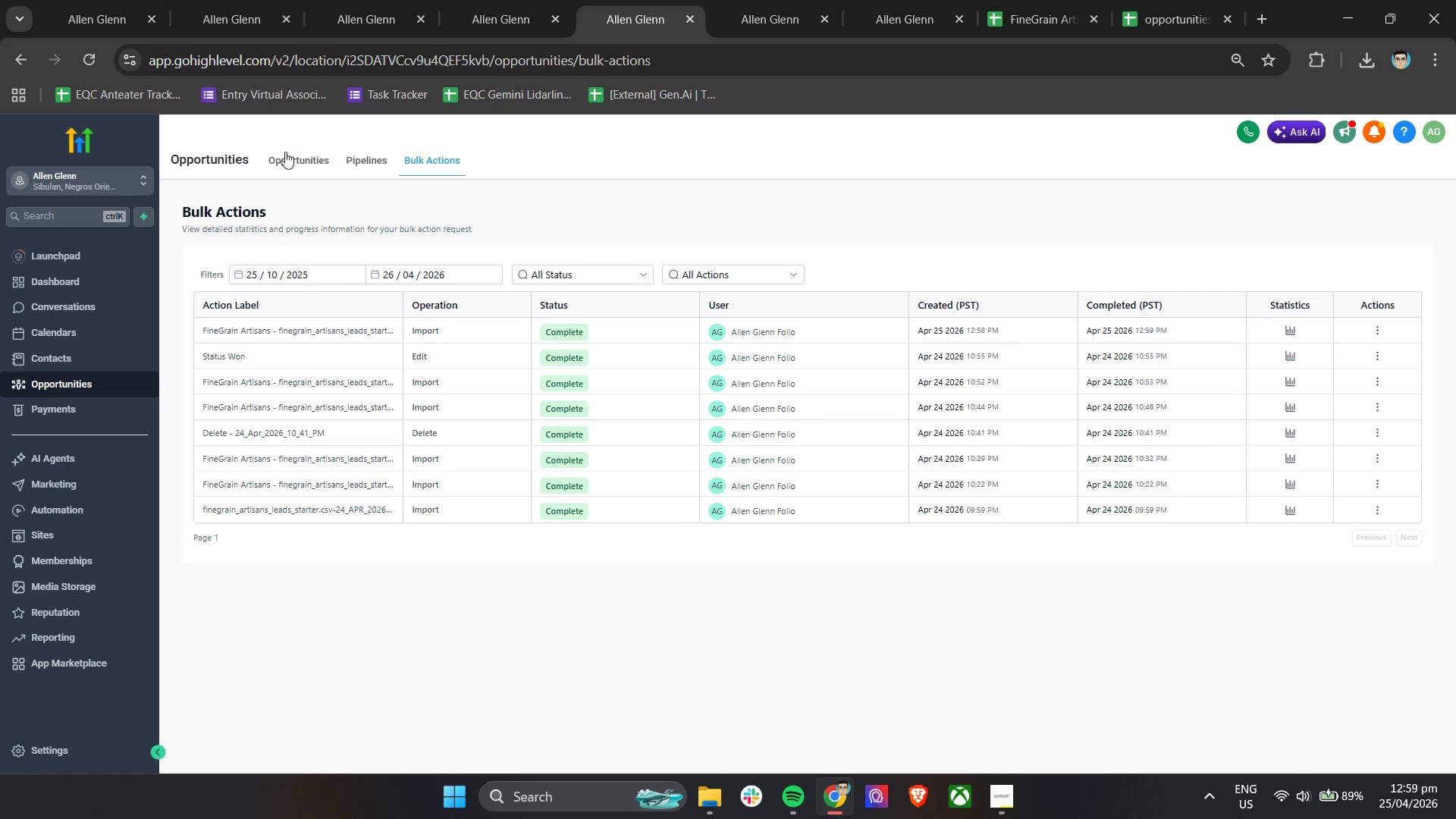 
left_click([287, 153])
 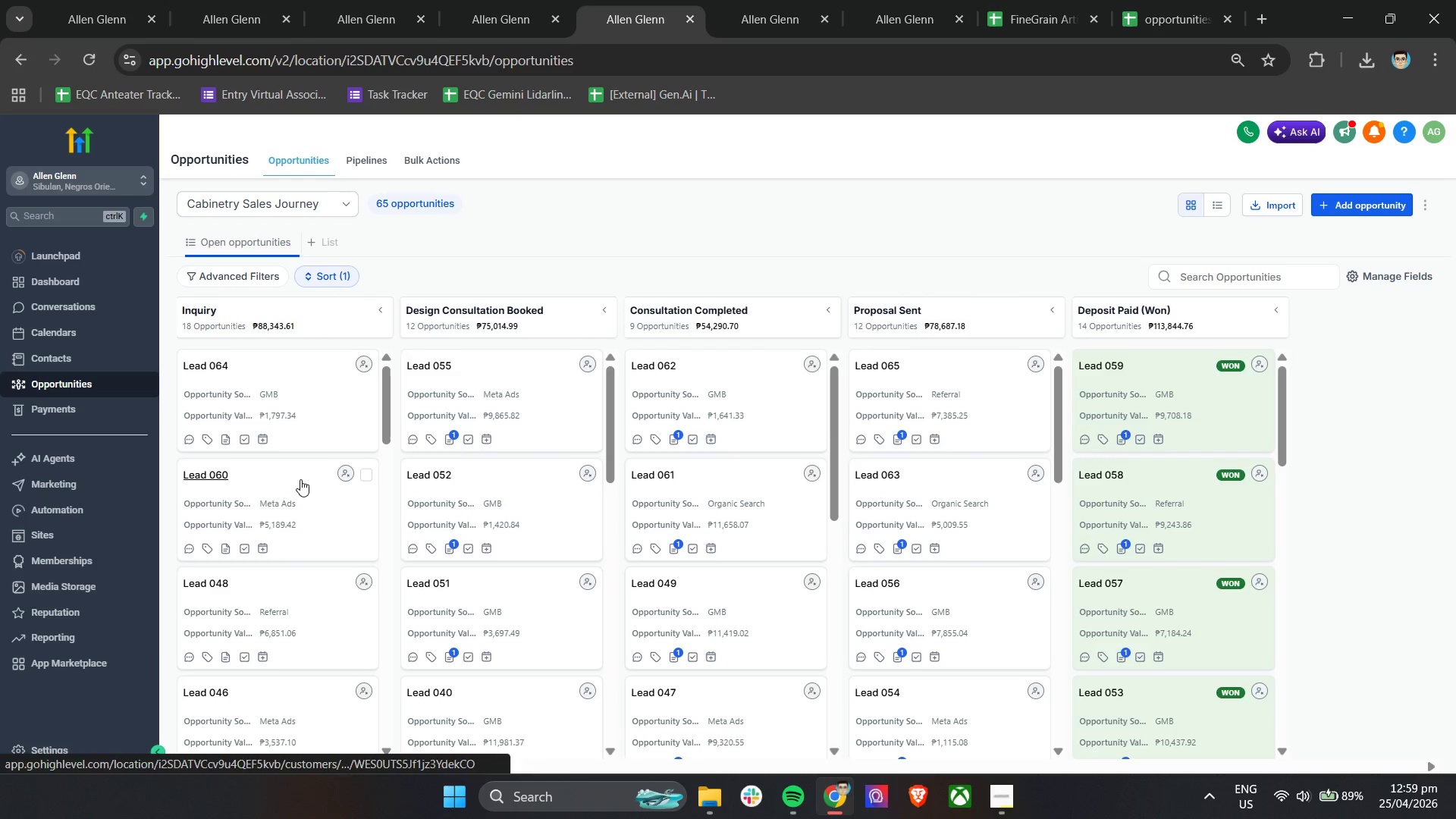 
wait(6.44)
 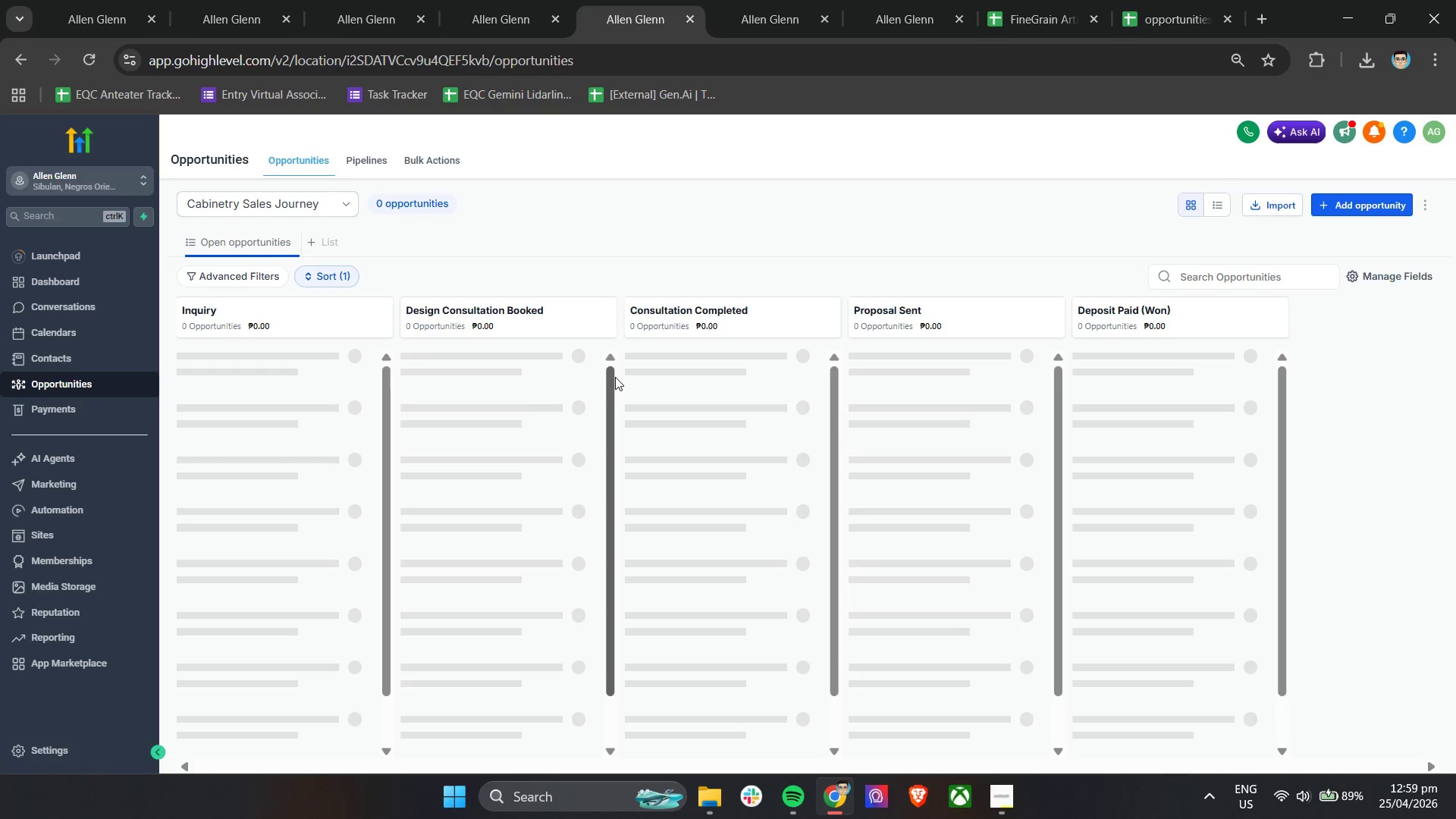 
scroll: coordinate [300, 479], scroll_direction: down, amount: 9.0
 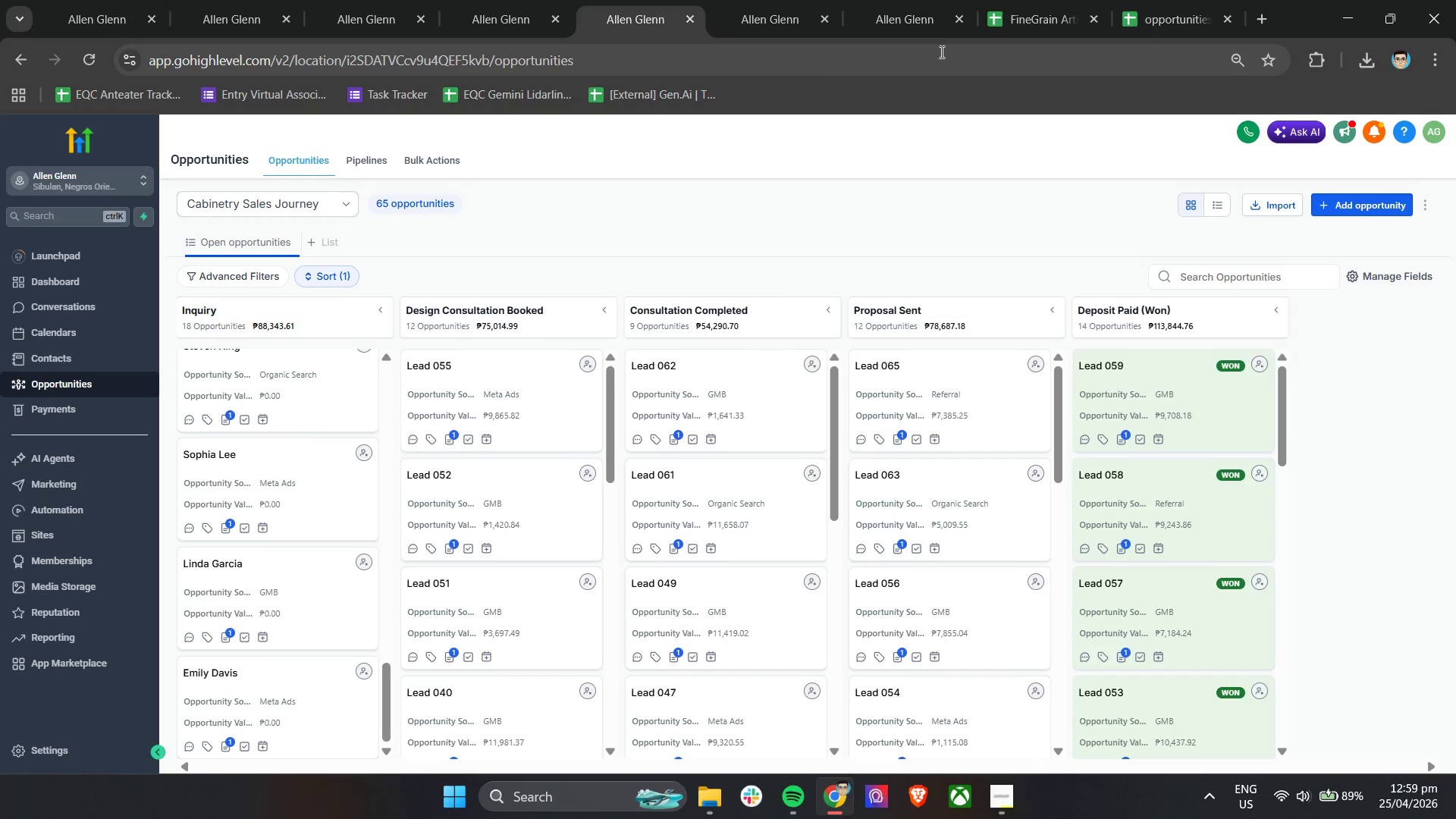 
left_click([1018, 21])
 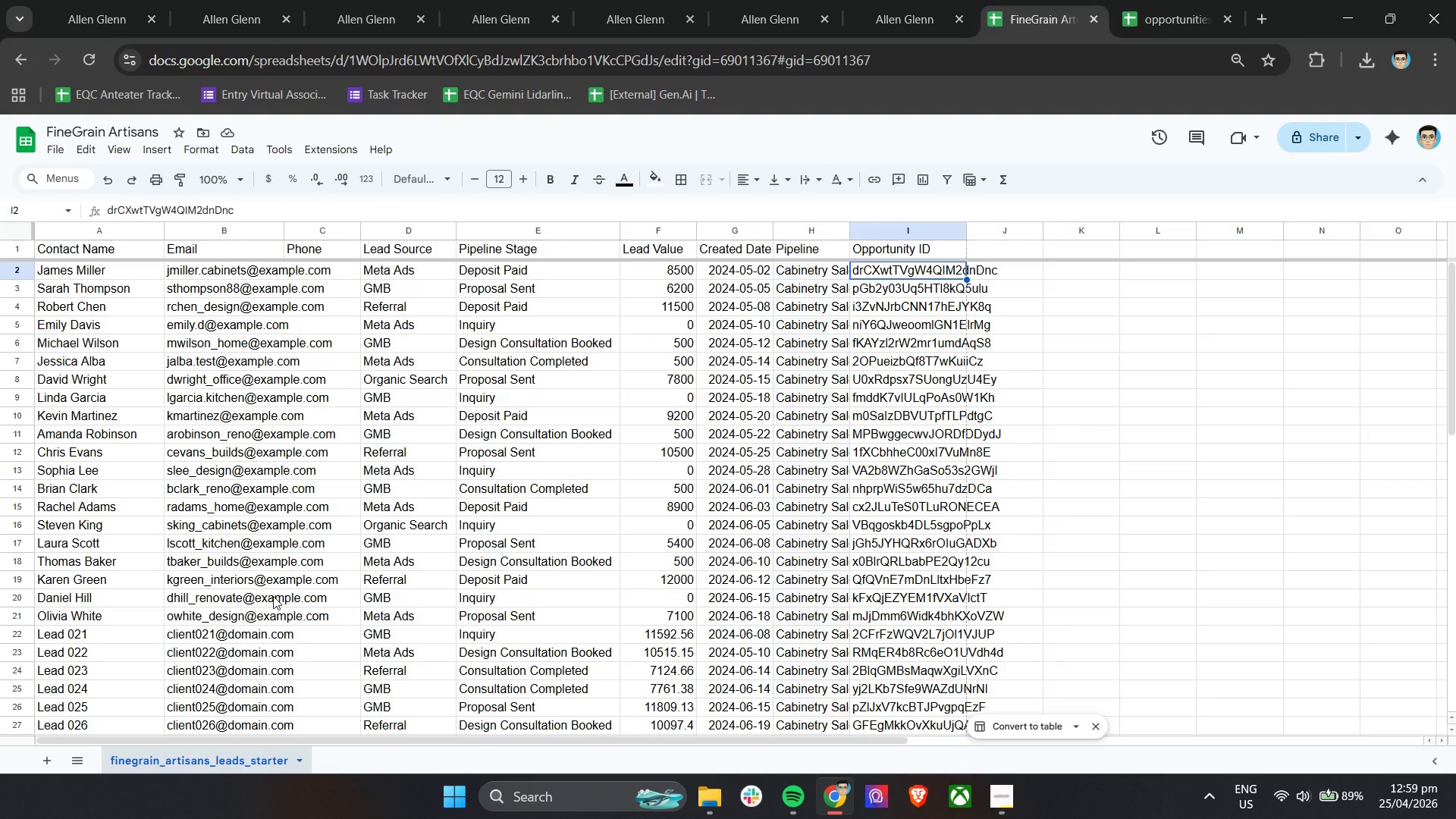 
wait(8.39)
 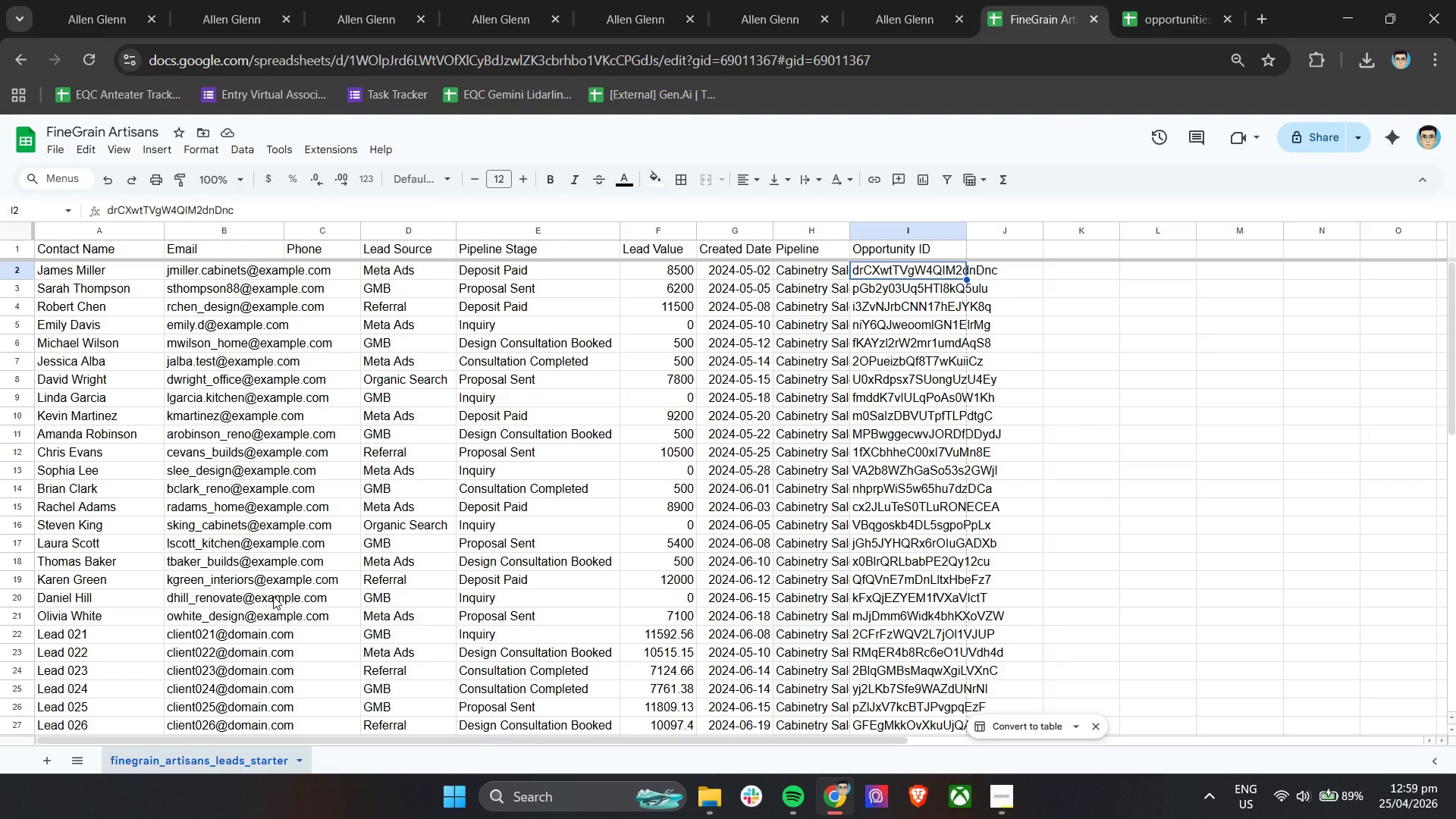 
left_click([381, 0])
 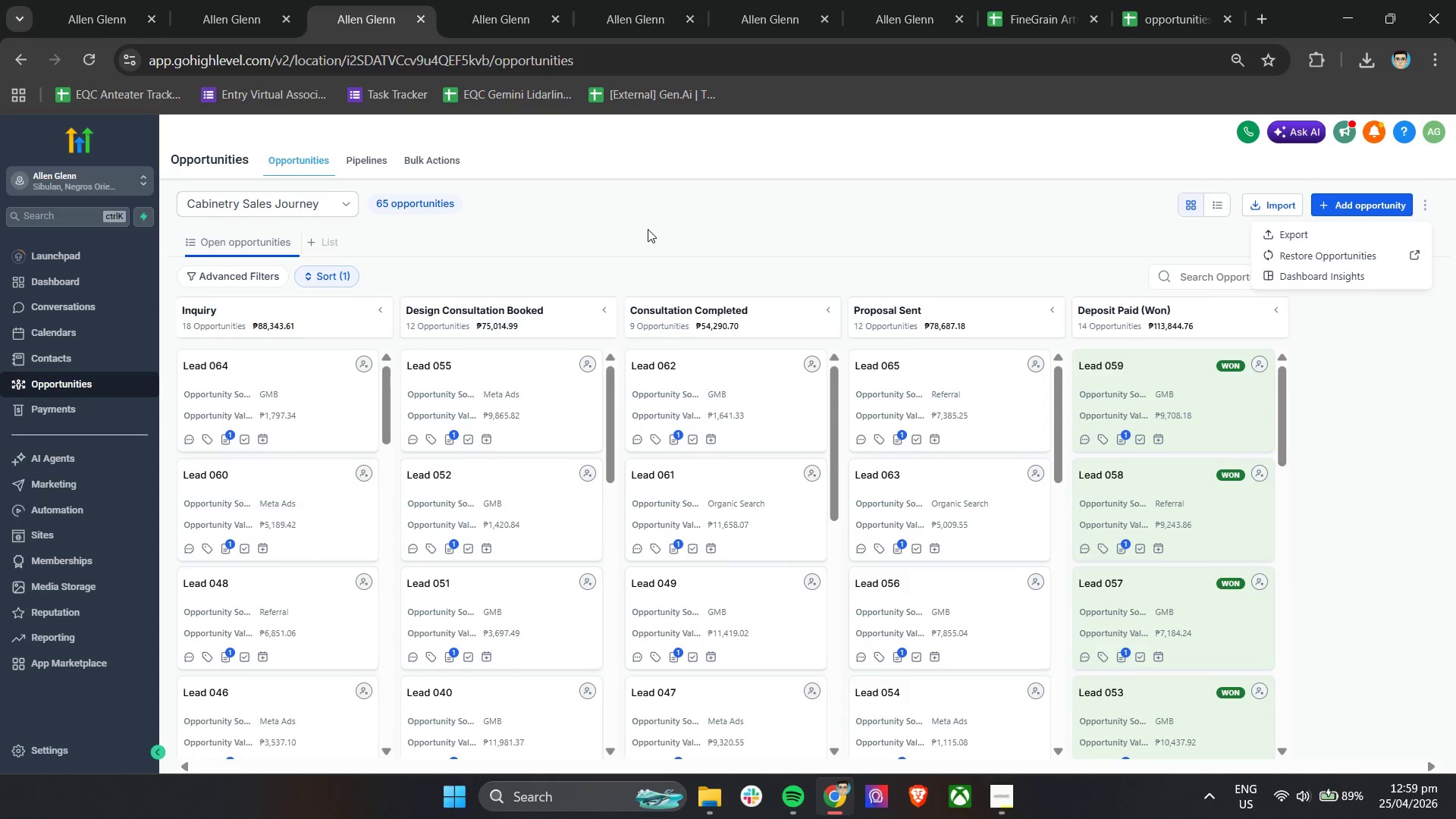 
left_click([702, 224])
 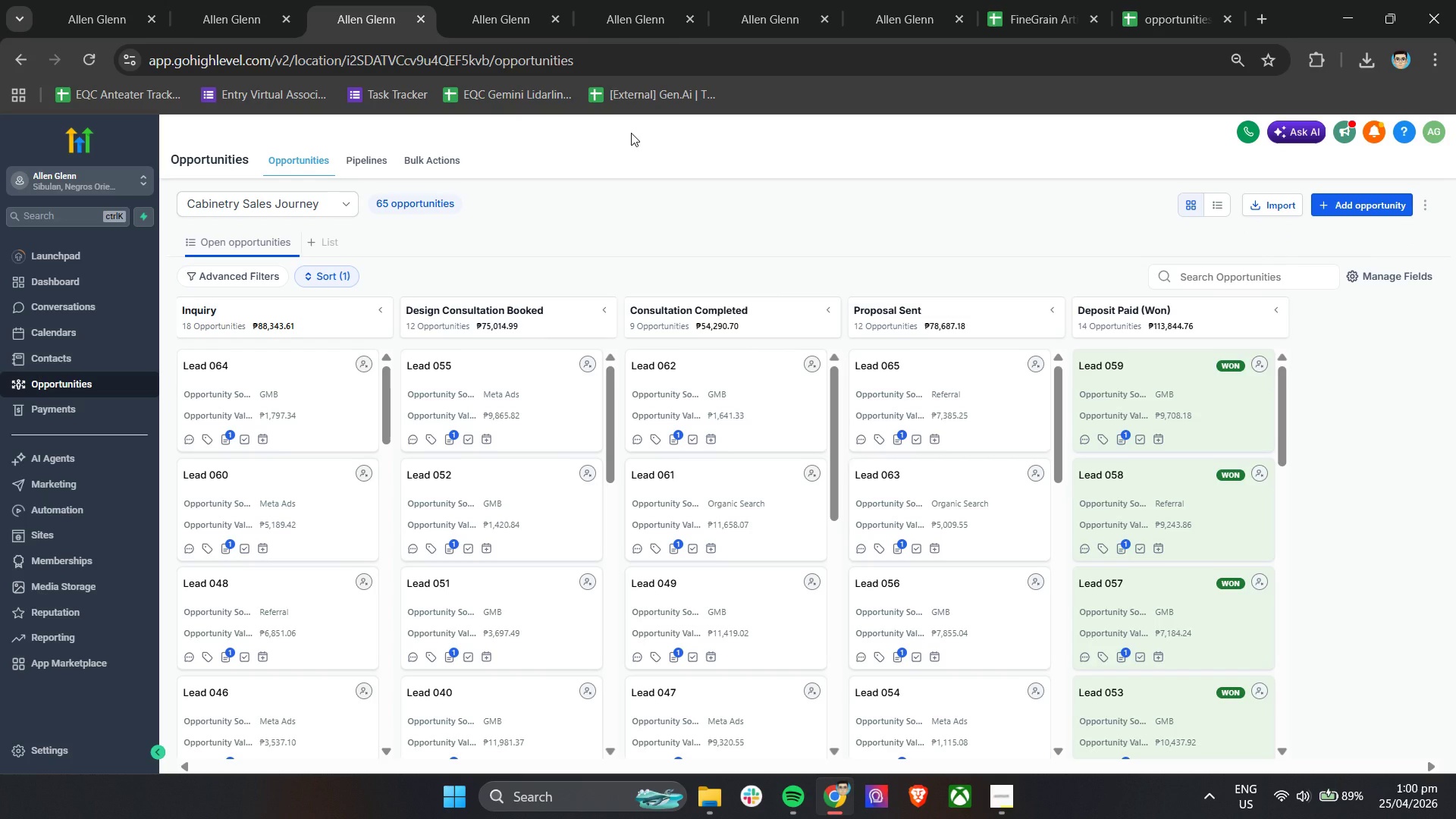 
wait(39.53)
 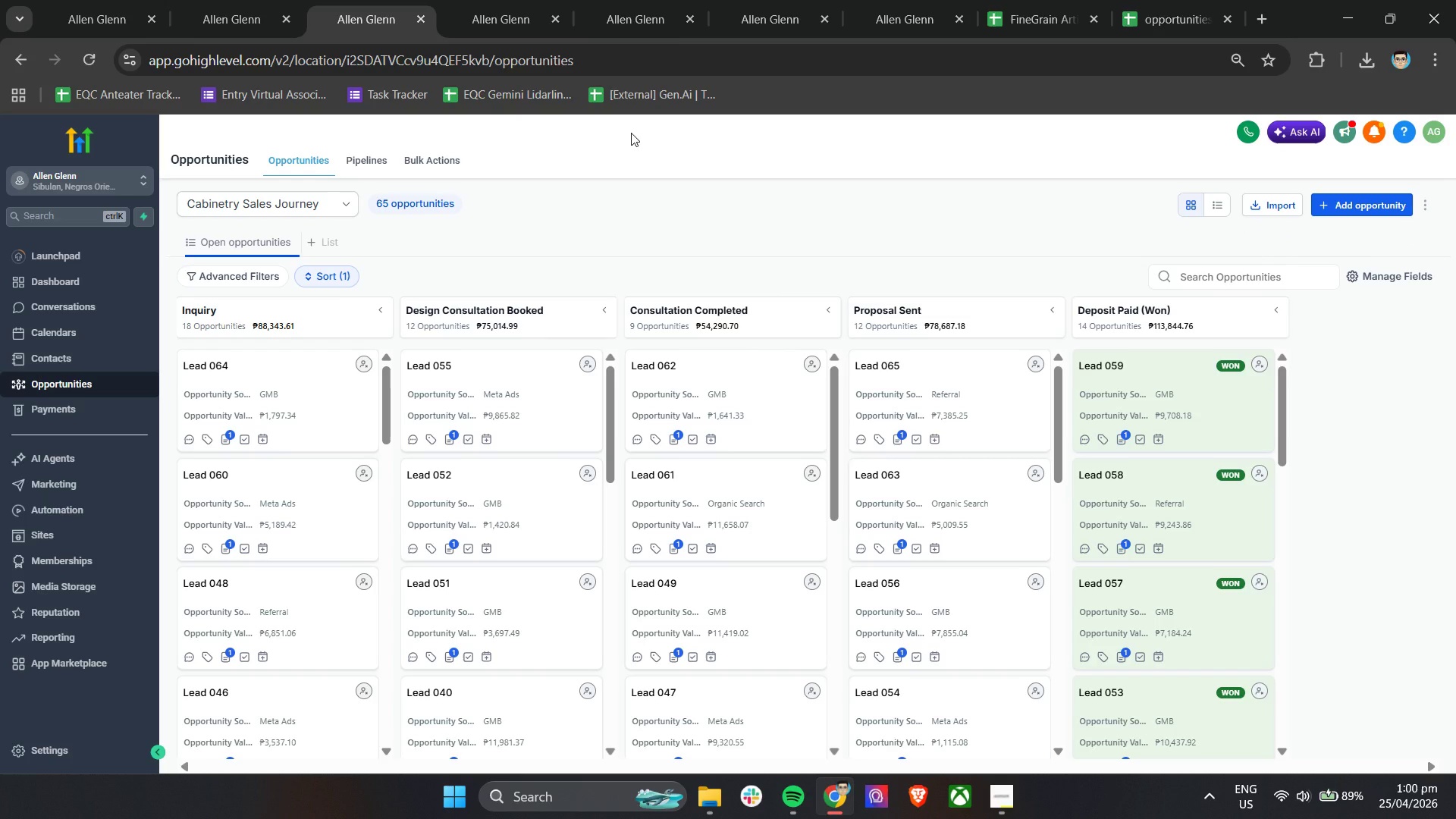 
left_click([221, 0])
 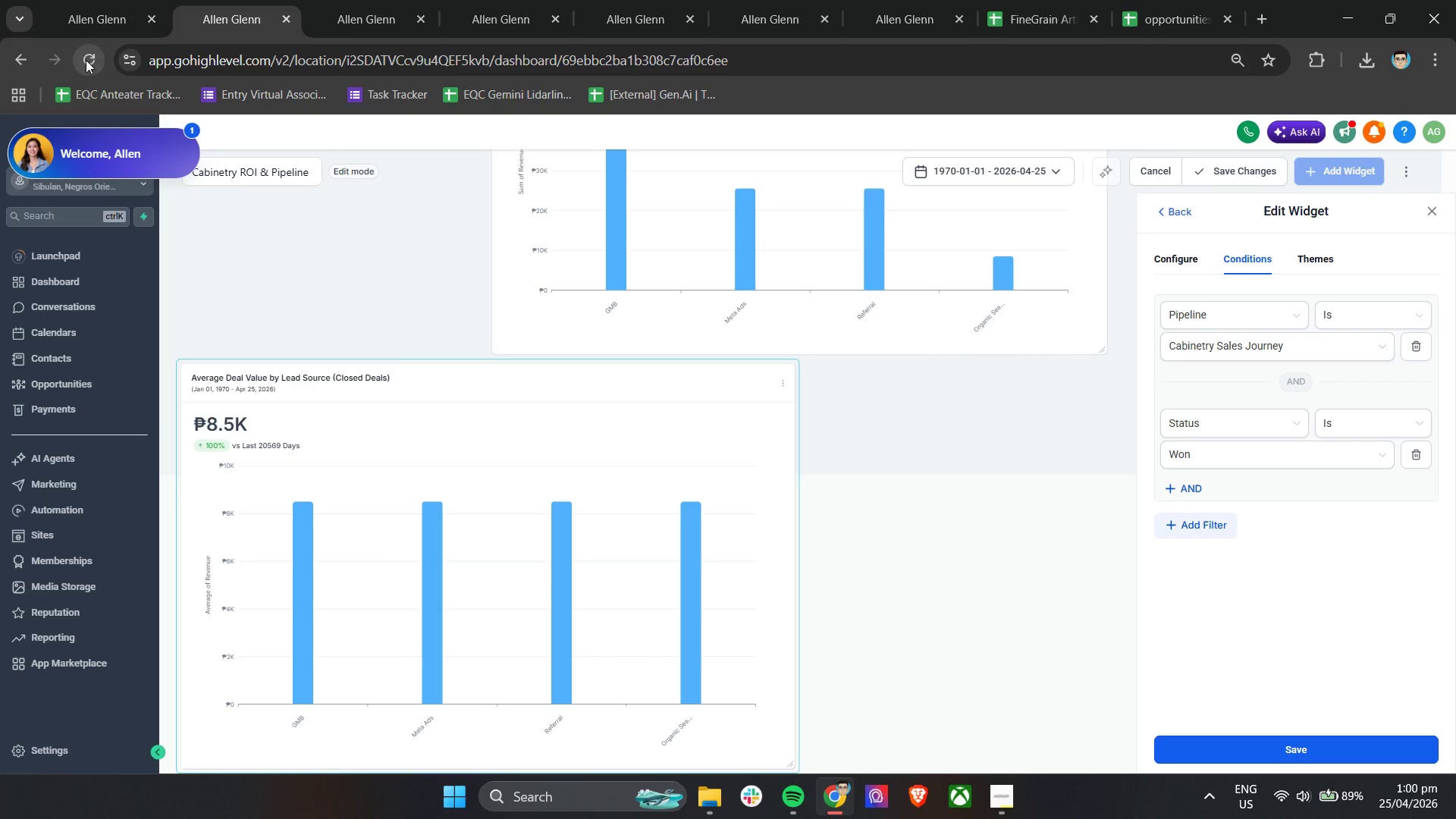 
left_click_drag(start_coordinate=[789, 178], to_coordinate=[794, 179])
 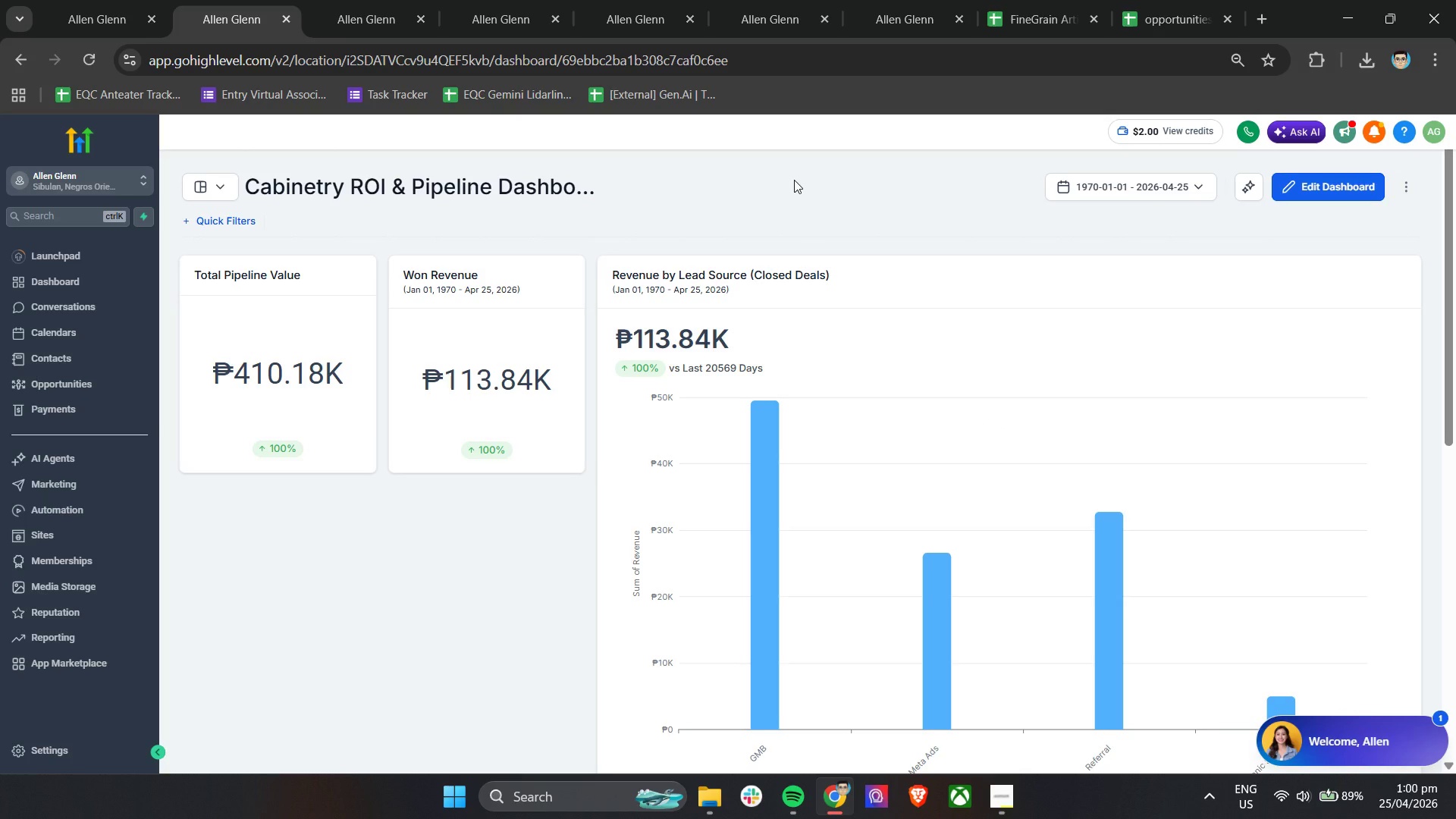 
wait(16.28)
 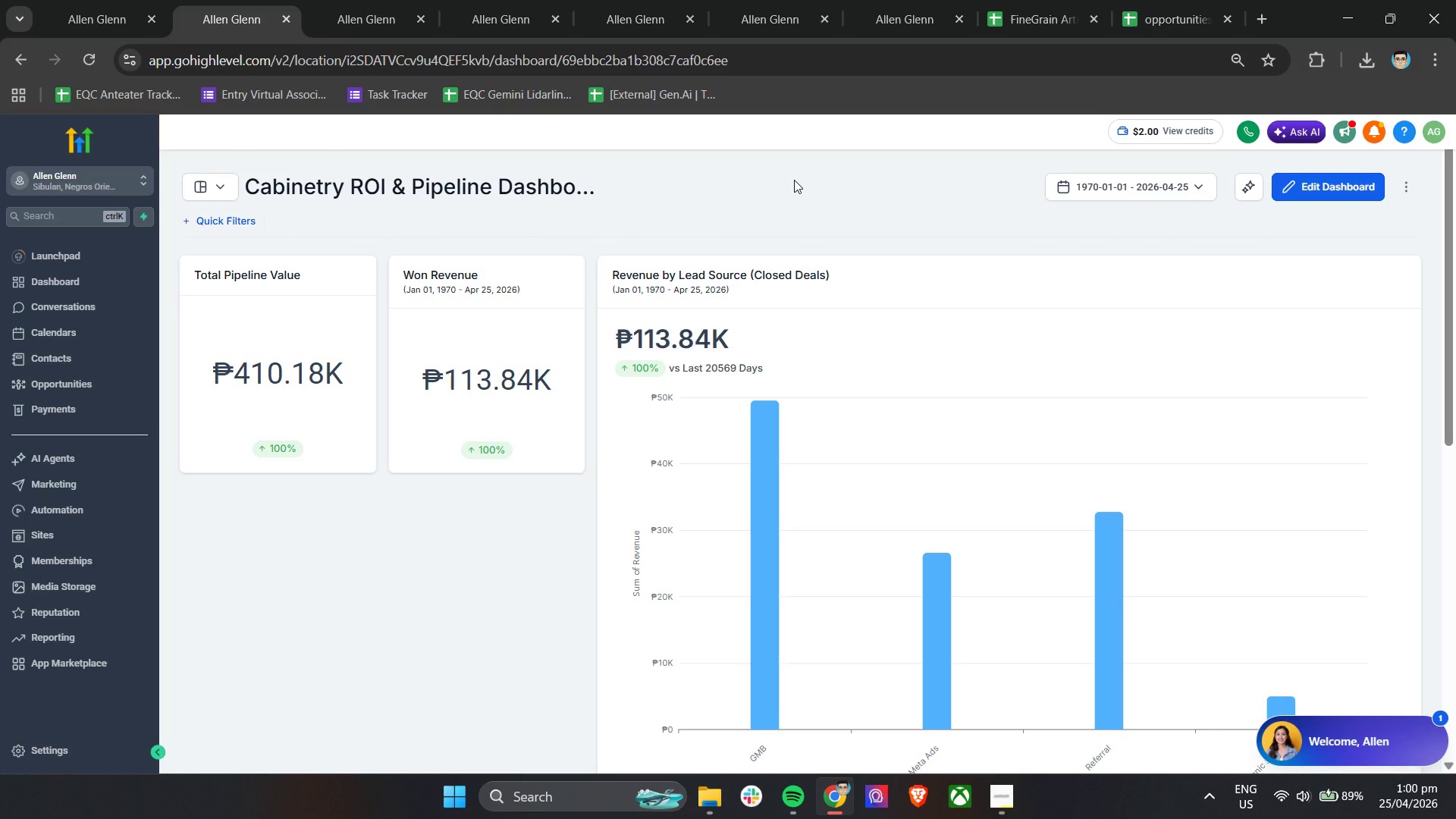 
scroll: coordinate [889, 446], scroll_direction: down, amount: 5.0
 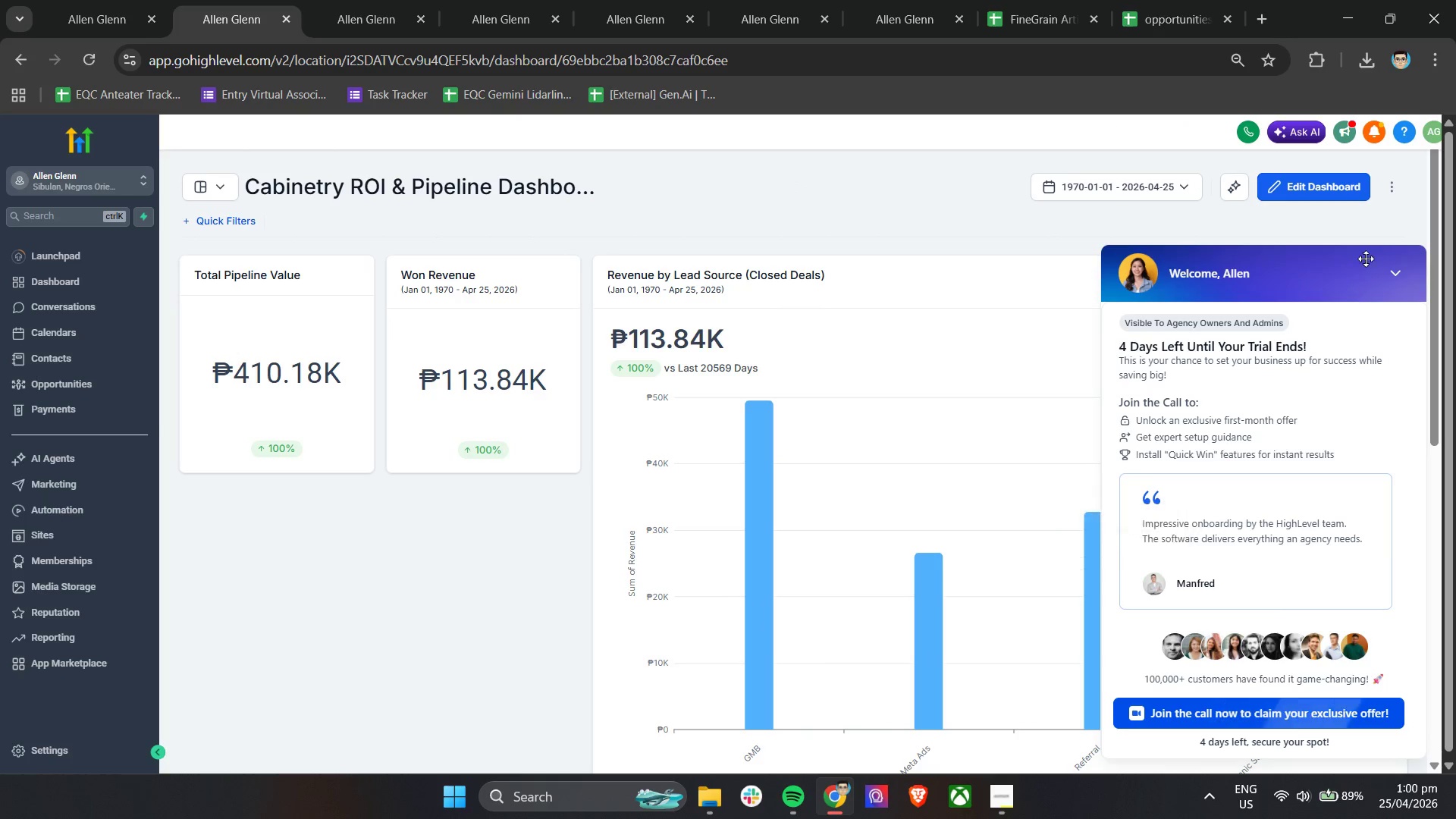 
left_click([1399, 276])
 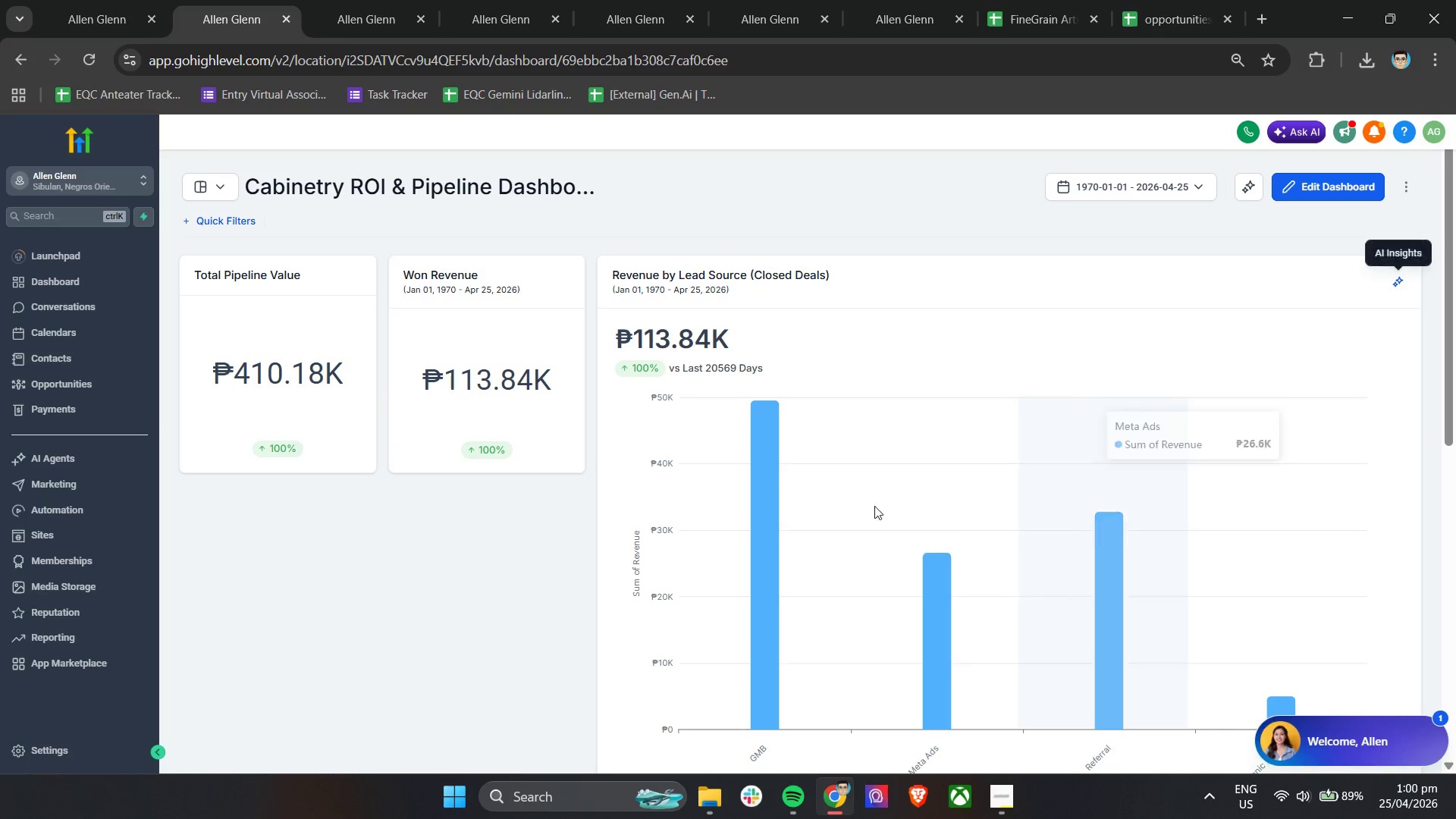 
left_click_drag(start_coordinate=[1372, 740], to_coordinate=[123, 308])
 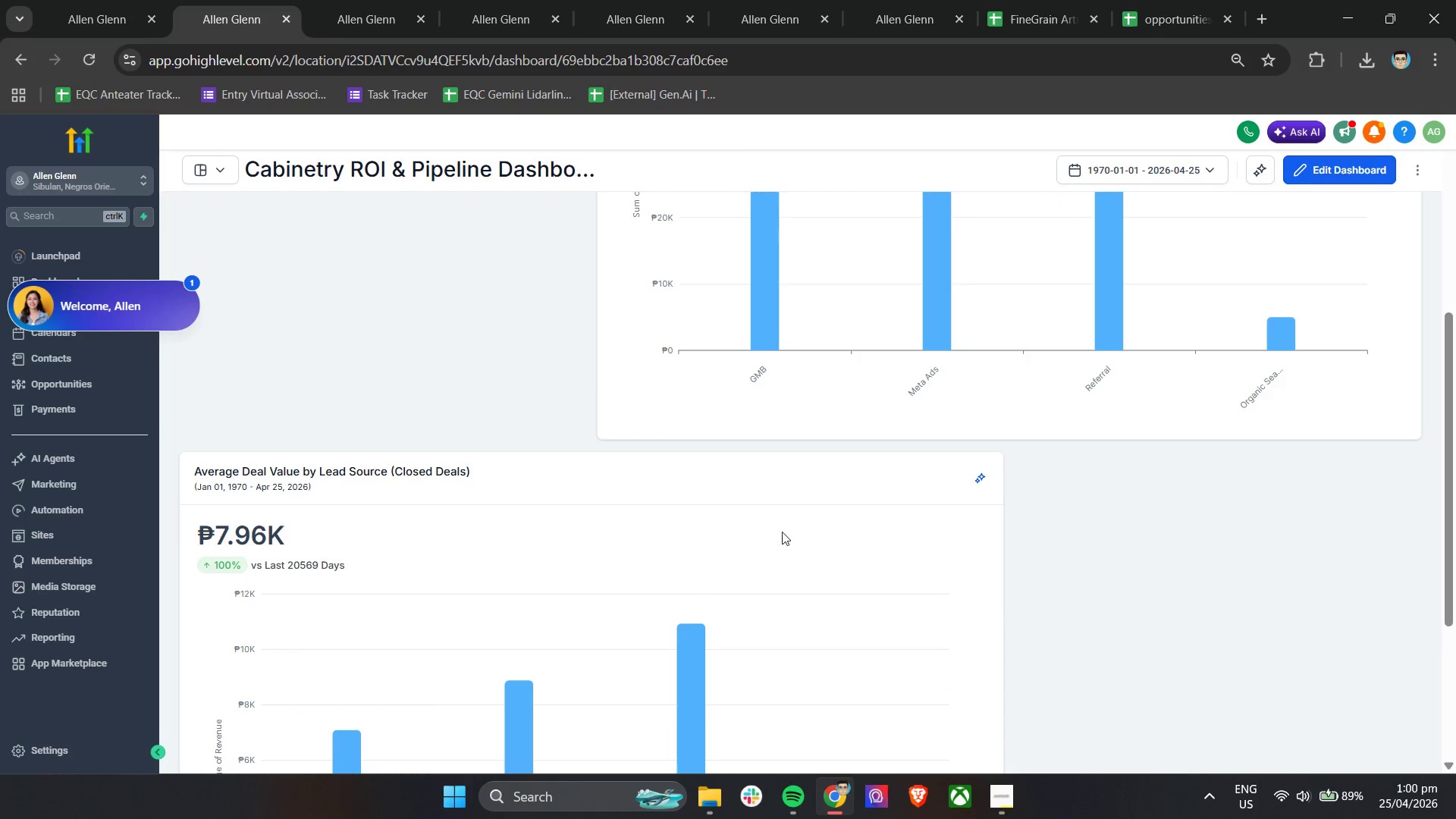 
scroll: coordinate [821, 544], scroll_direction: down, amount: 27.0
 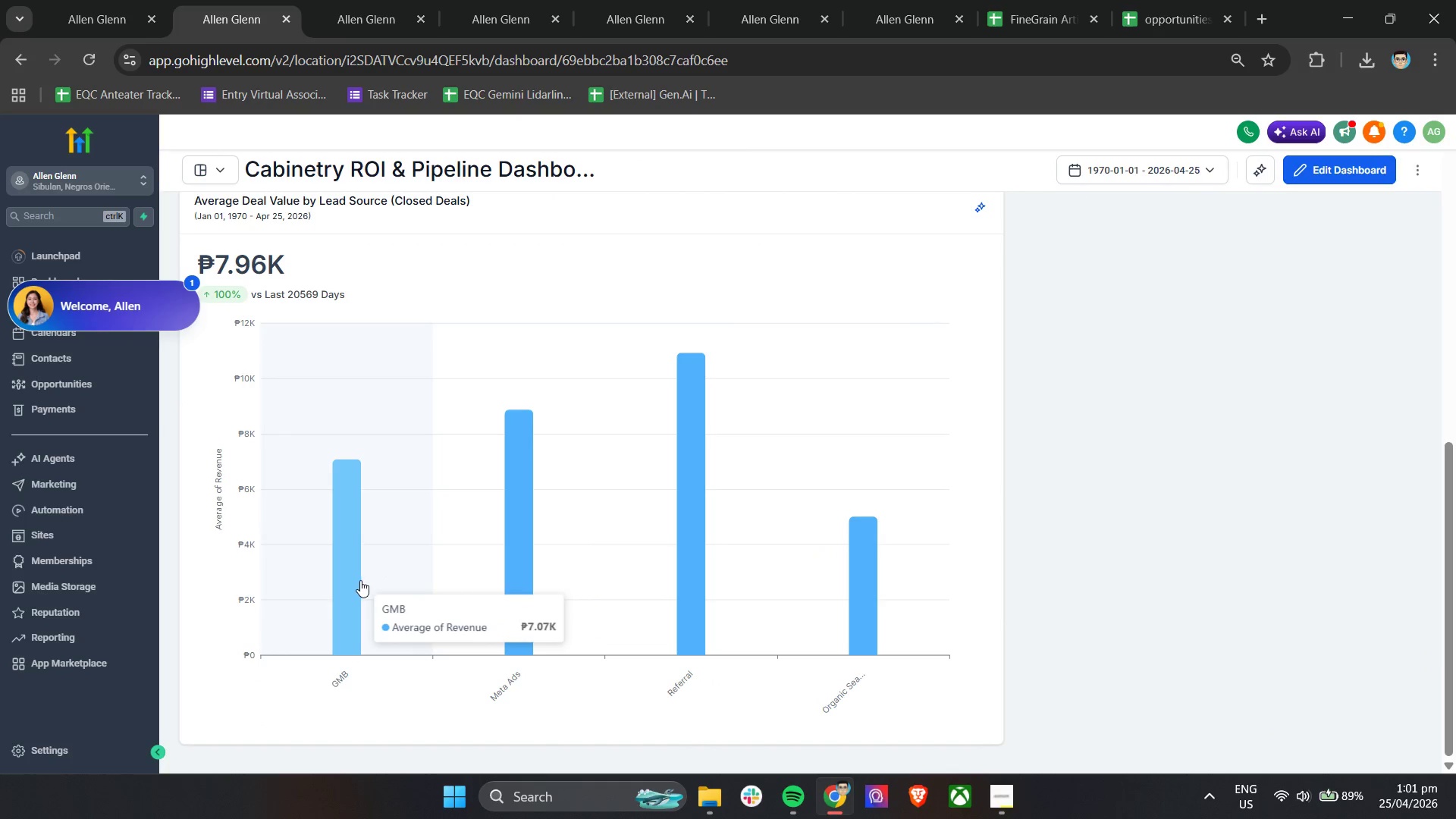 
wait(6.45)
 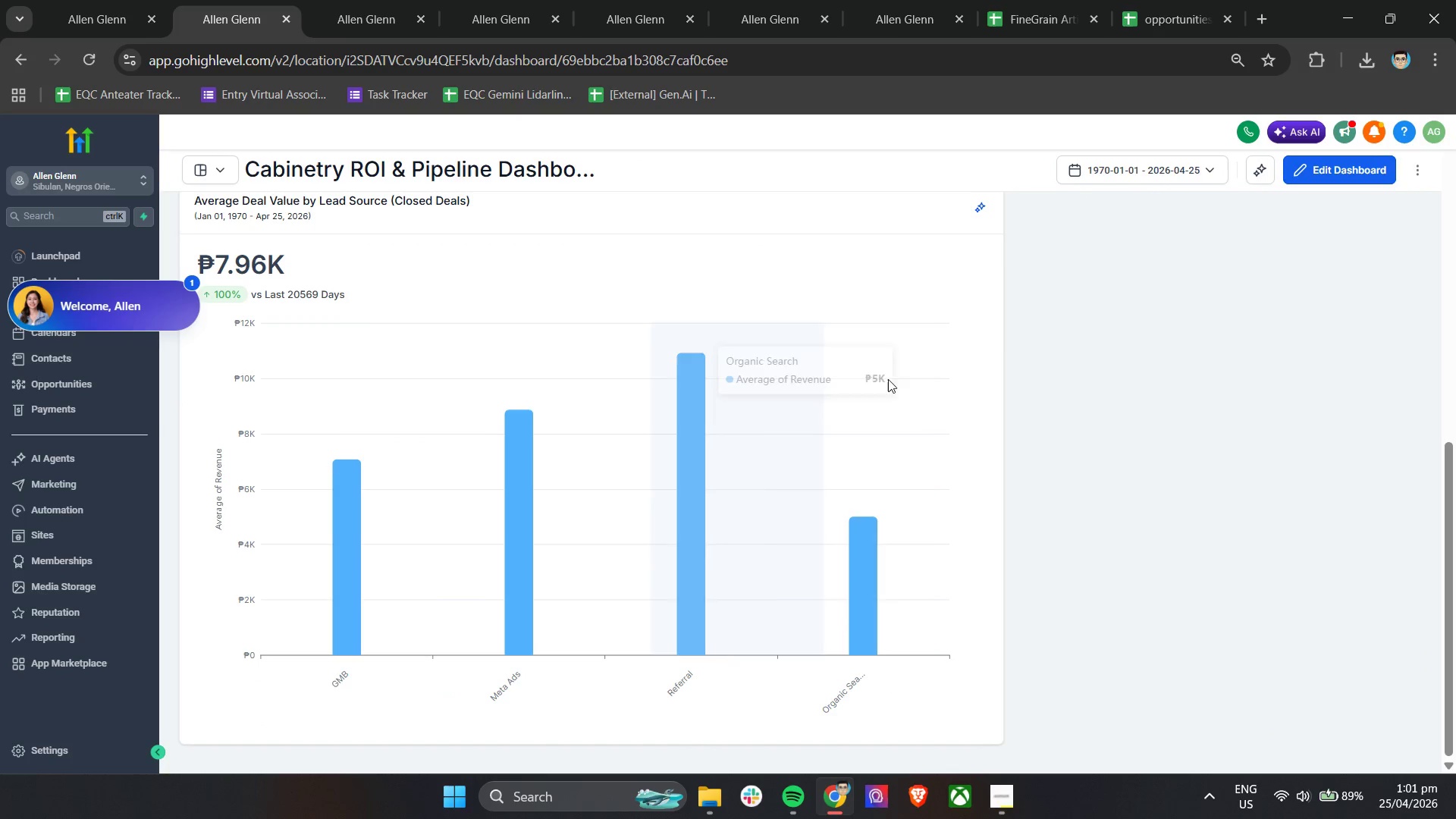 
scroll: coordinate [1234, 589], scroll_direction: up, amount: 1.0
 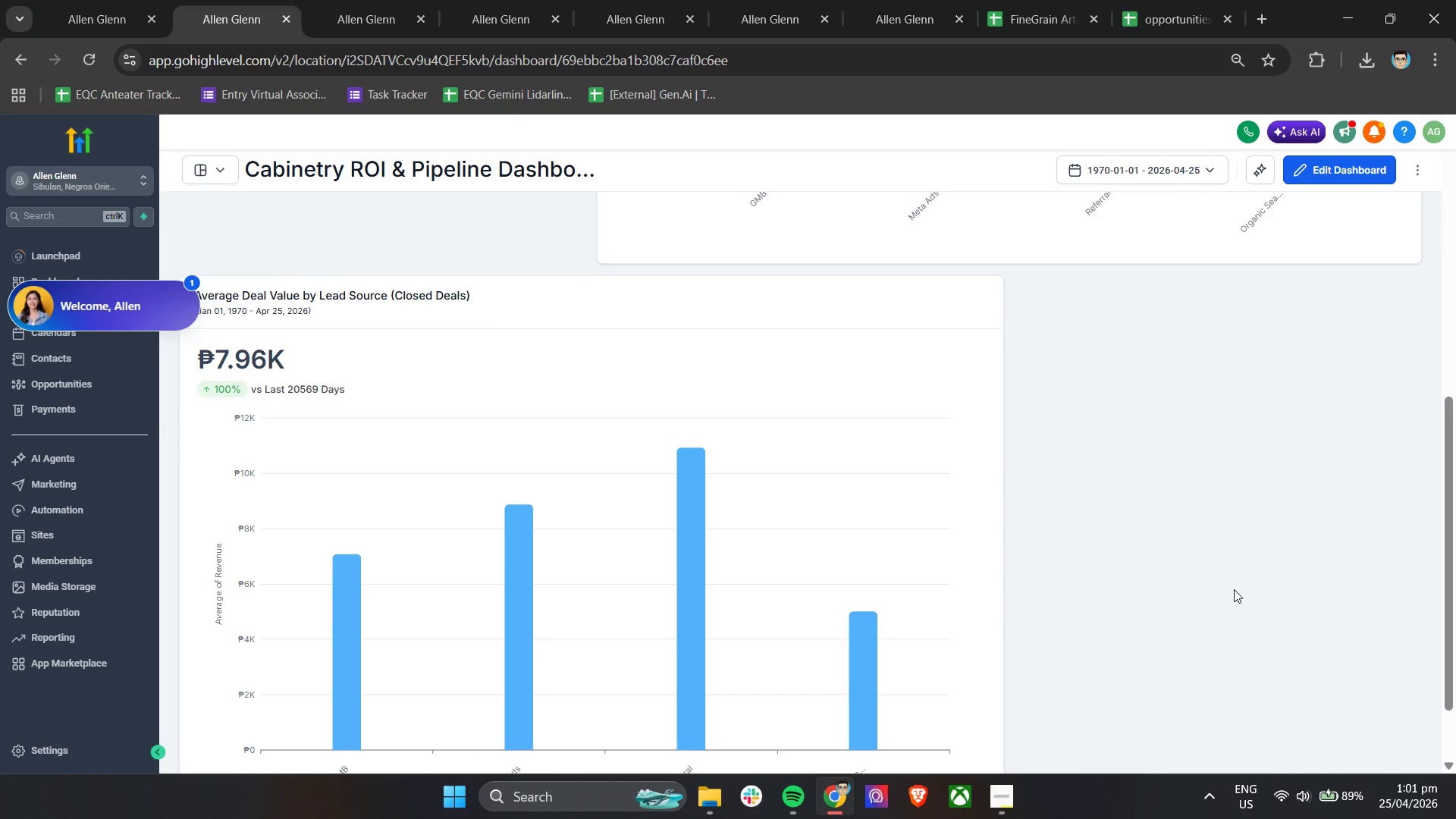 
scroll: coordinate [1234, 589], scroll_direction: down, amount: 1.0
 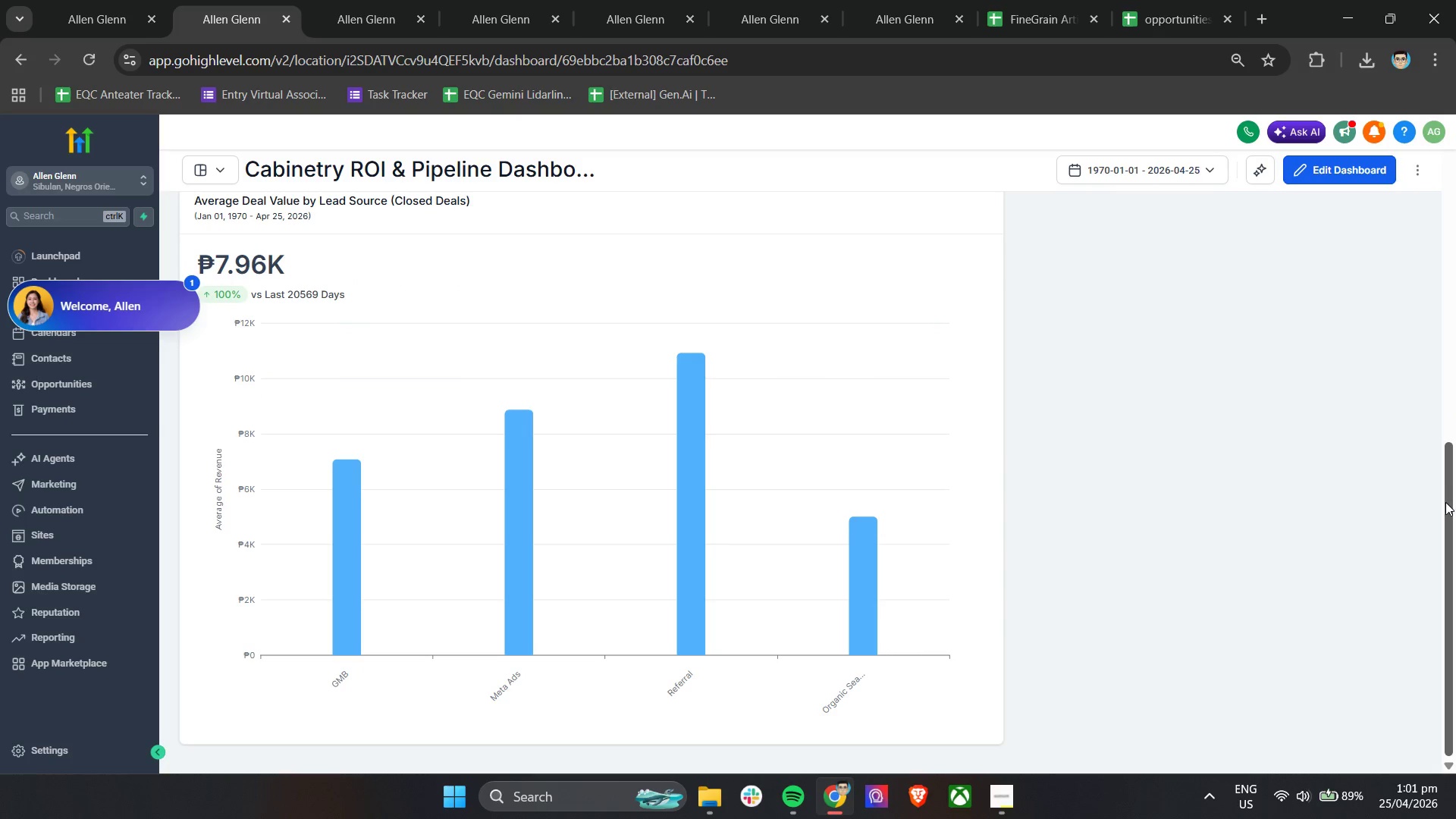 
left_click_drag(start_coordinate=[1446, 503], to_coordinate=[1455, 487])
 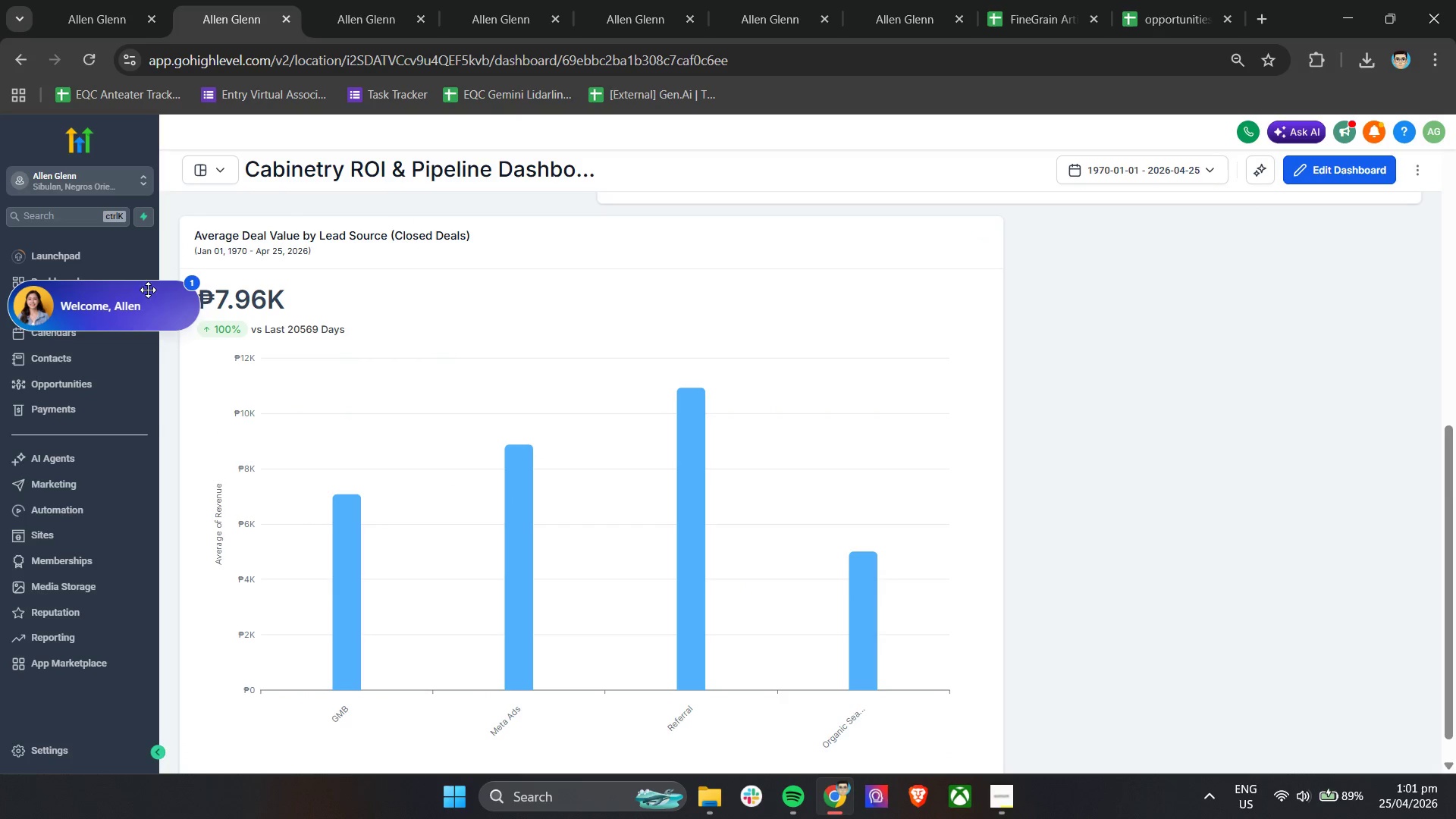 
left_click_drag(start_coordinate=[151, 307], to_coordinate=[113, 152])
 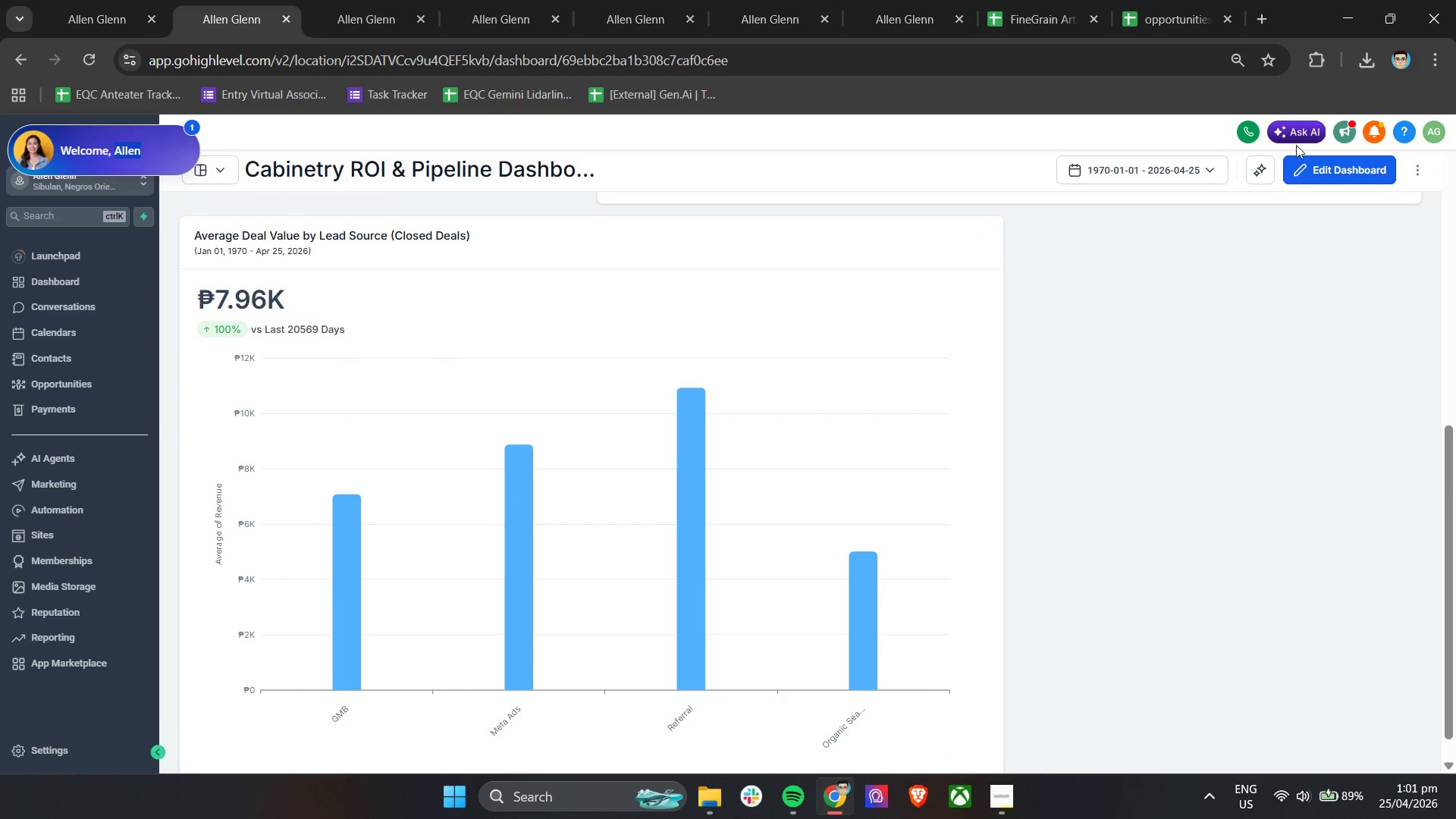 
left_click([1227, 59])
 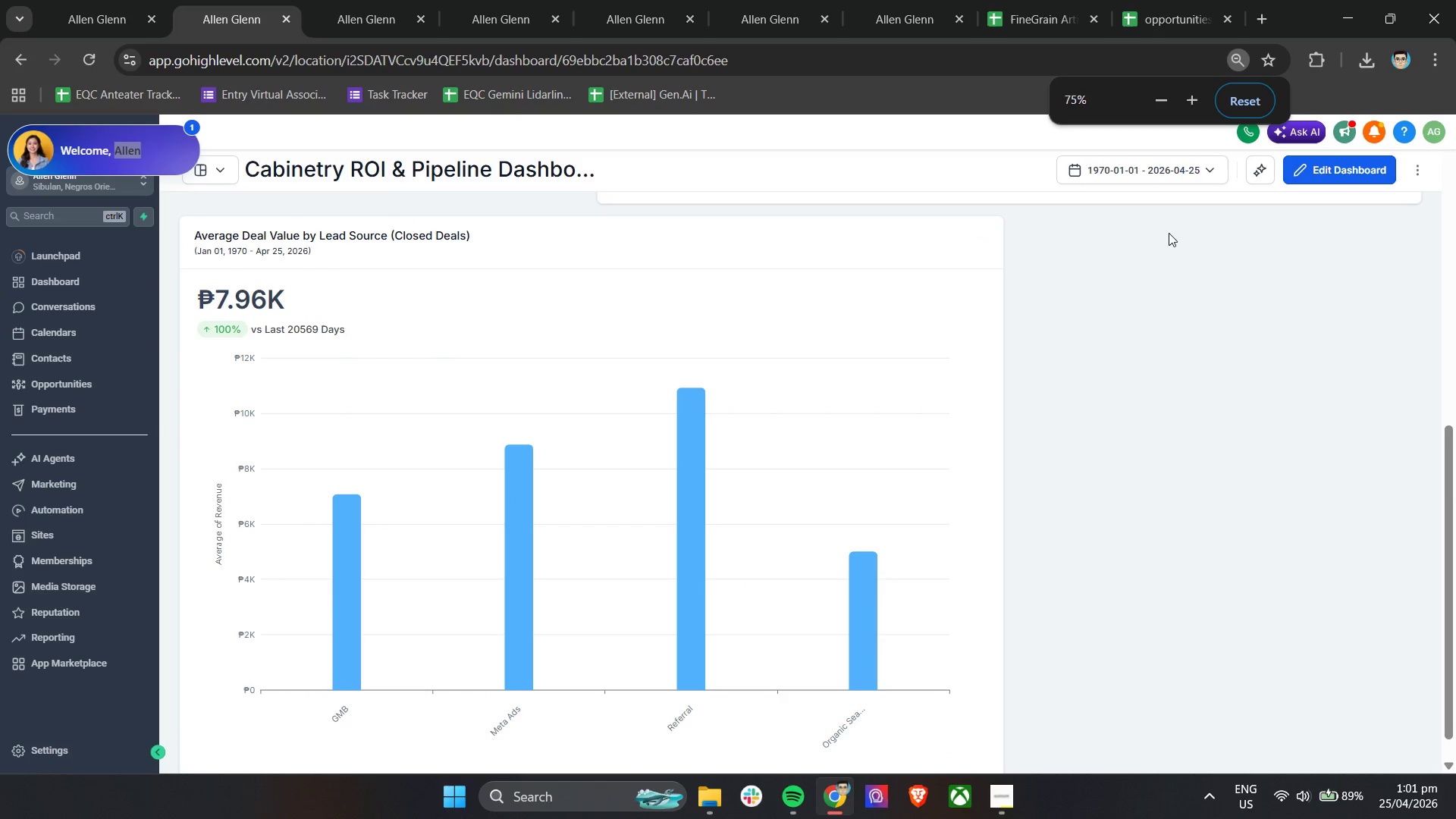 
left_click([1182, 303])
 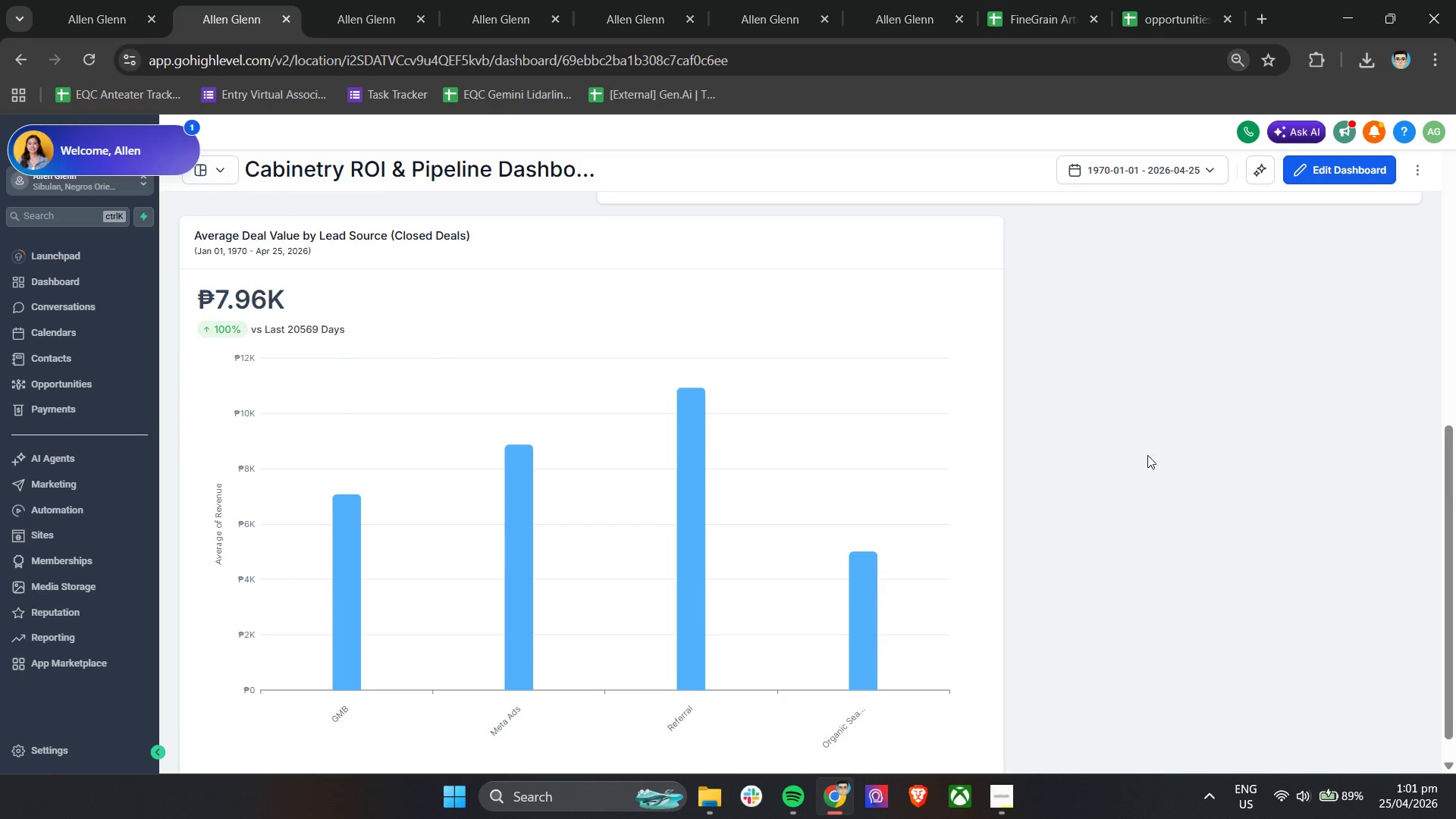 
scroll: coordinate [1146, 485], scroll_direction: down, amount: 4.0
 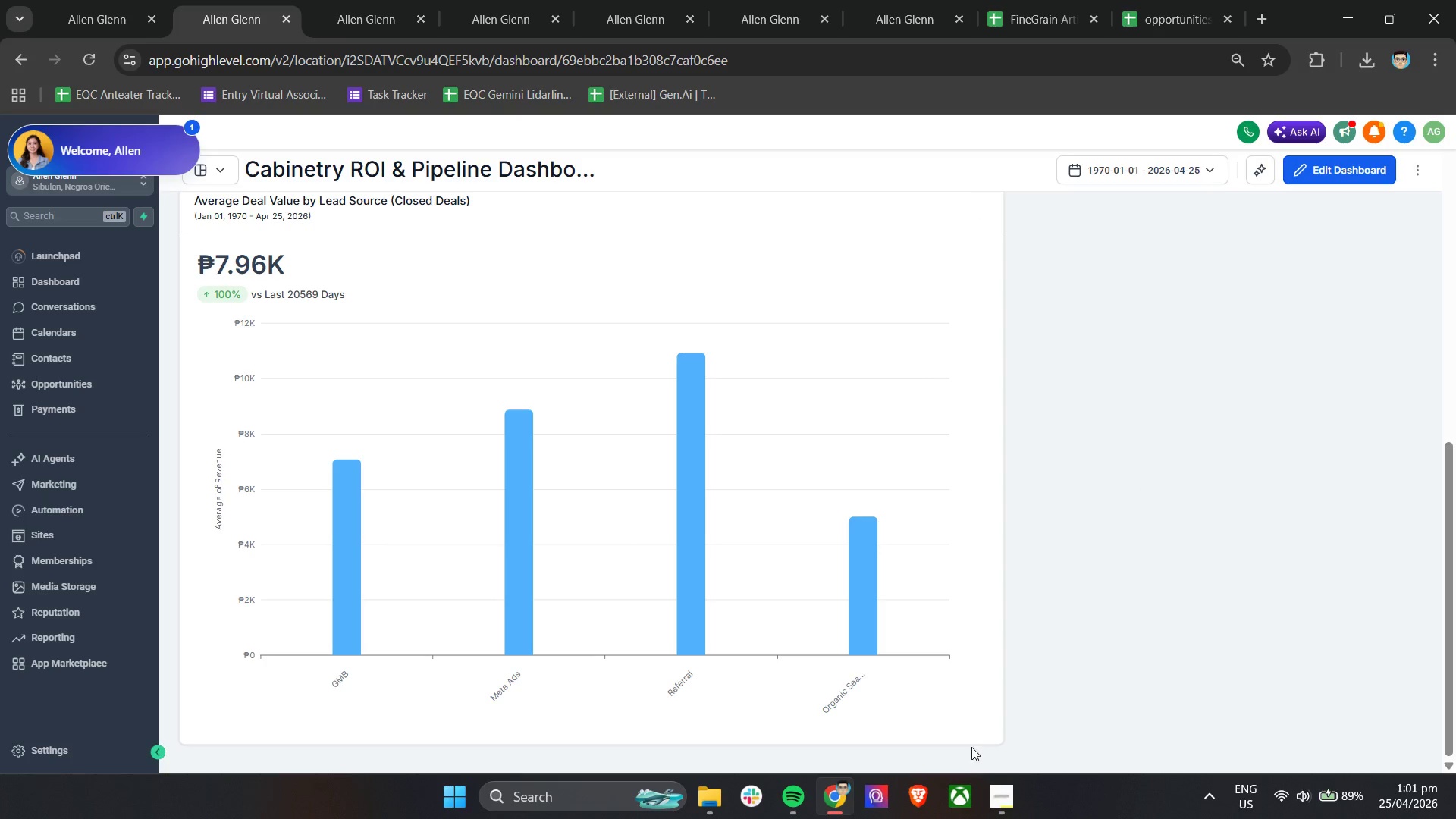 
wait(7.18)
 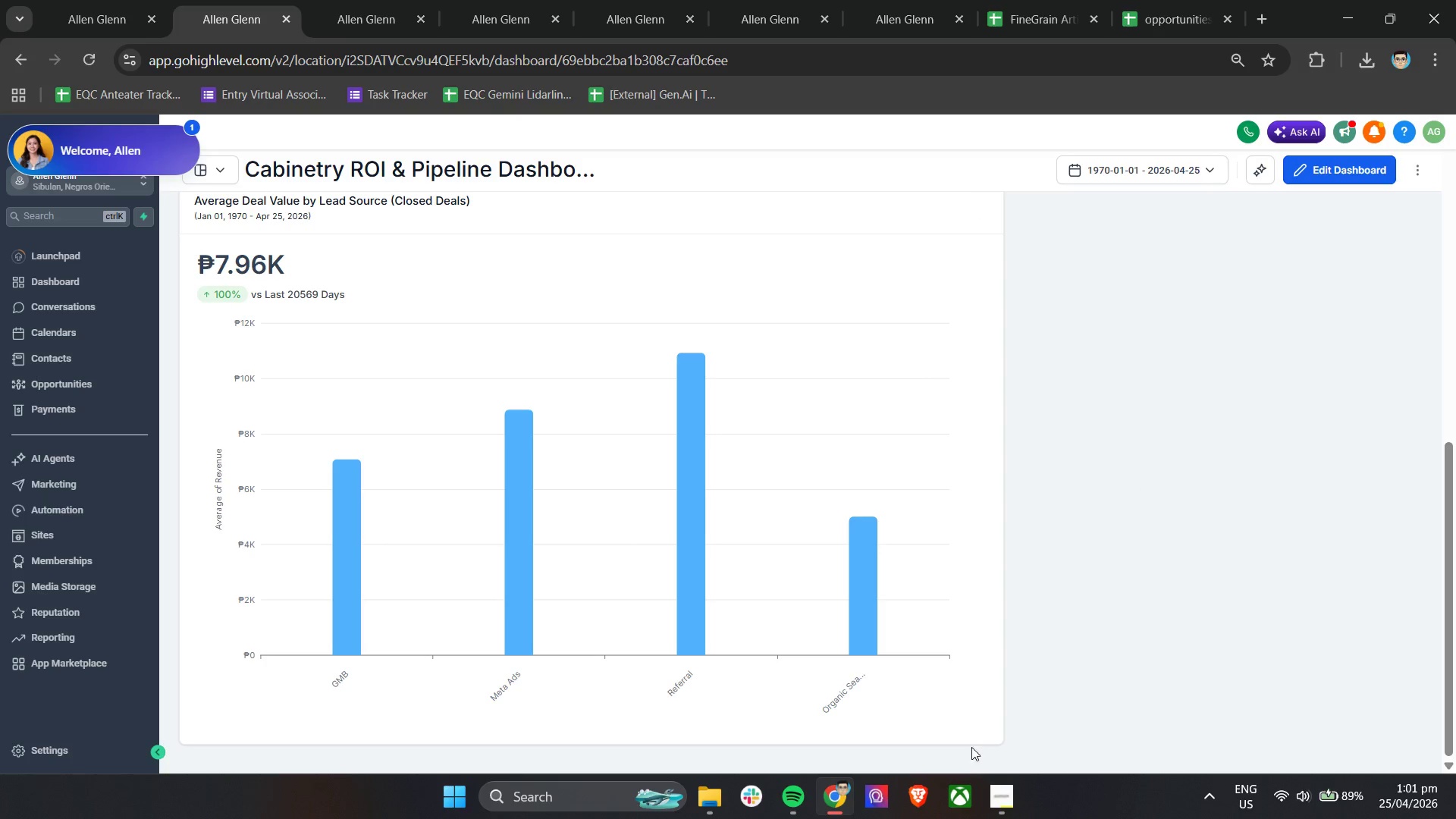 
mouse_move([667, 464])
 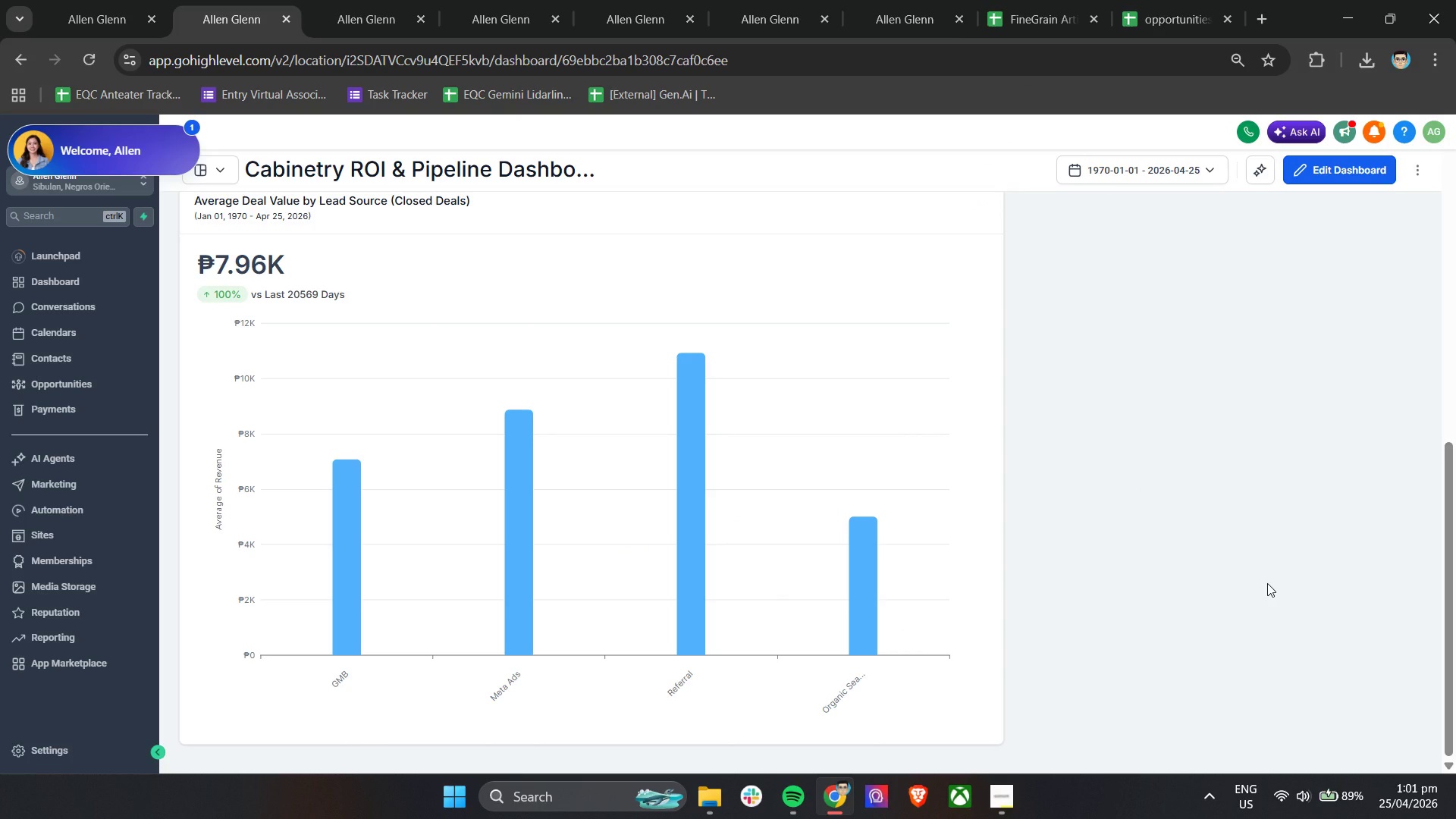 
scroll: coordinate [1267, 583], scroll_direction: none, amount: 0.0
 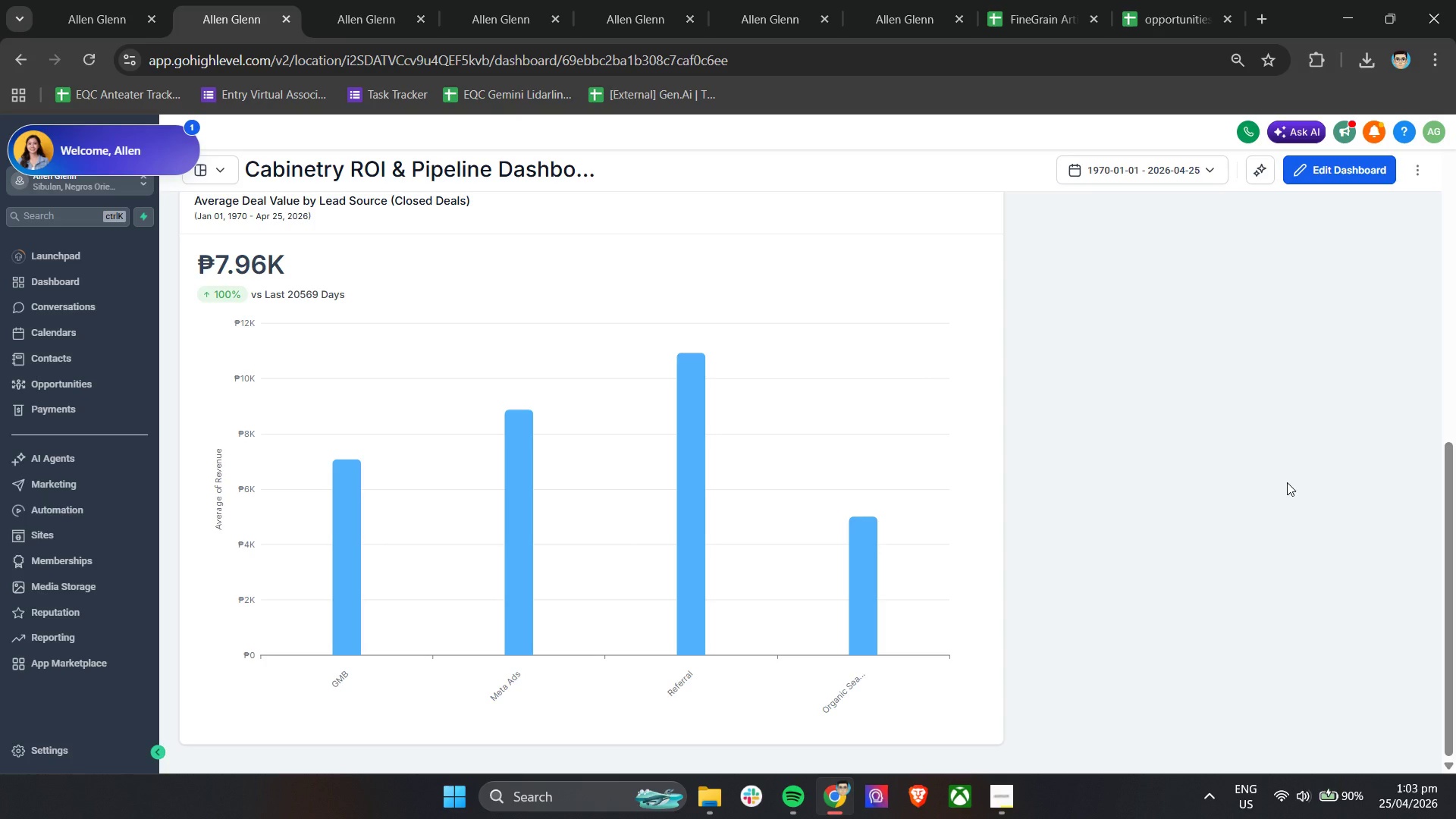 
wait(97.34)
 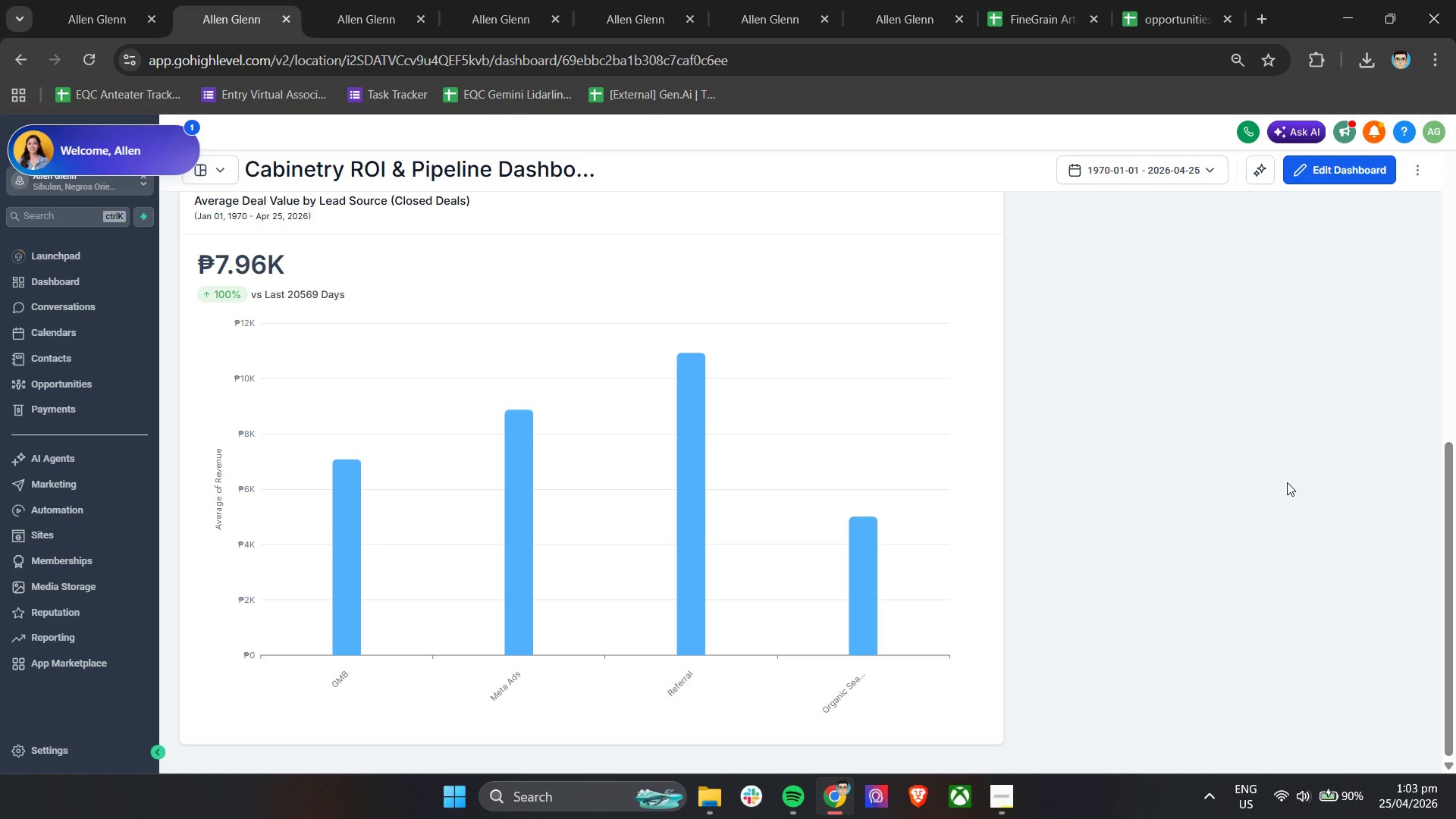 
left_click([1197, 174])
 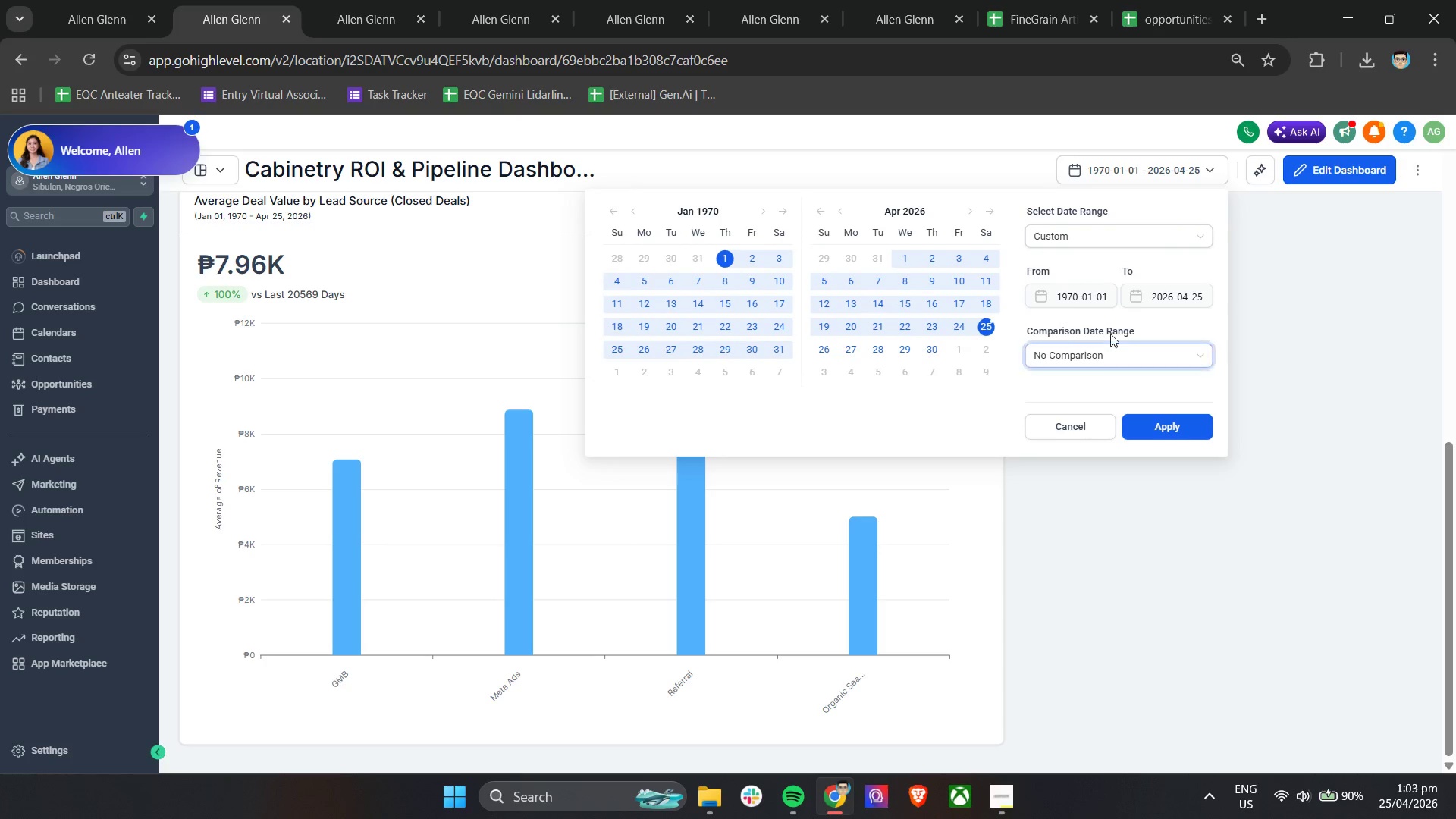 
left_click([1110, 346])
 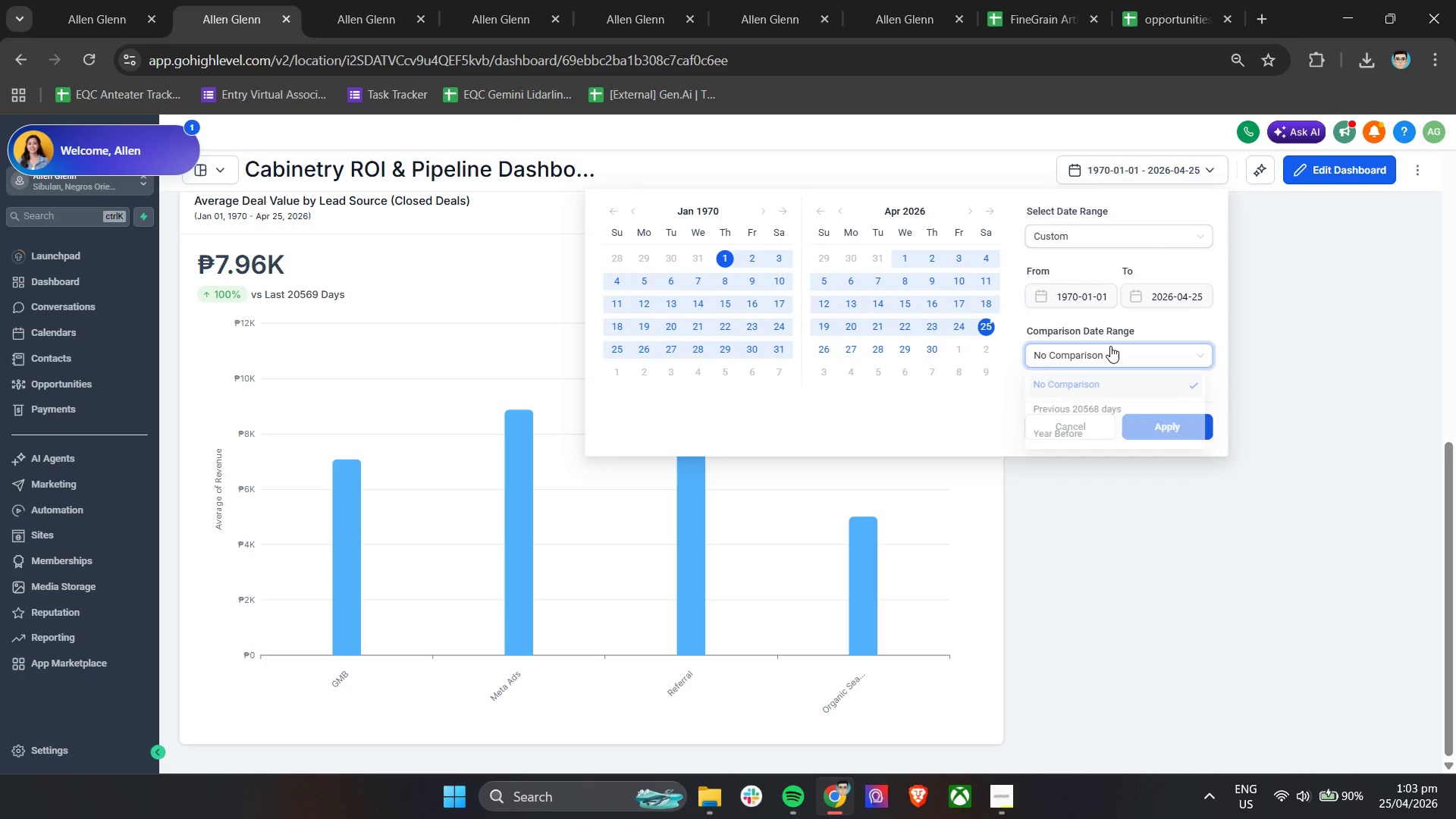 
mouse_move([1110, 350])
 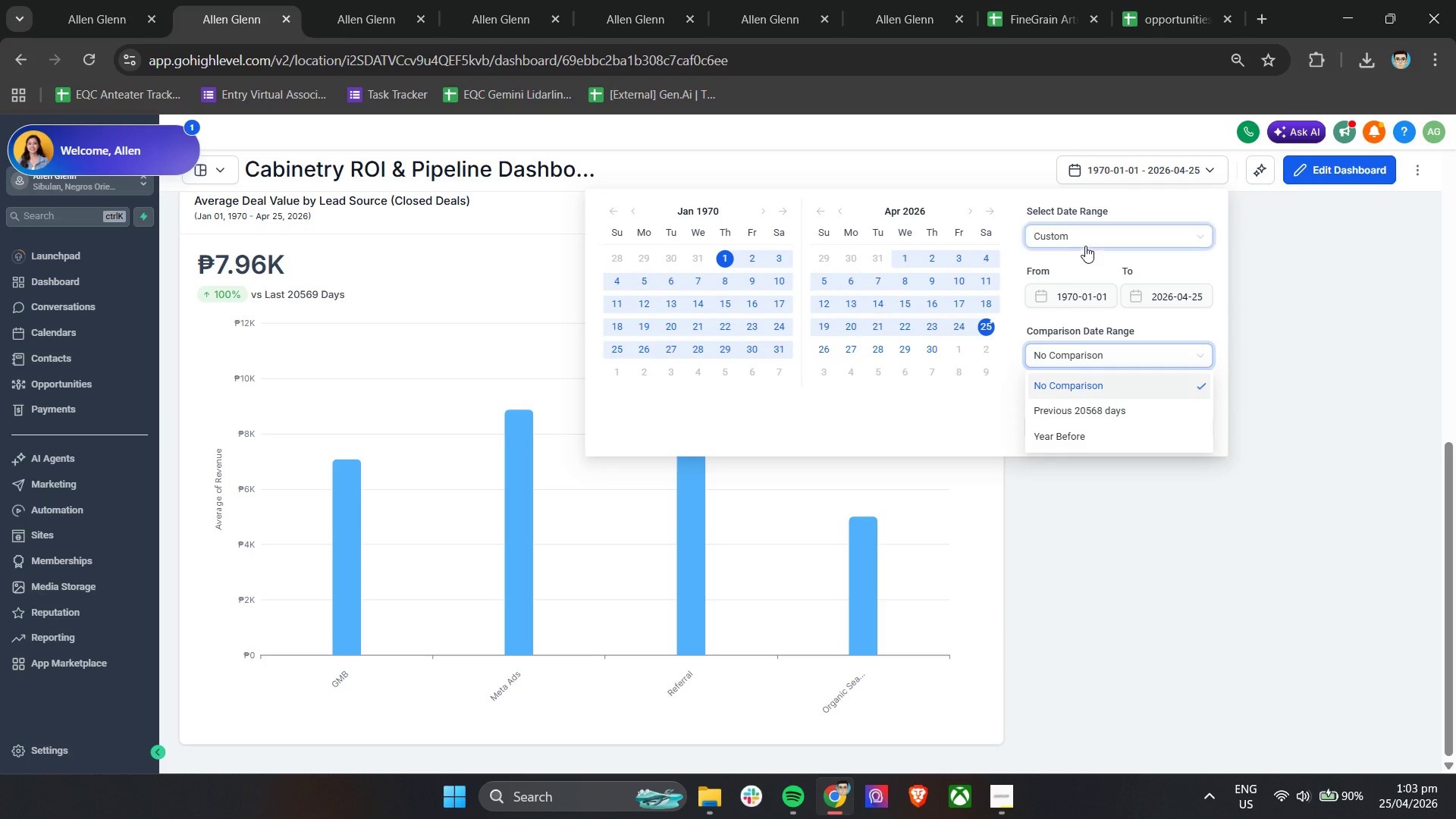 
left_click([1090, 240])
 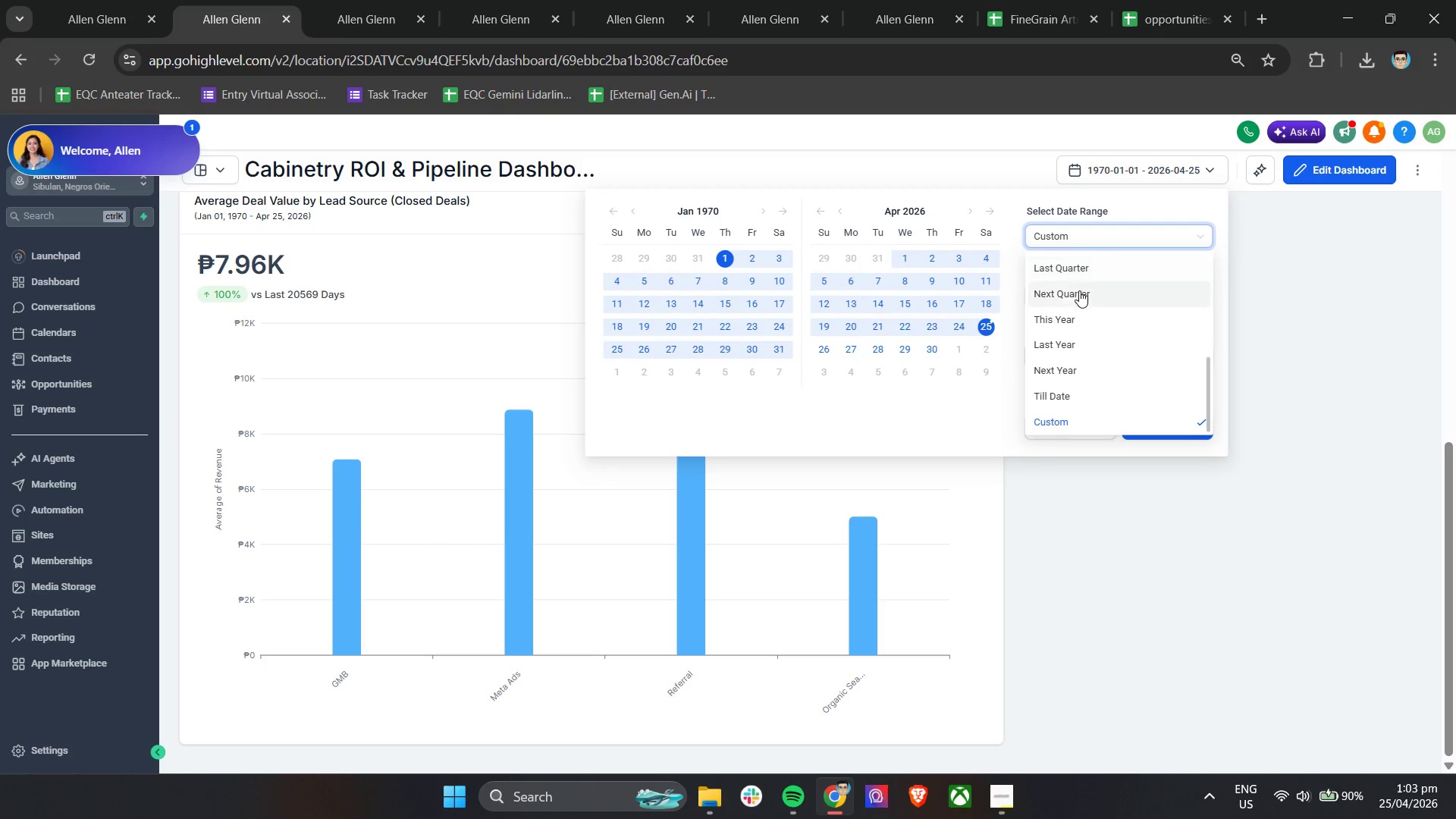 
left_click([986, 420])
 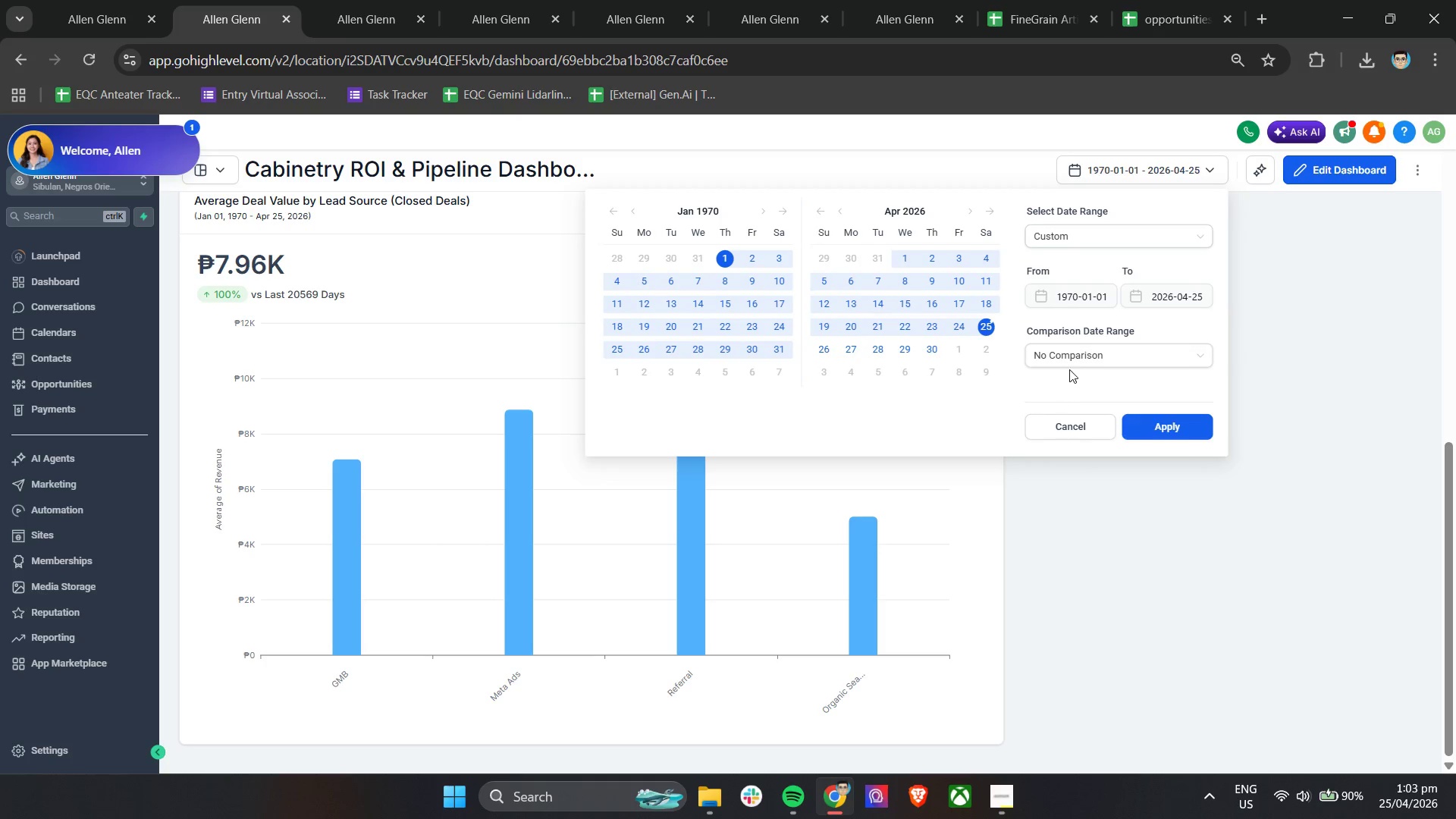 
left_click([1072, 360])
 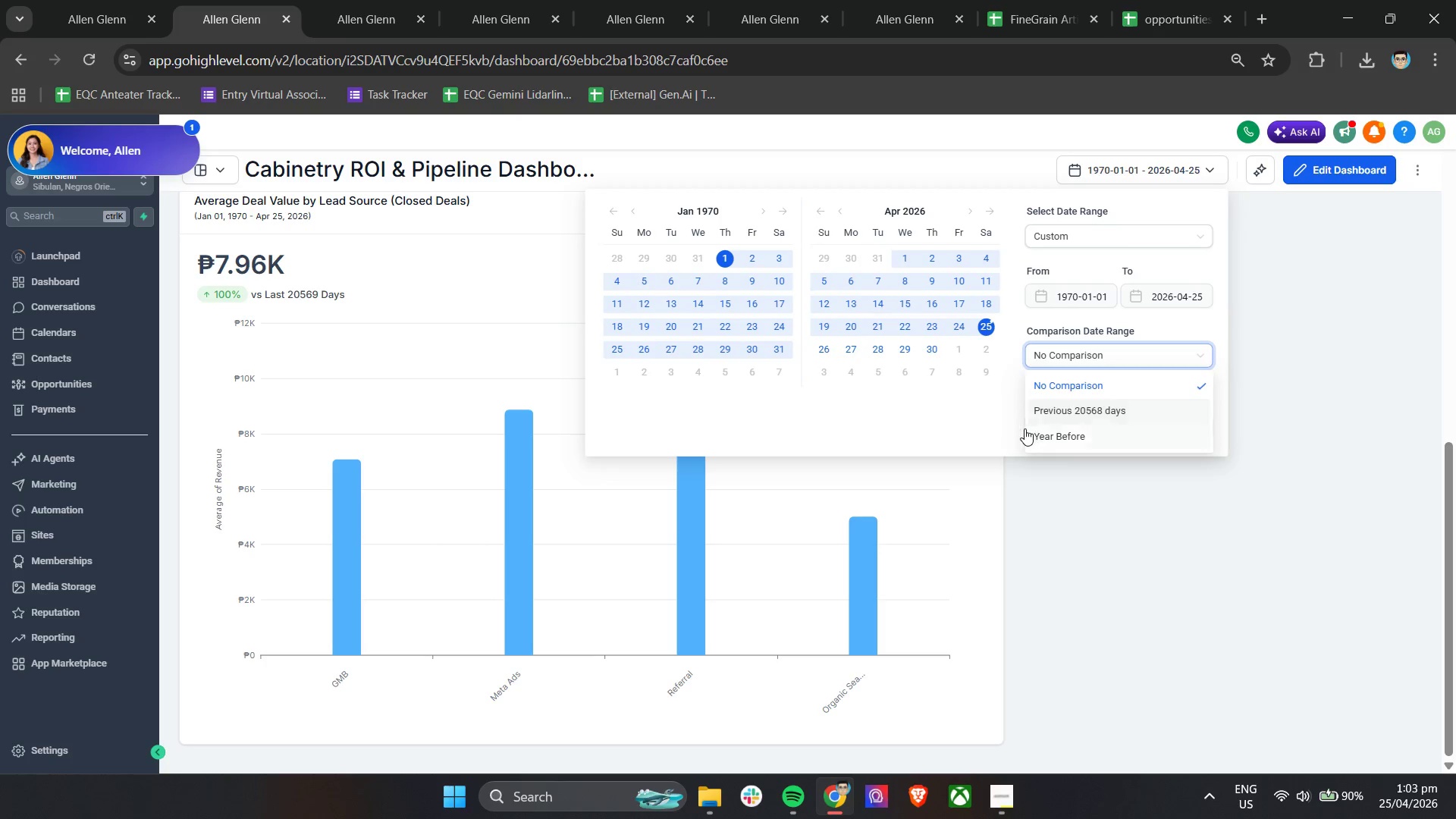 
scroll: coordinate [1109, 328], scroll_direction: up, amount: 5.0
 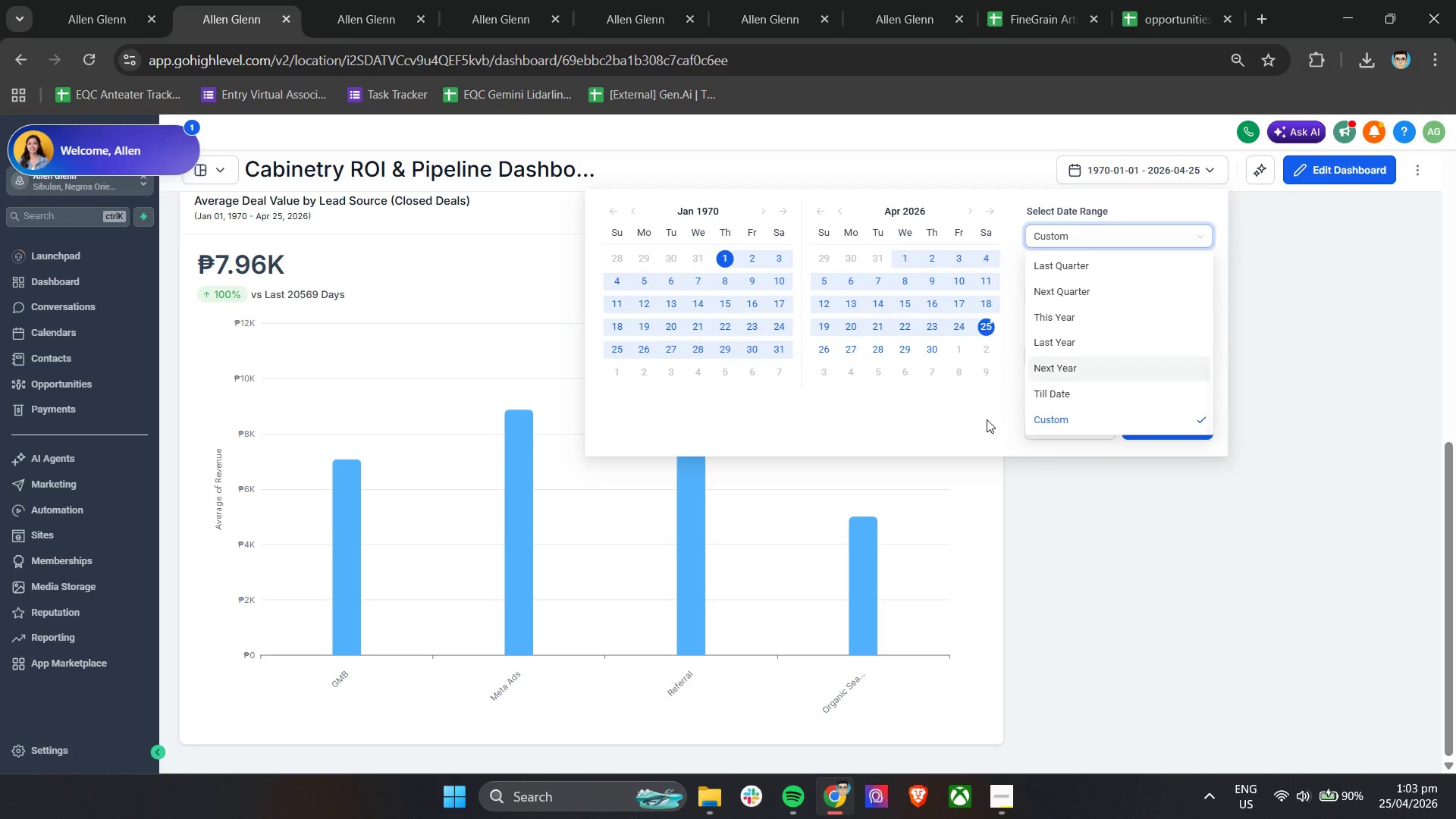 
left_click([1042, 432])
 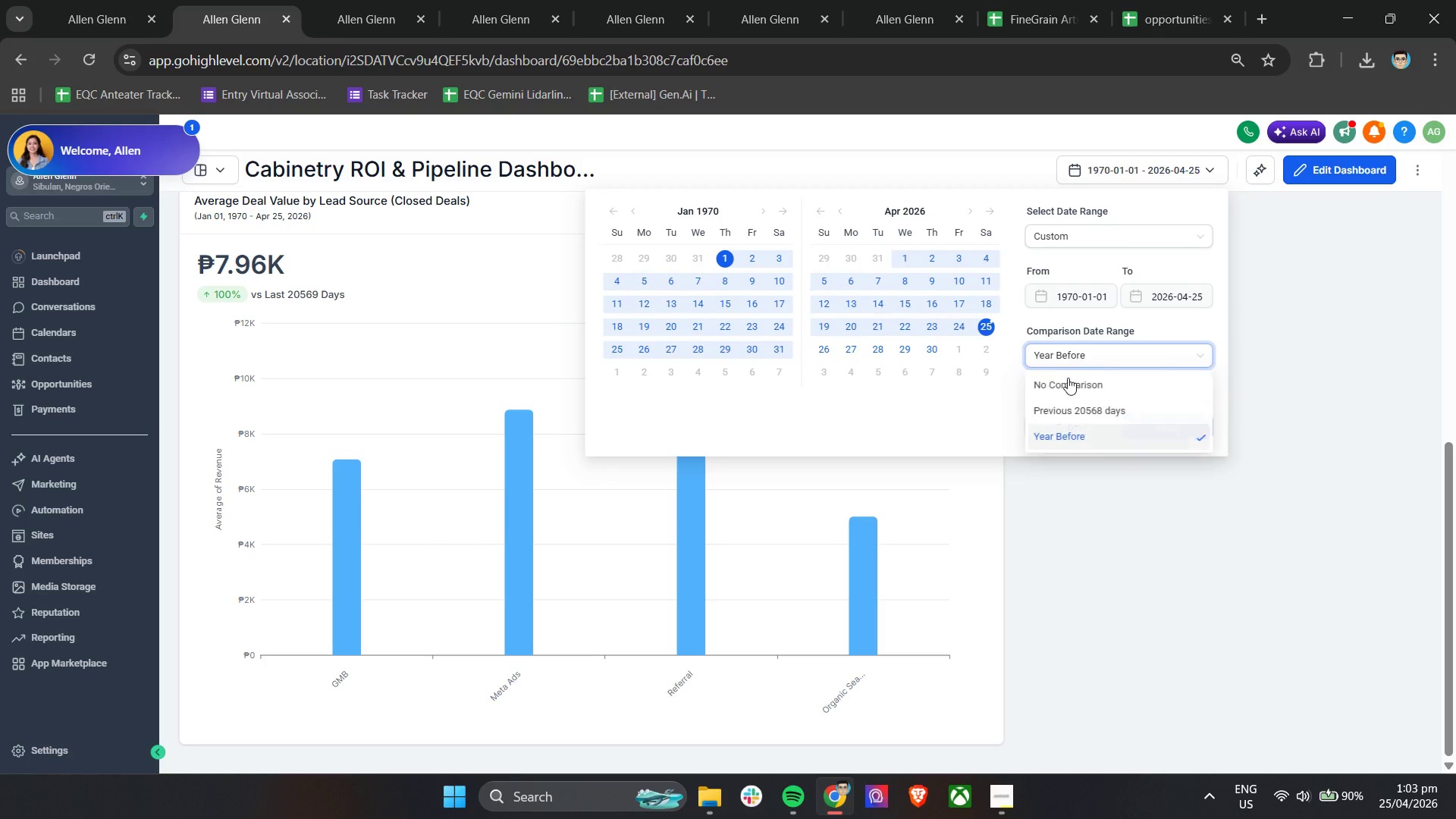 
double_click([1067, 389])
 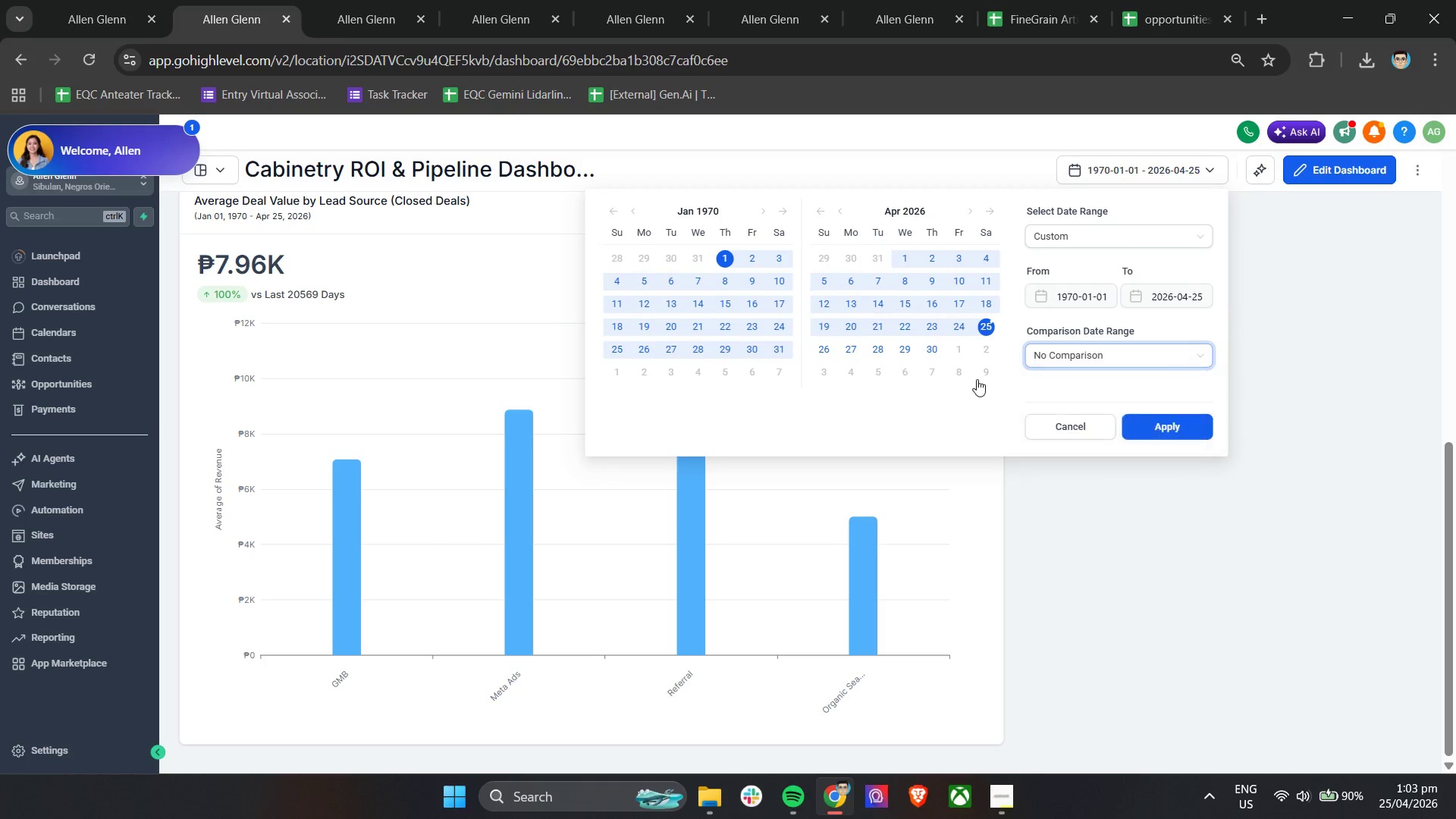 
triple_click([976, 379])
 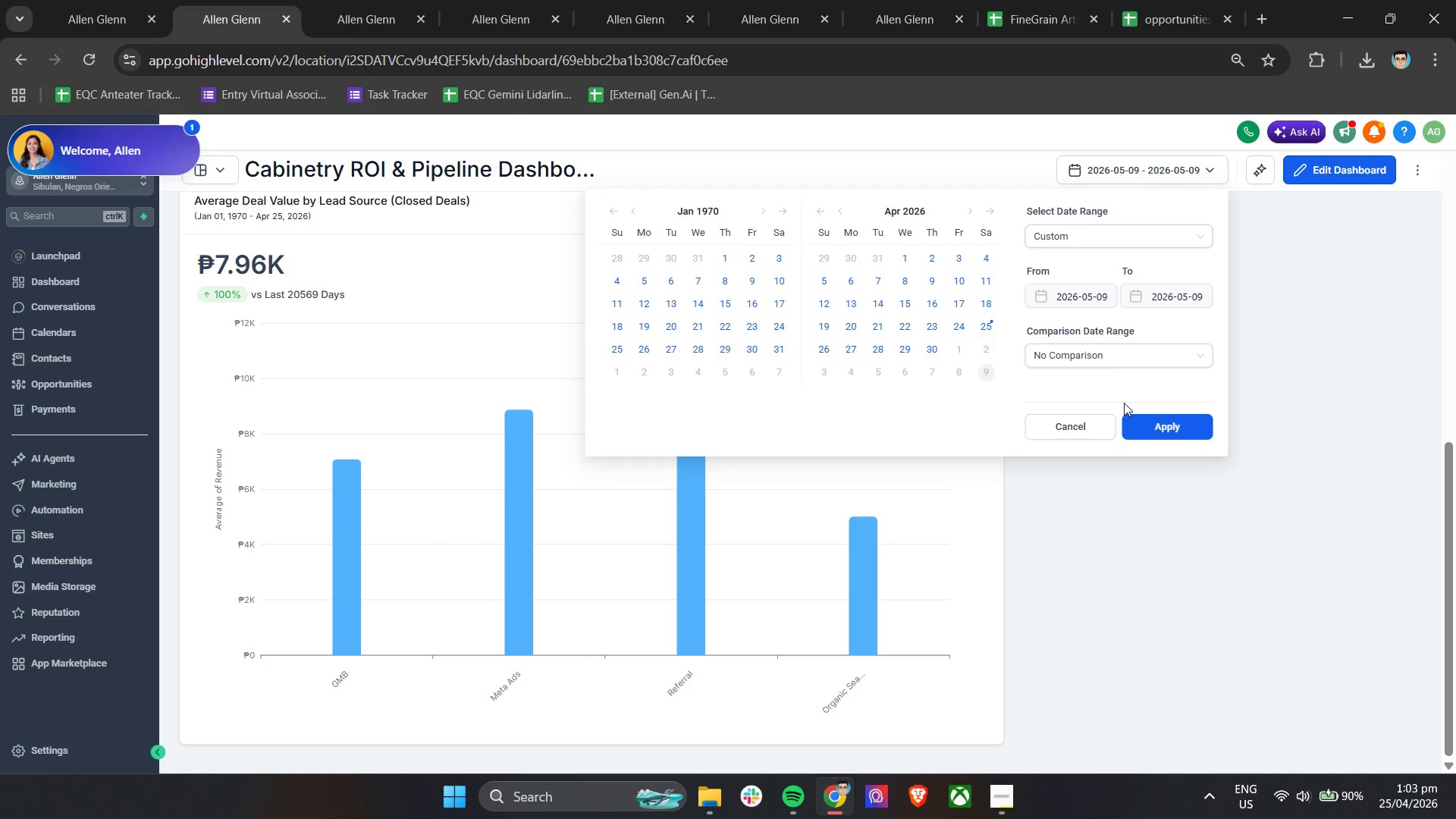 
left_click([1147, 420])
 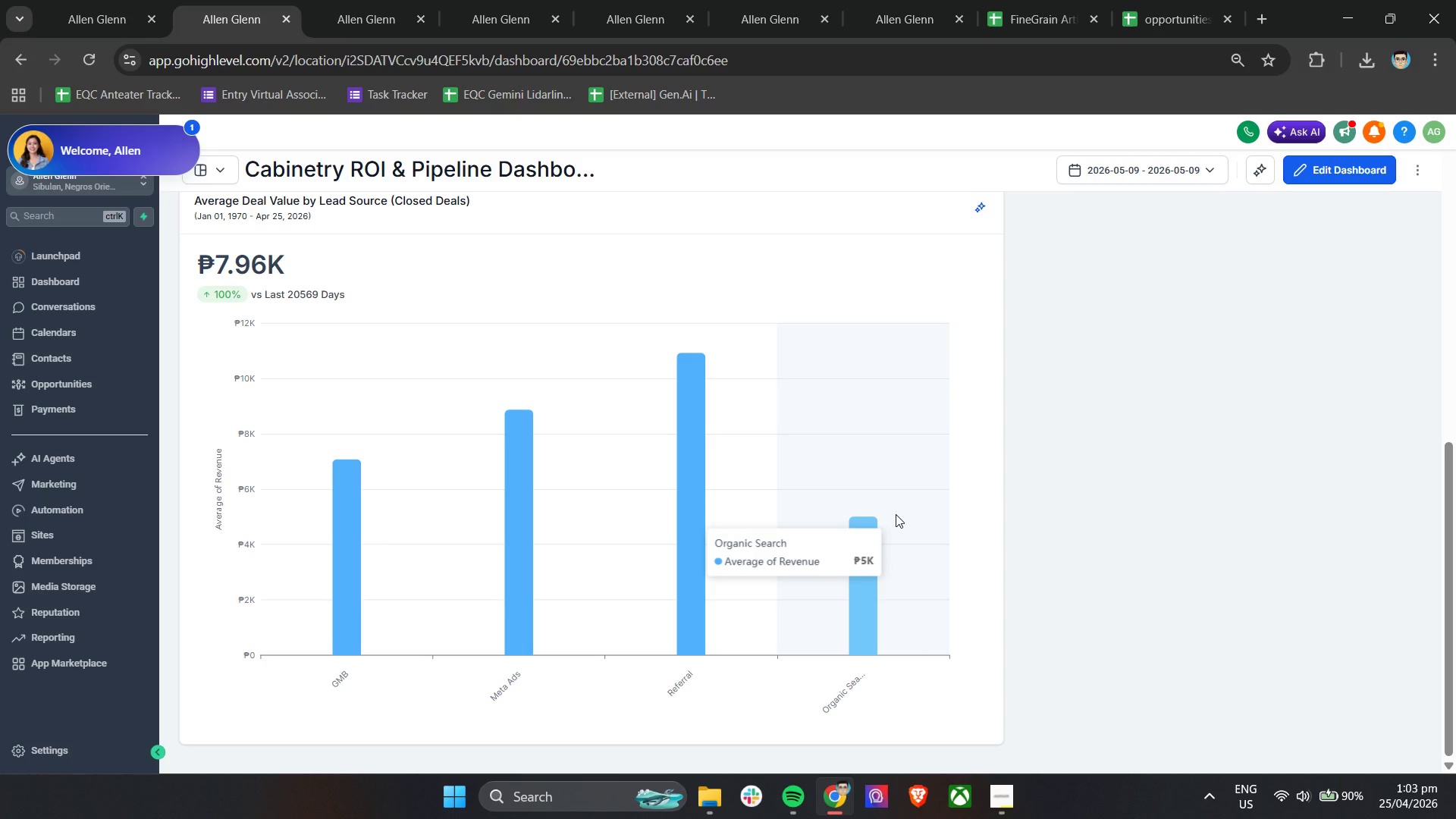 
wait(10.19)
 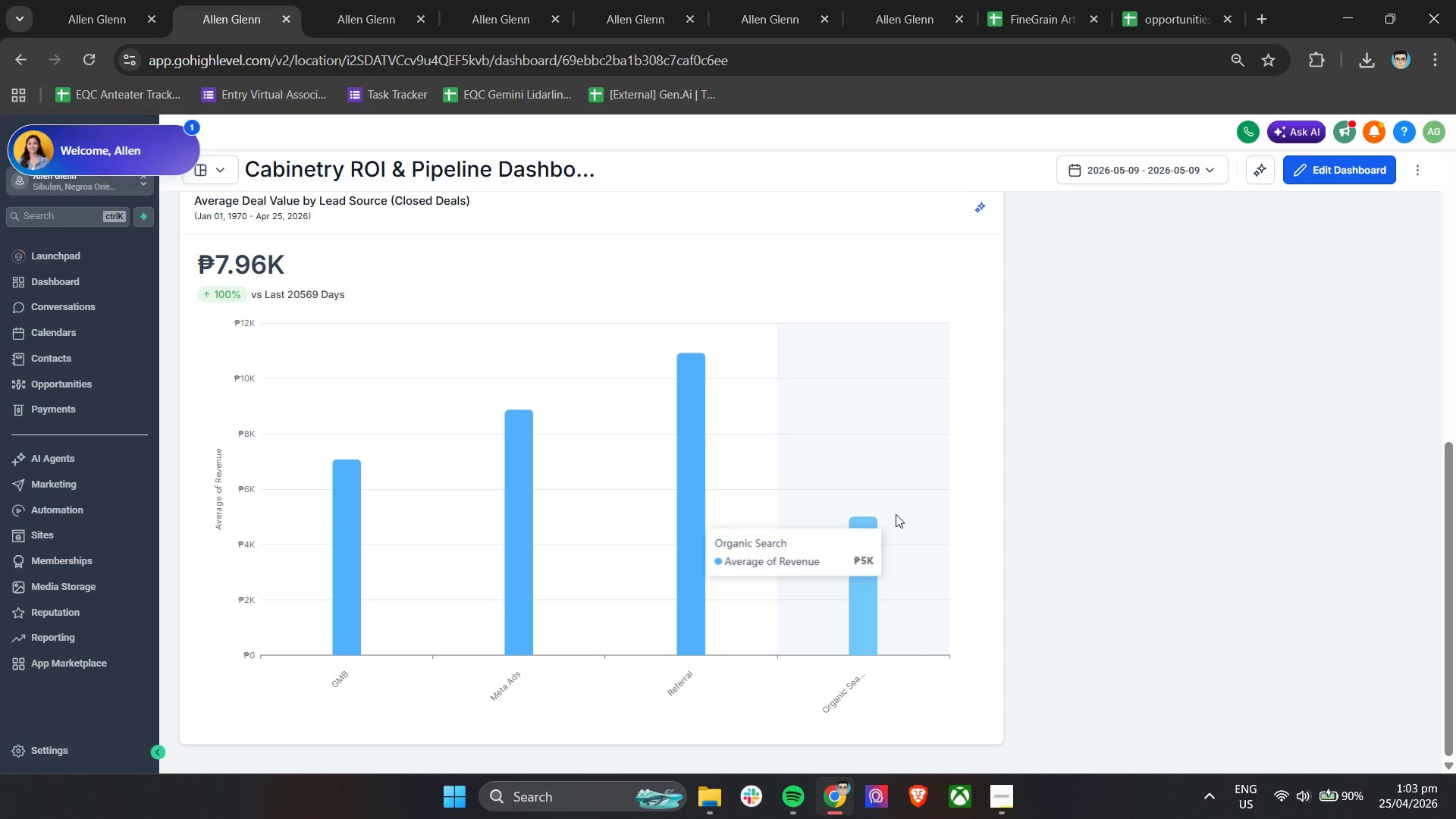 
left_click([1196, 165])
 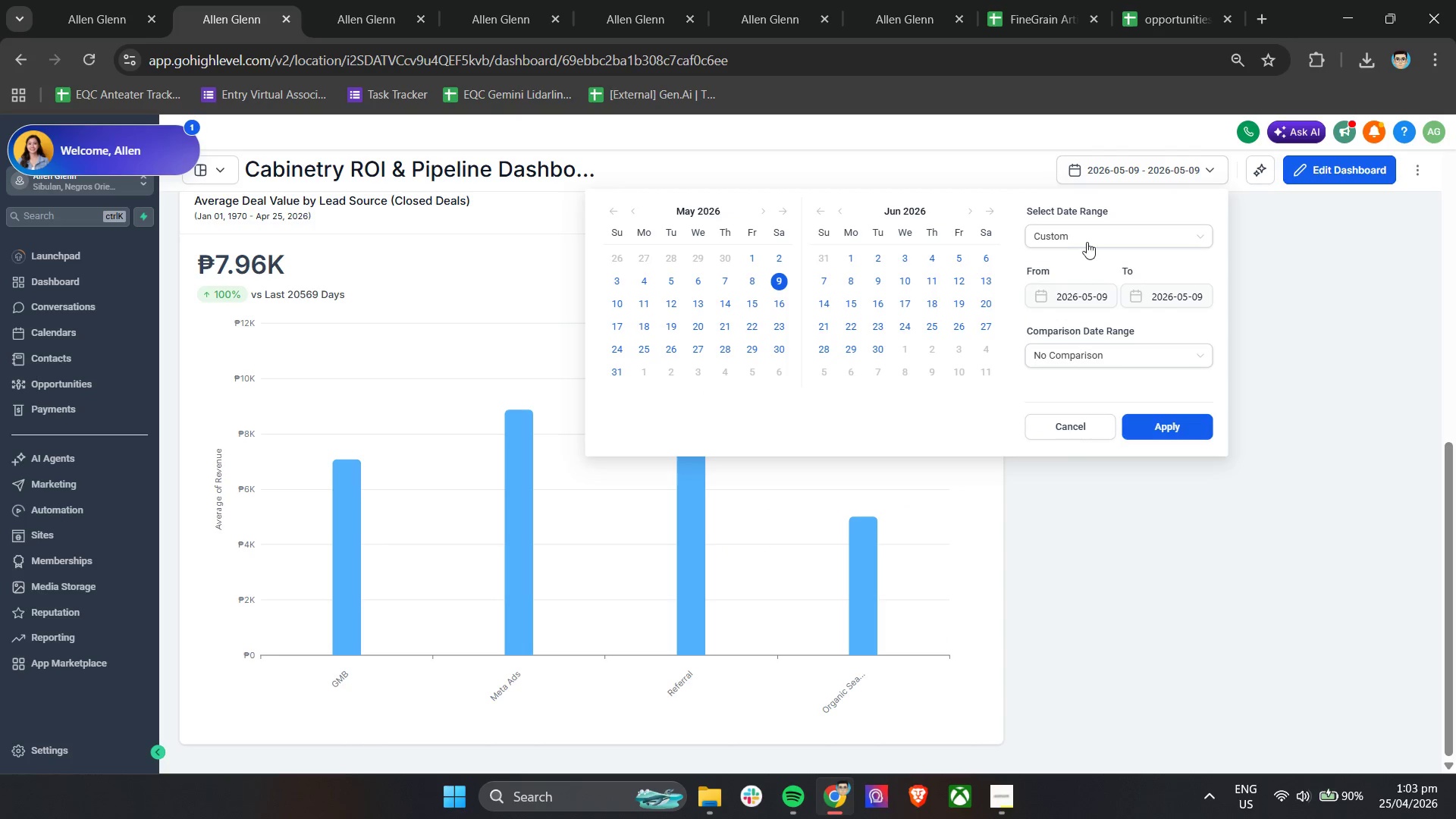 
left_click([1088, 237])
 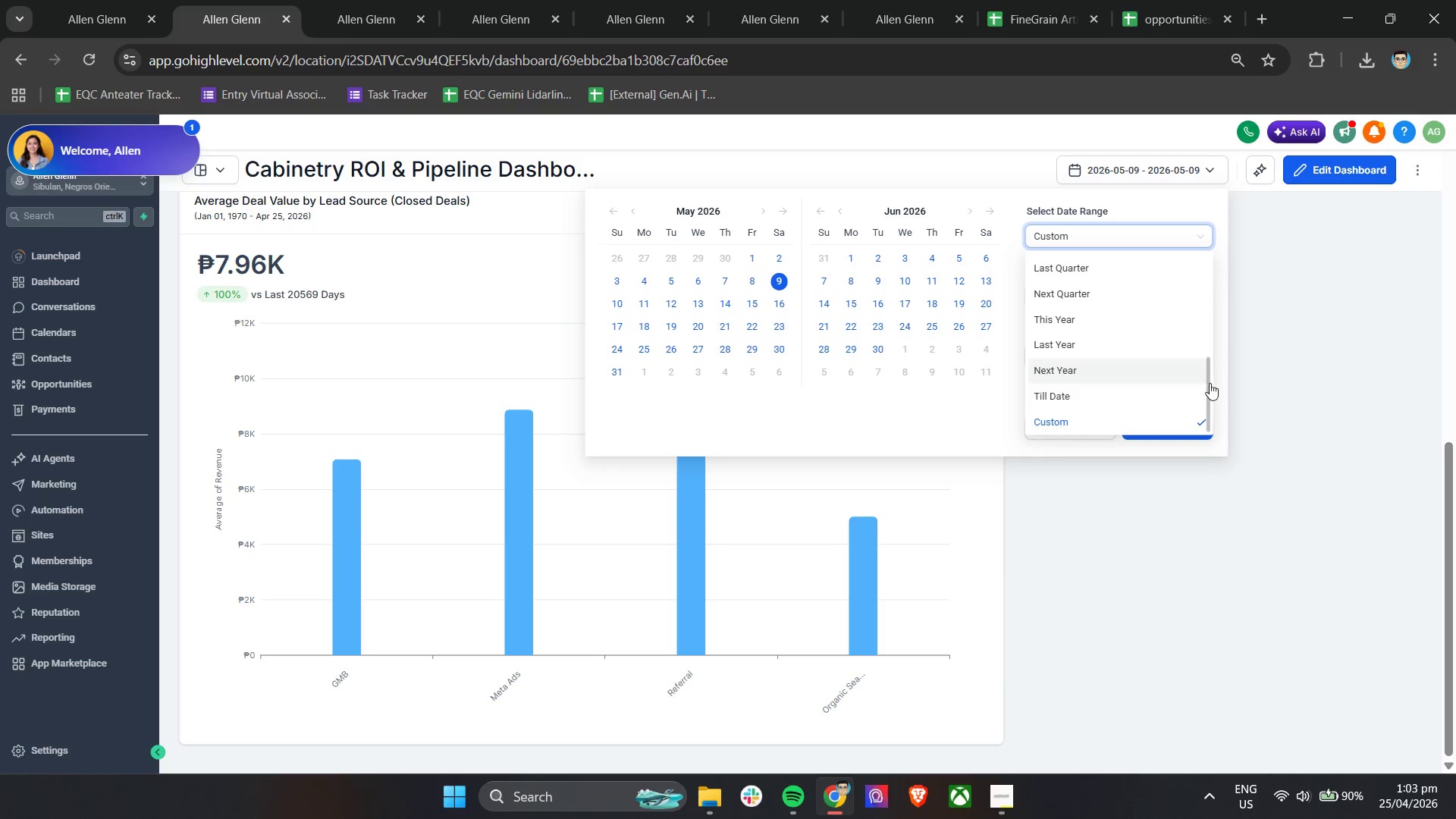 
left_click([1163, 402])
 